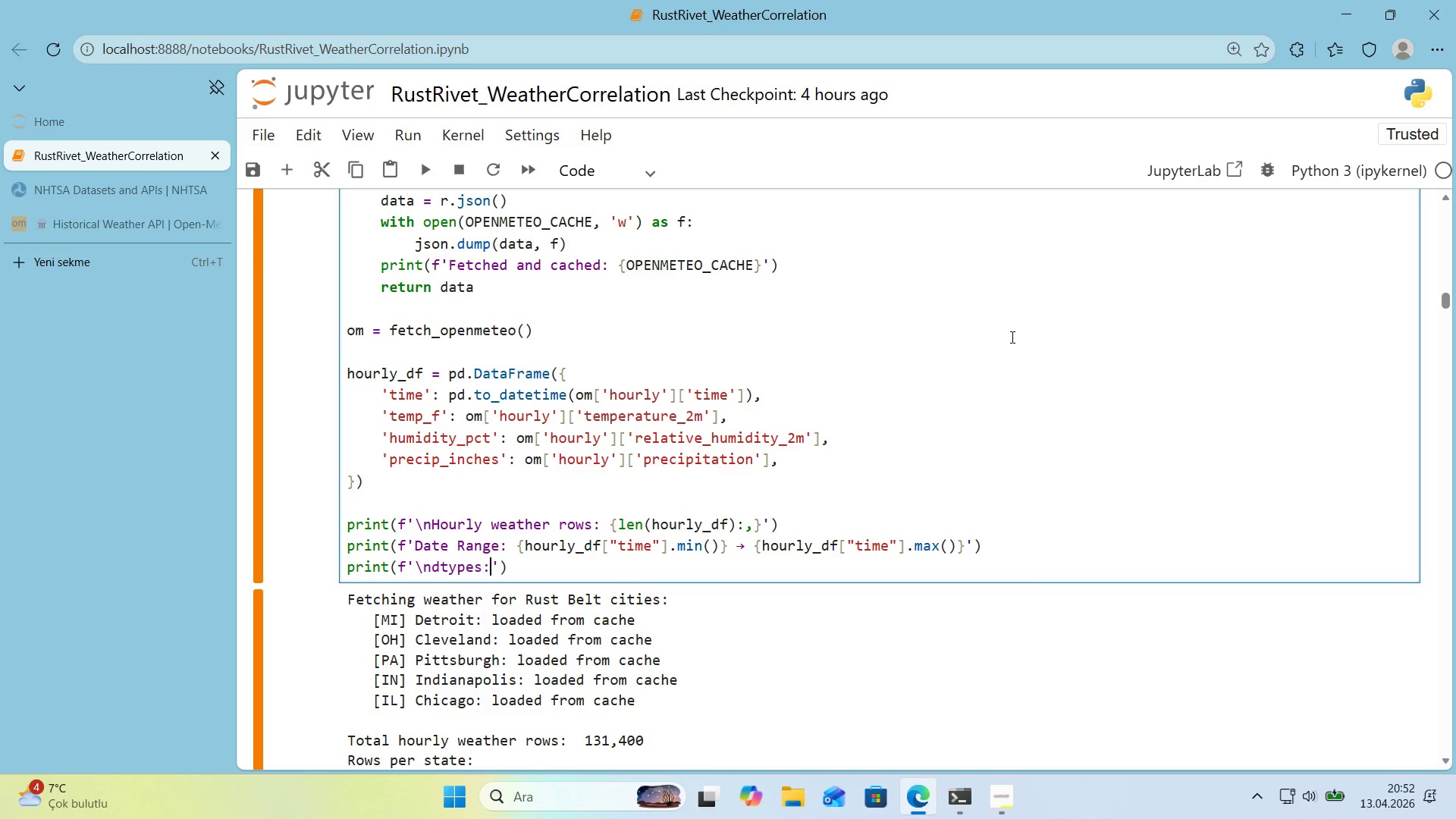 
key(Control+ControlLeft)
 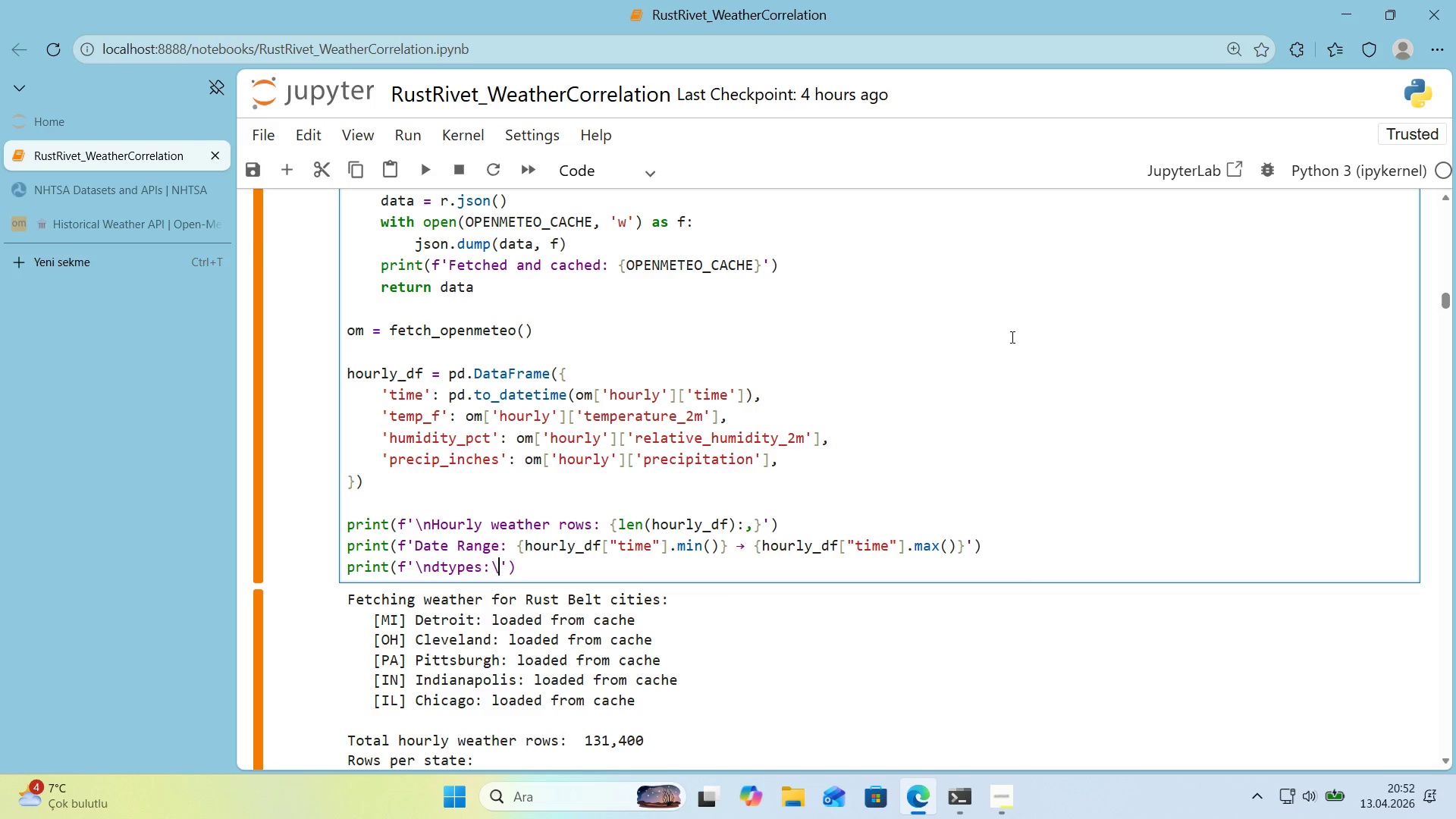 
key(Alt+Control+AltRight)
 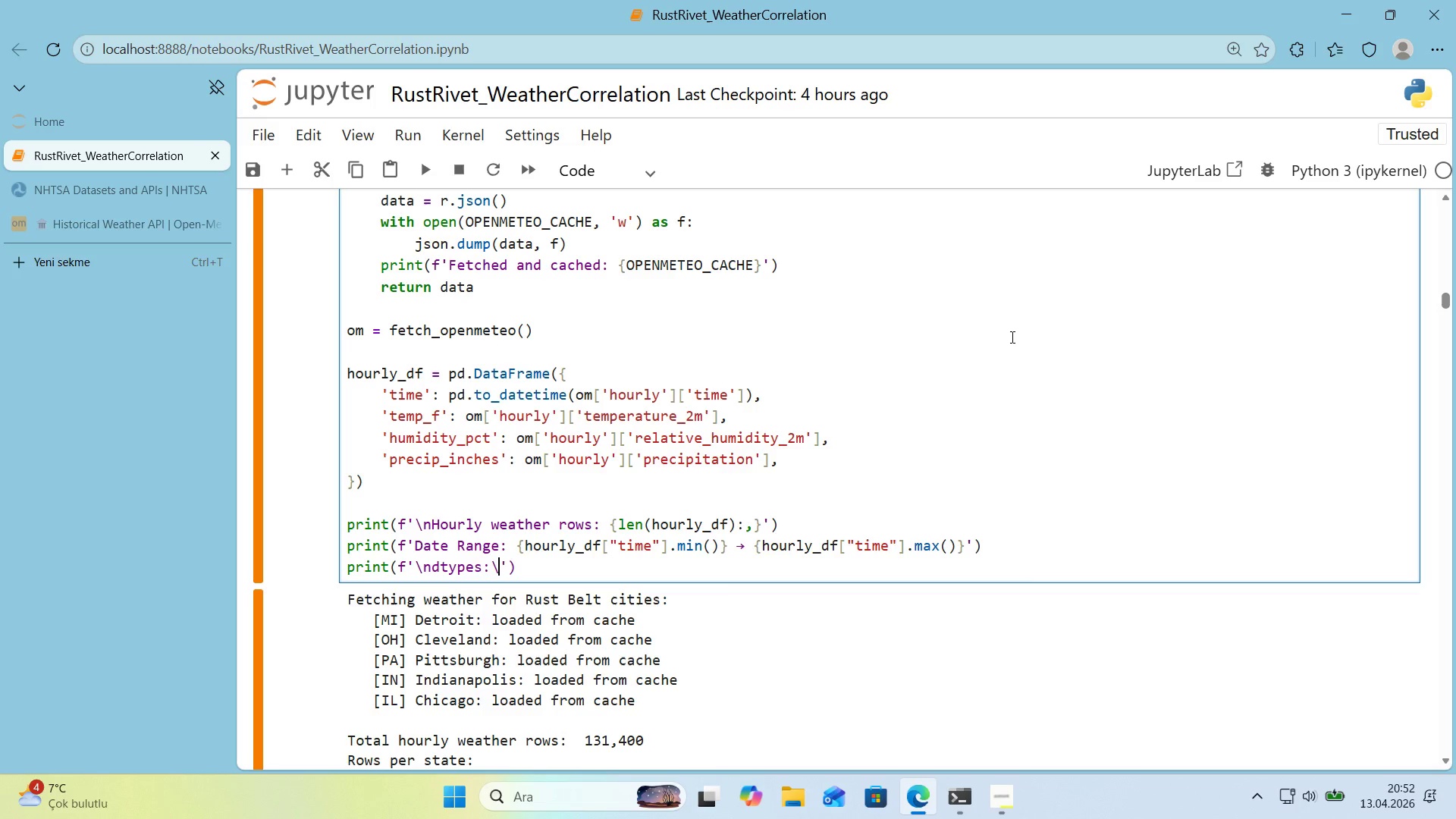 
key(Alt+Control+IntlYen)
 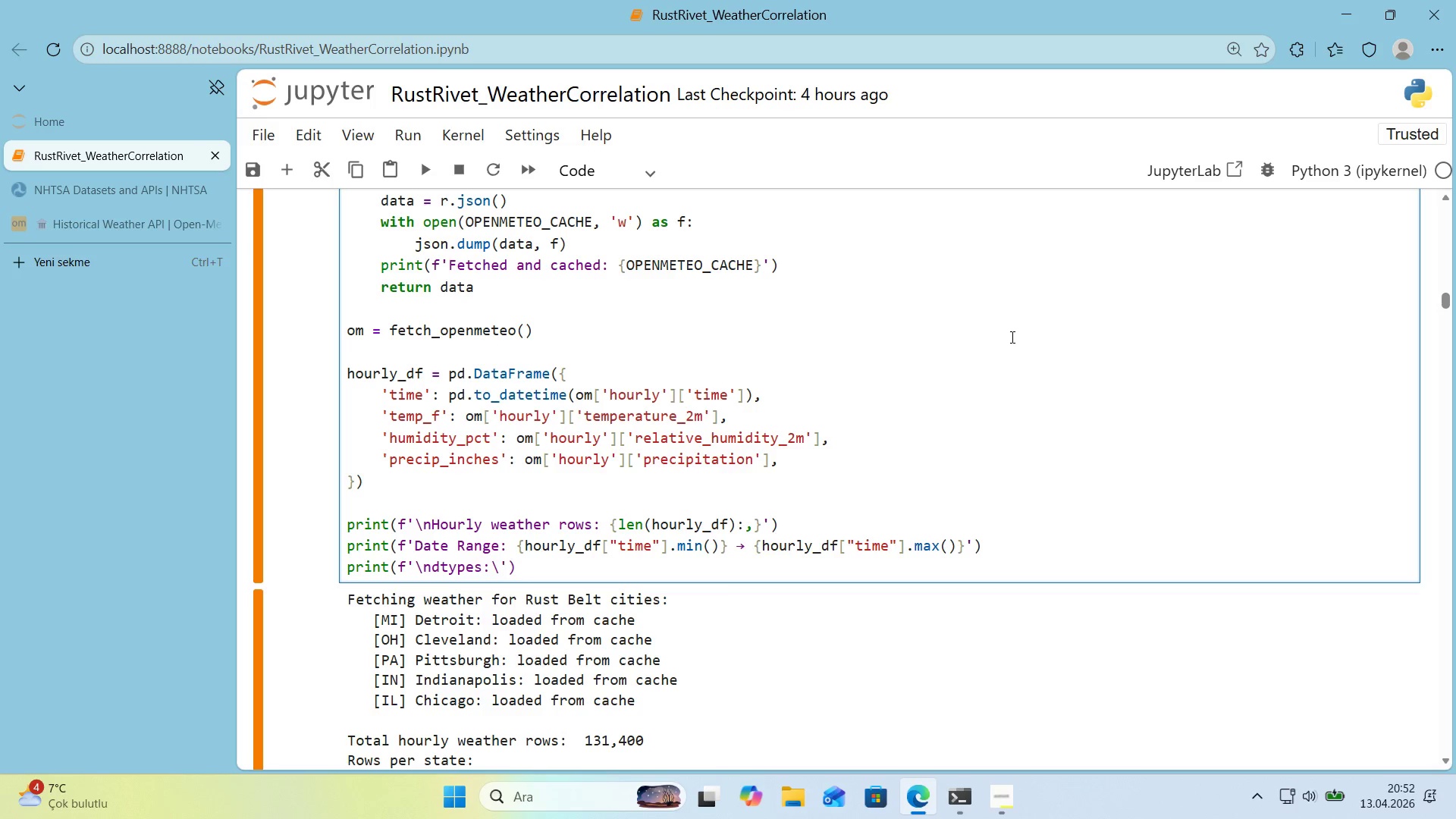 
key(N)
 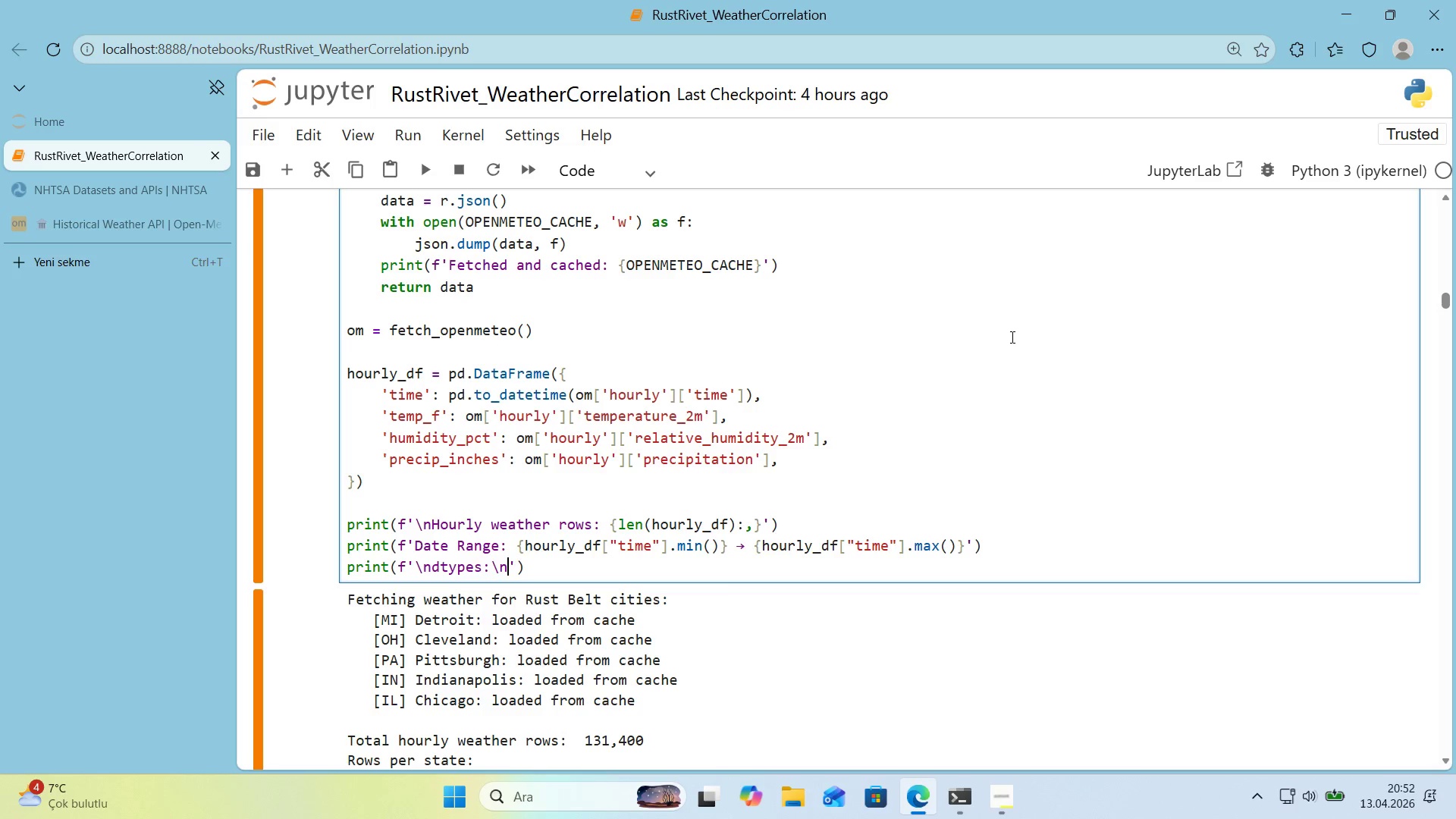 
key(Alt+Control+7)
 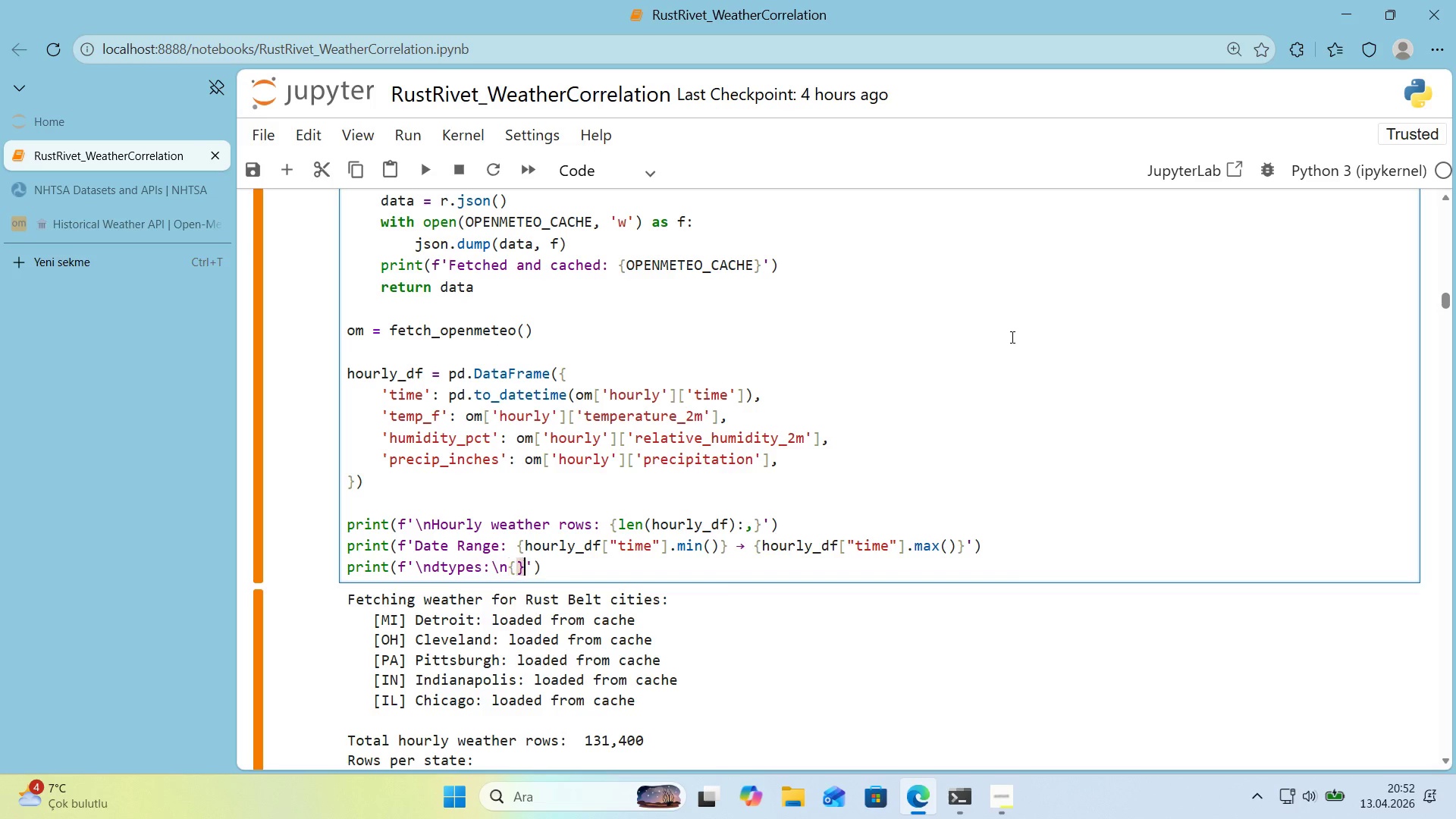 
key(Alt+Control+0)
 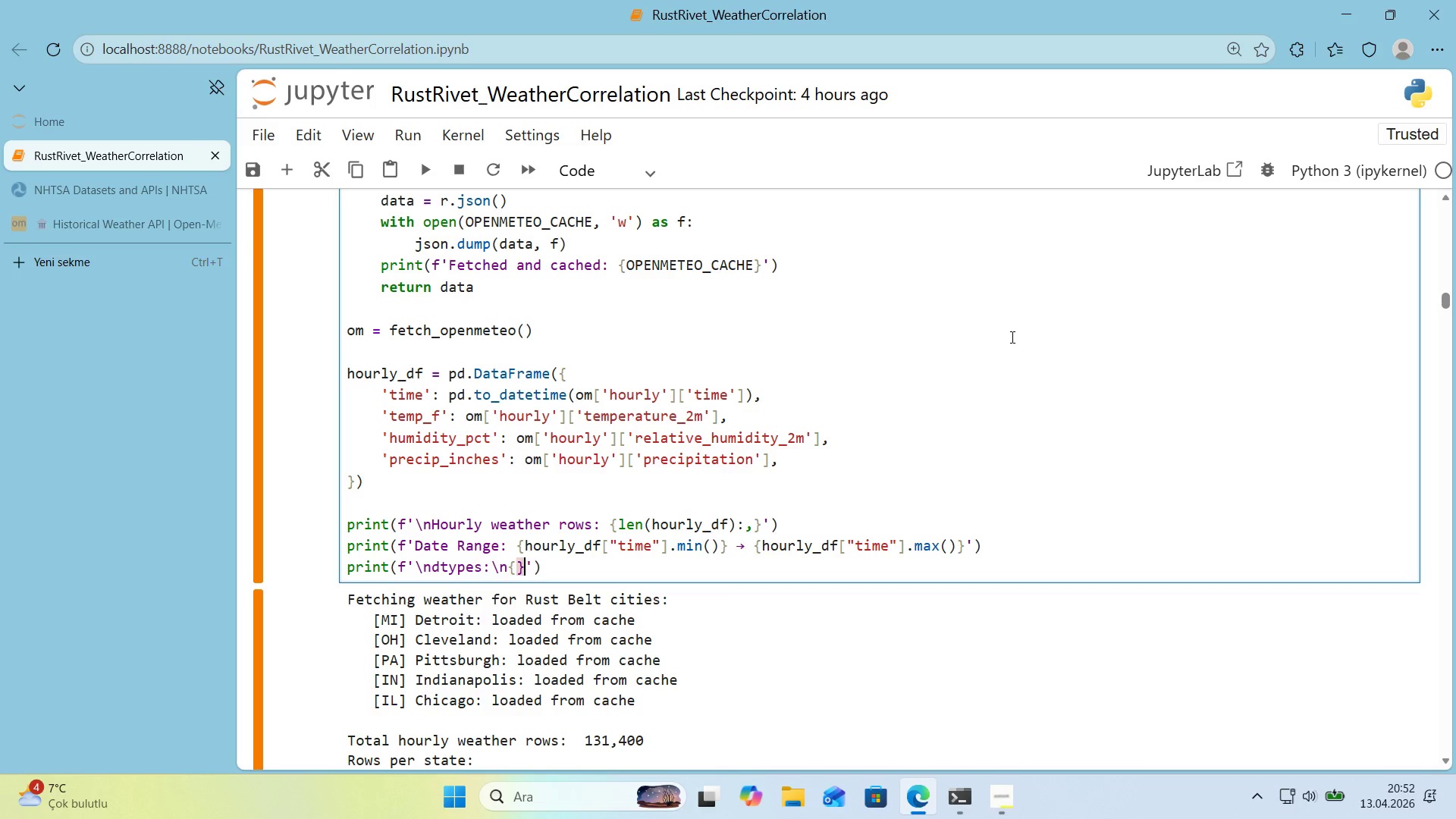 
key(ArrowLeft)
 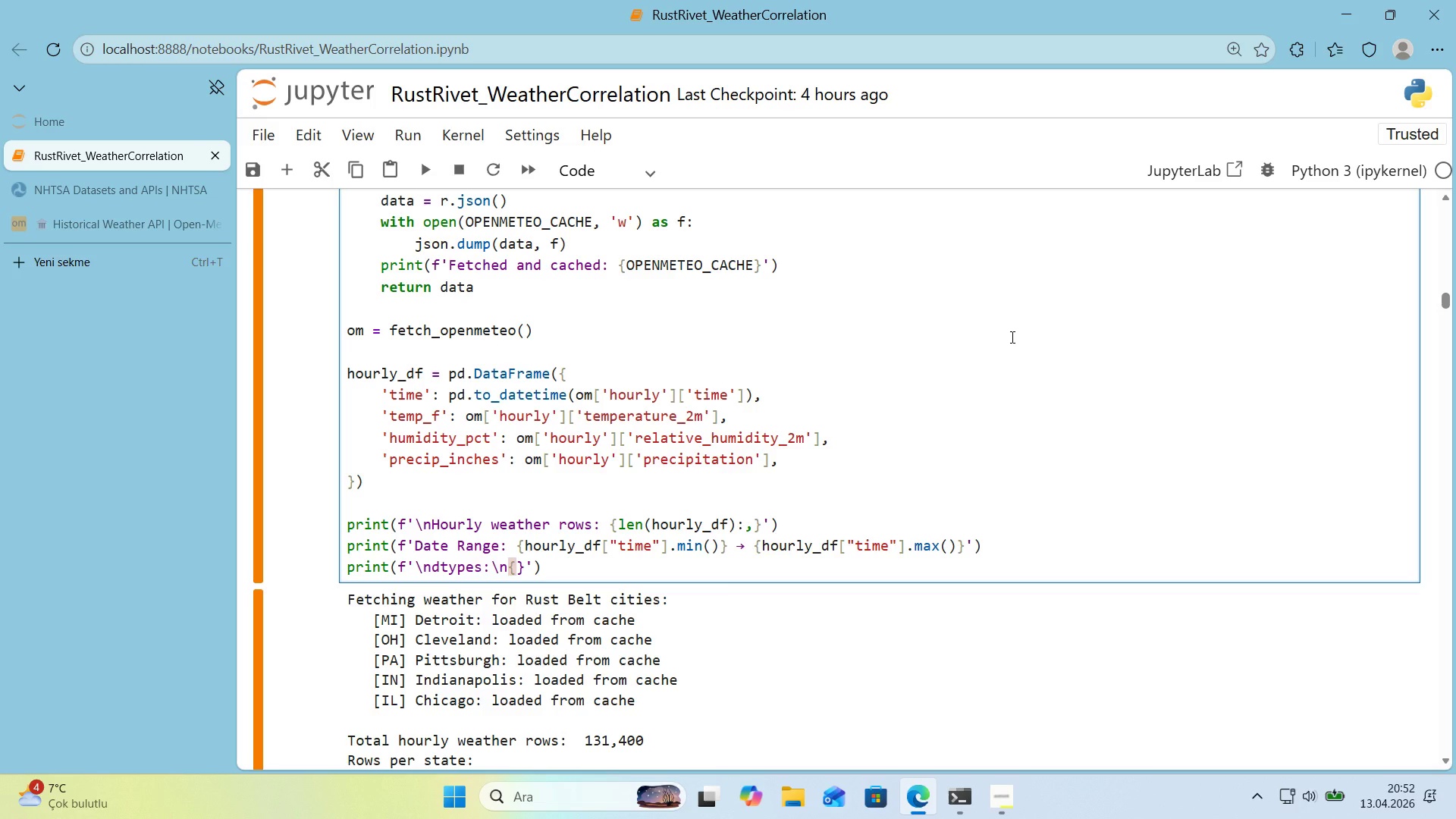 
type(hourly_df.dtypes)
 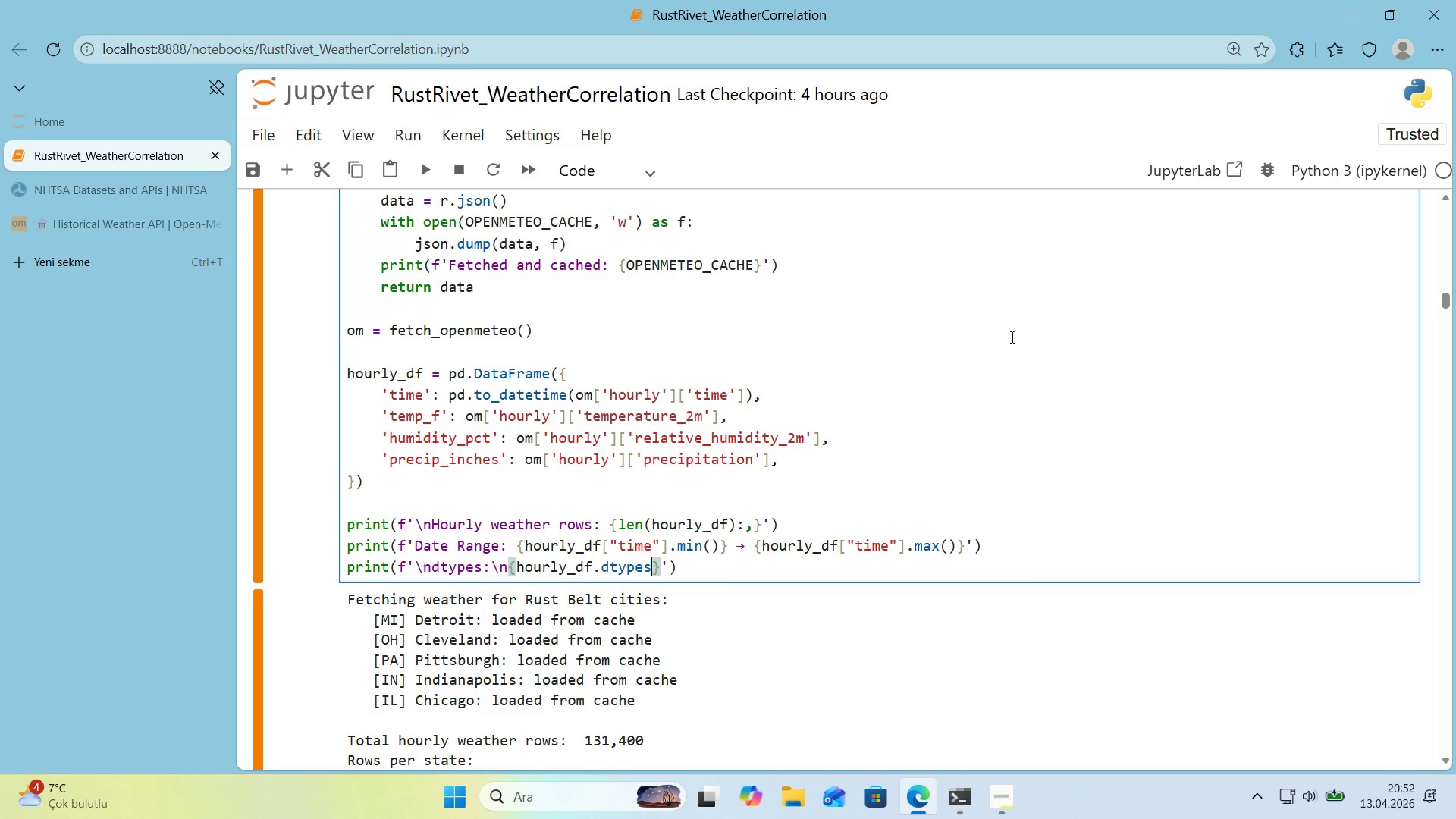 
key(ArrowRight)
 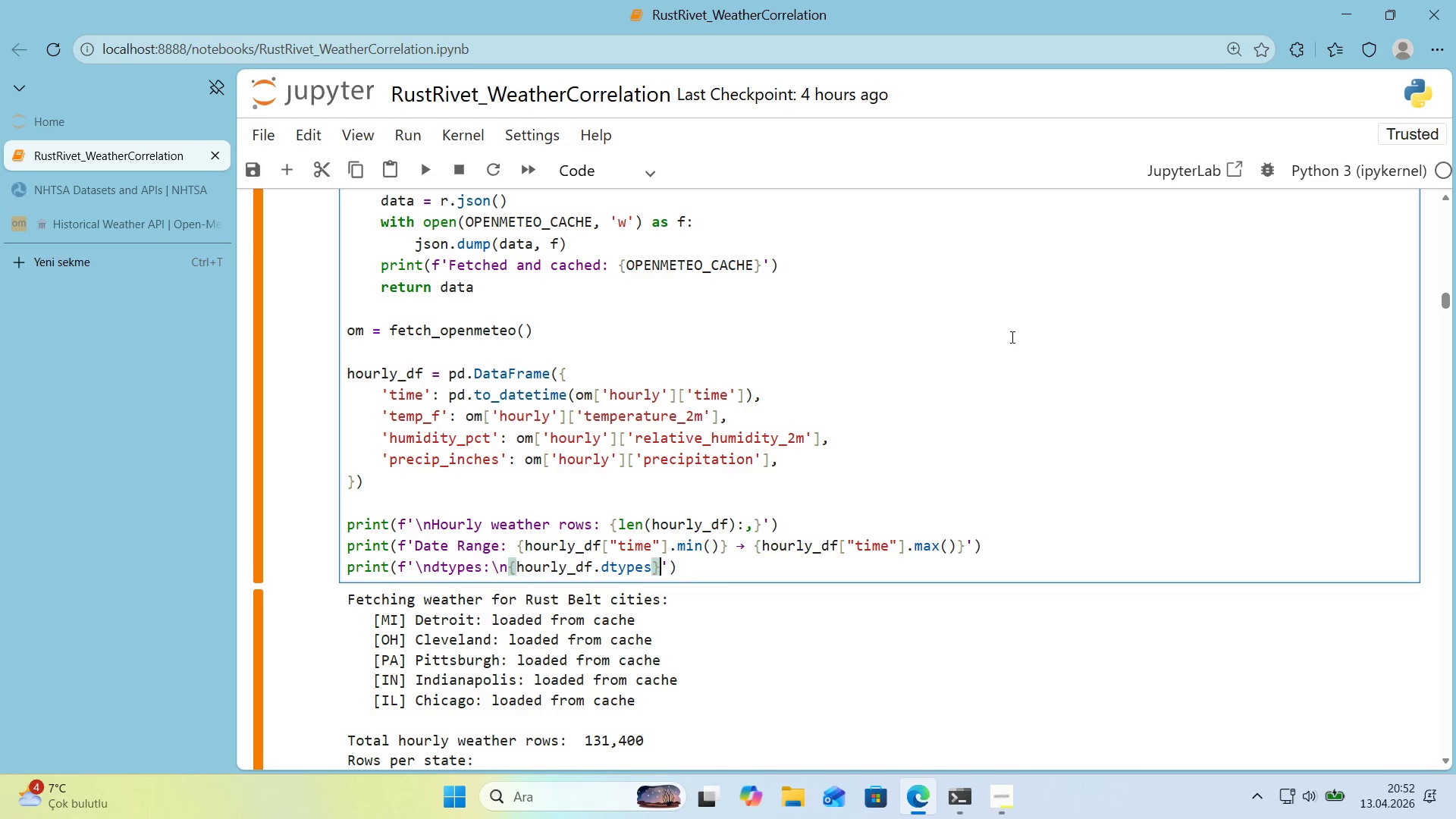 
key(ArrowRight)
 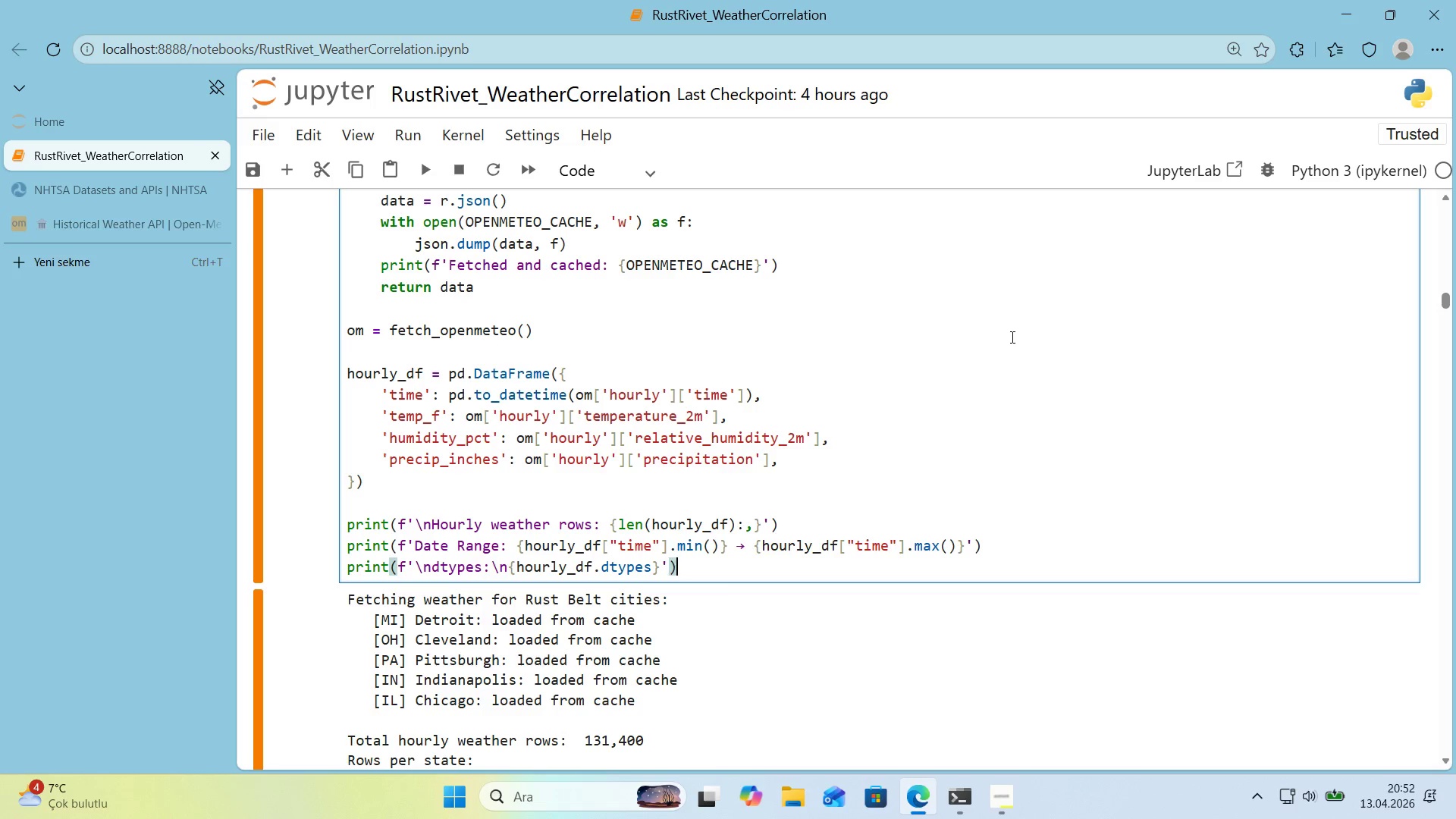 
key(ArrowRight)
 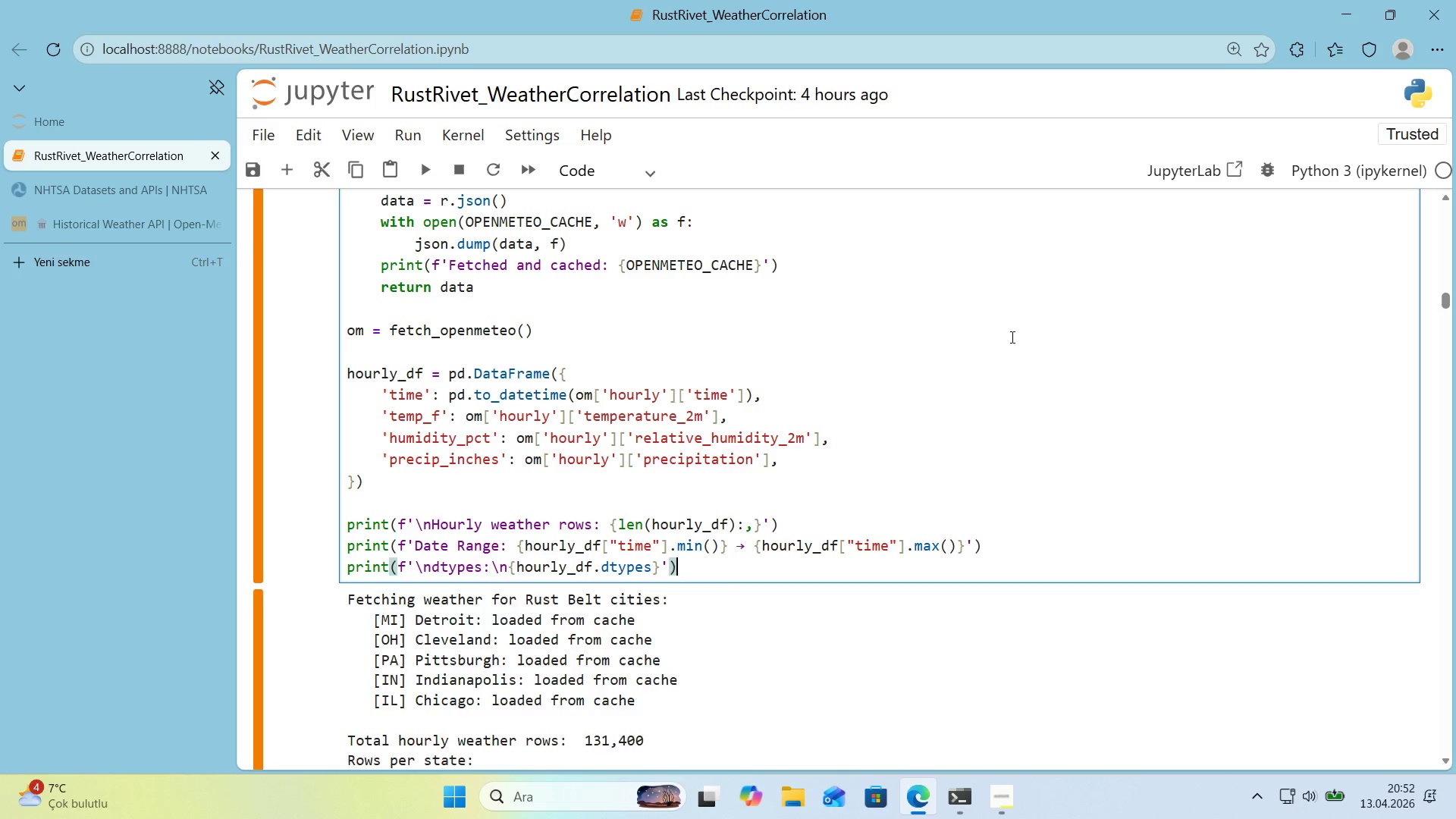 
key(Enter)
 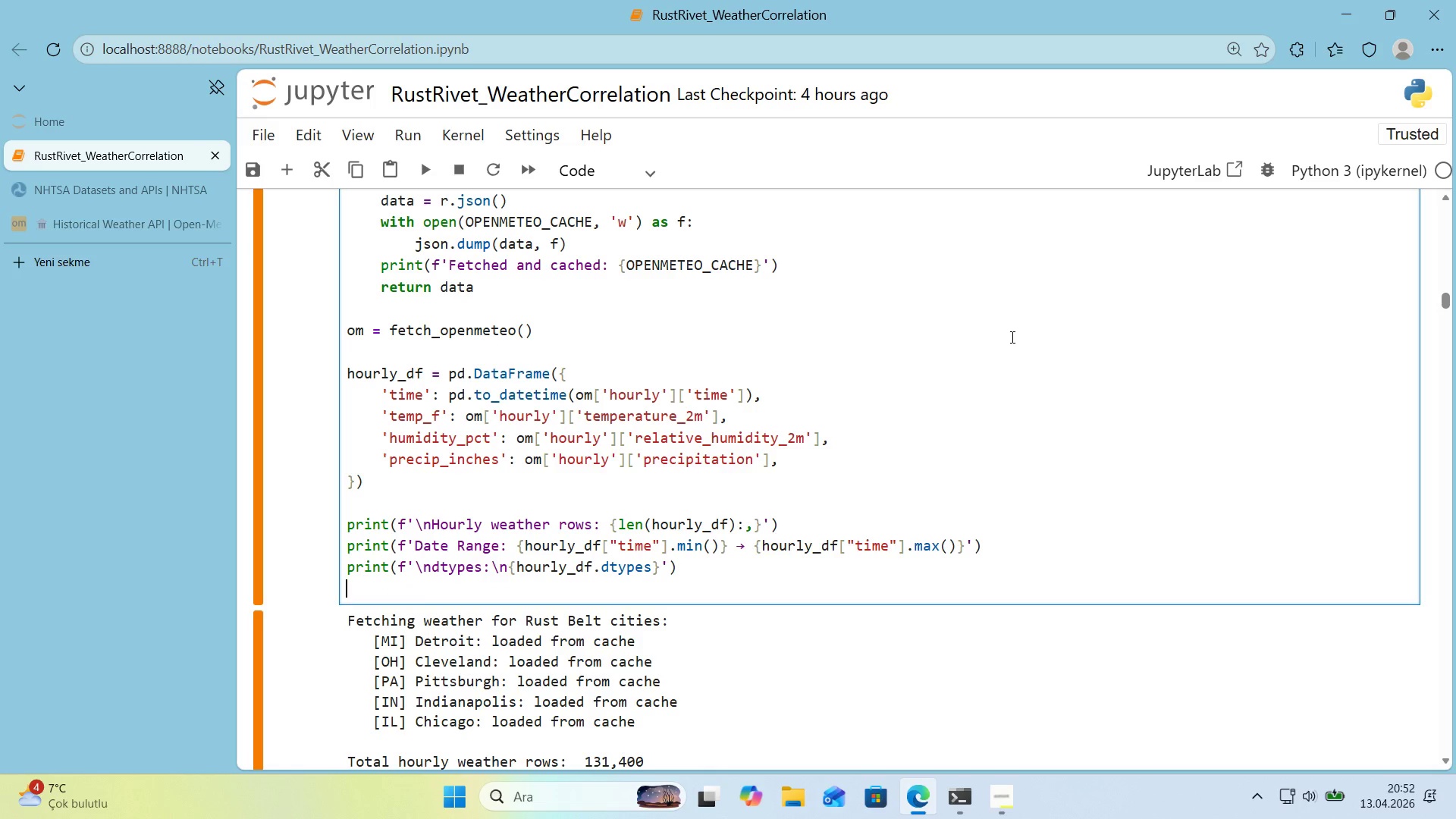 
type(pr'nt*()
 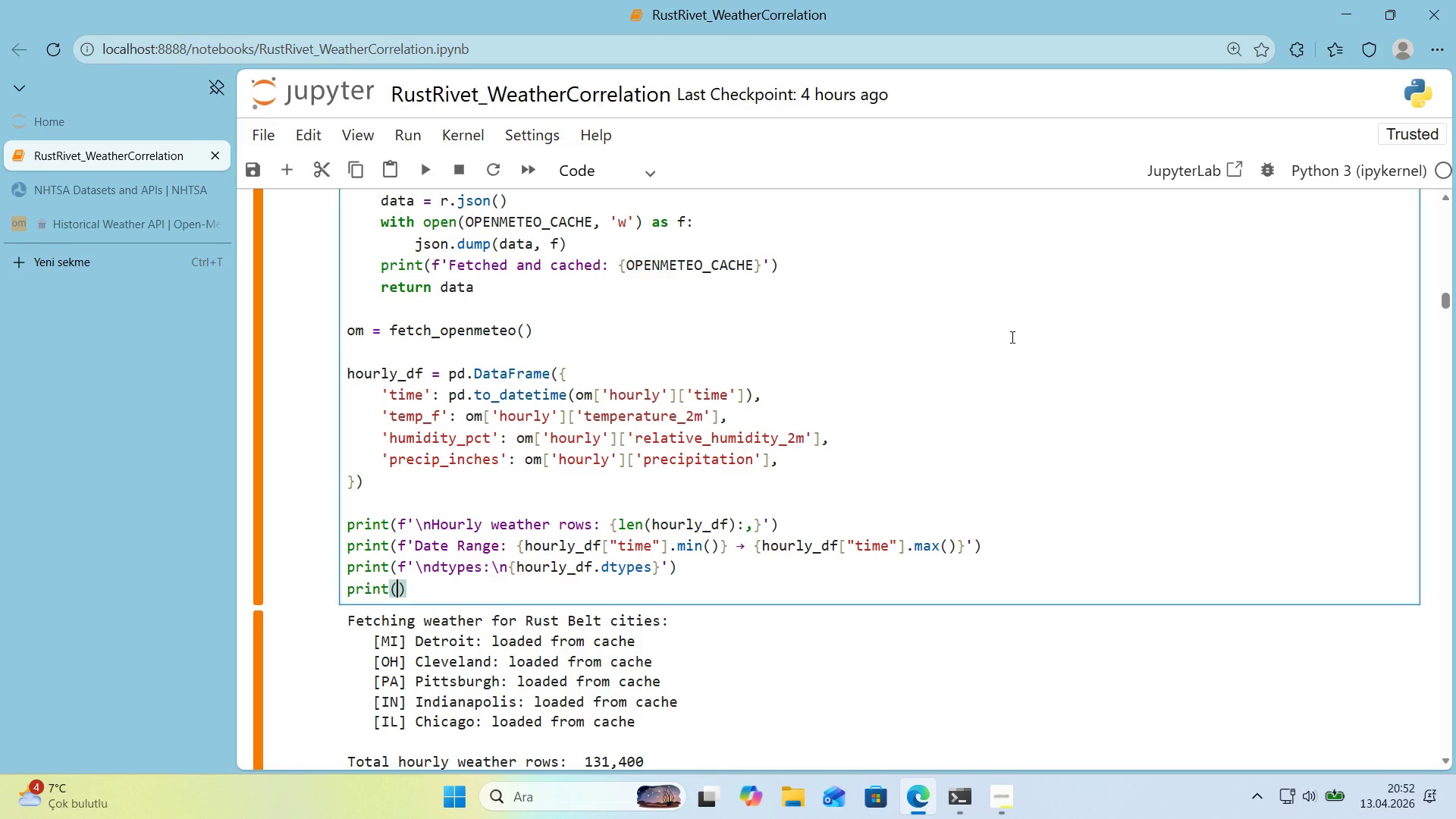 
 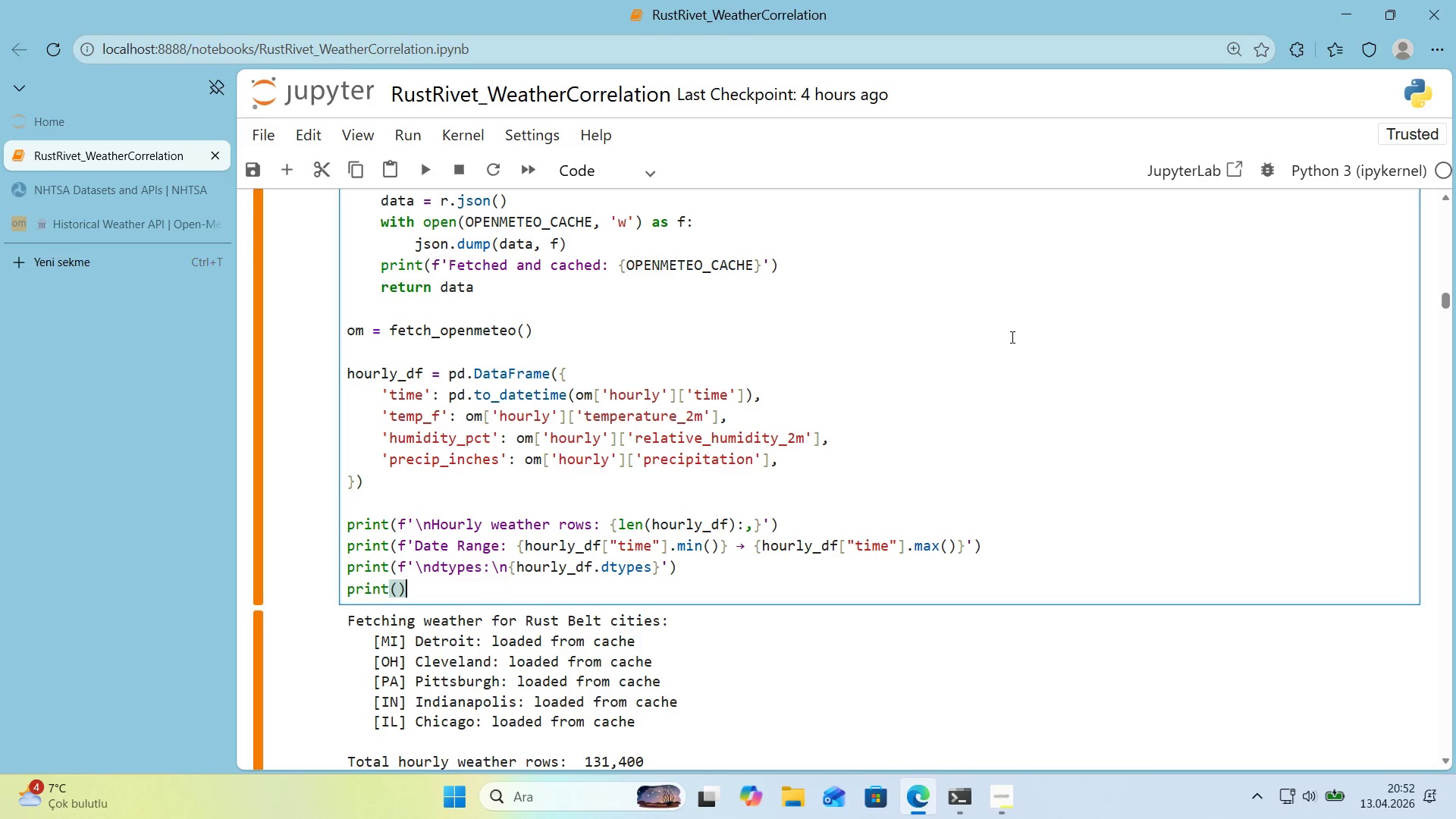 
key(ArrowLeft)
 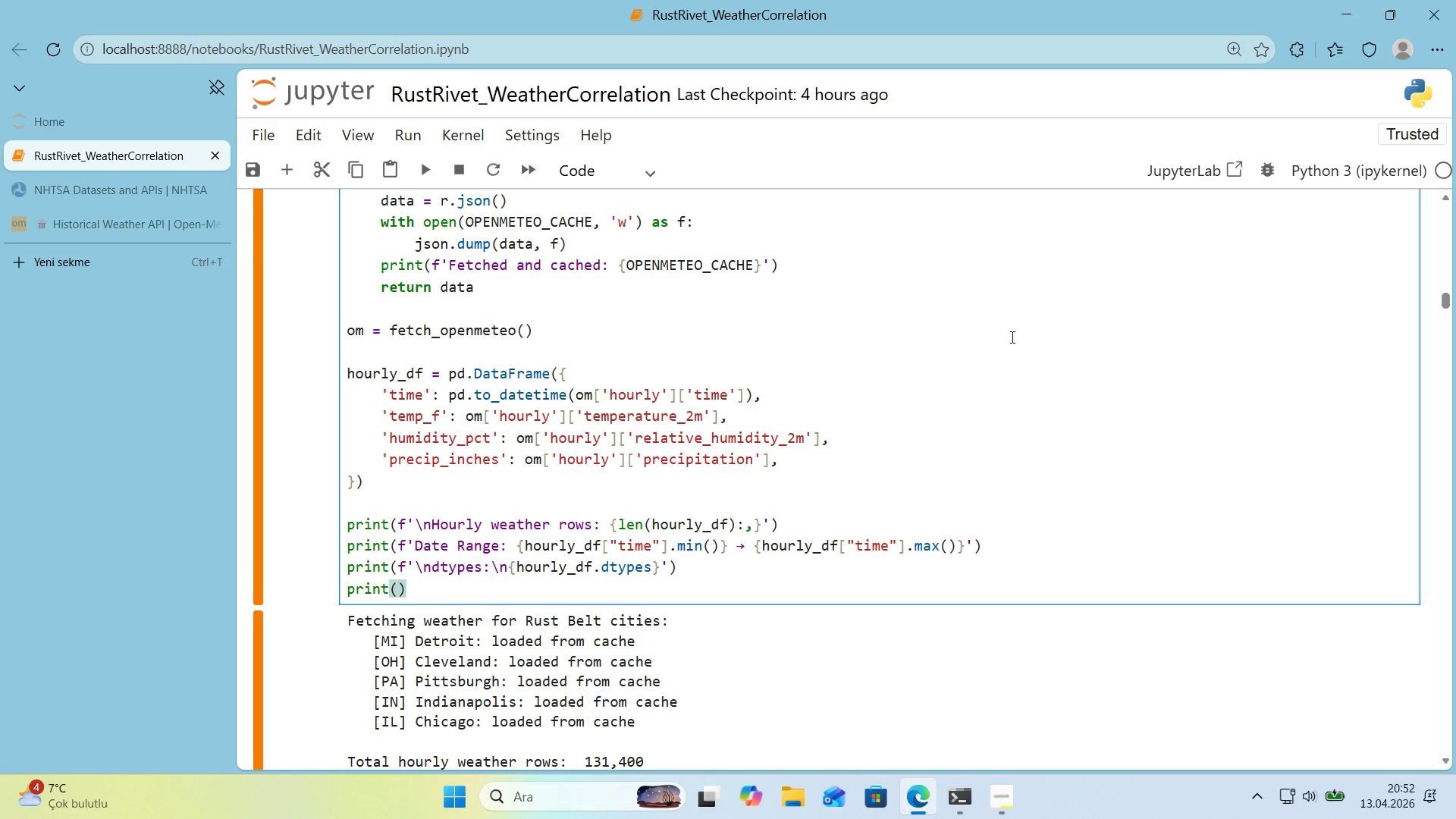 
type(f@@)
 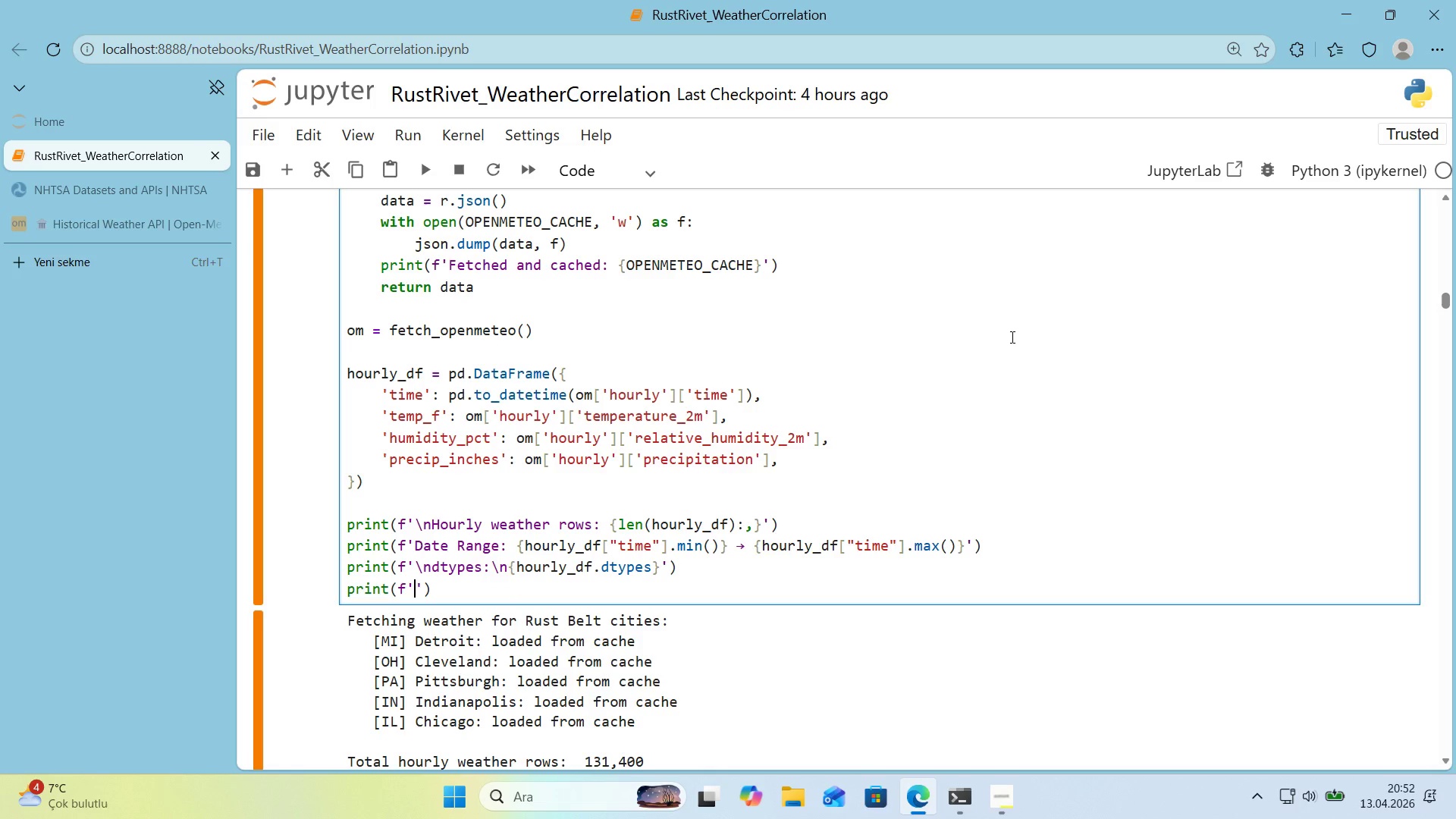 
 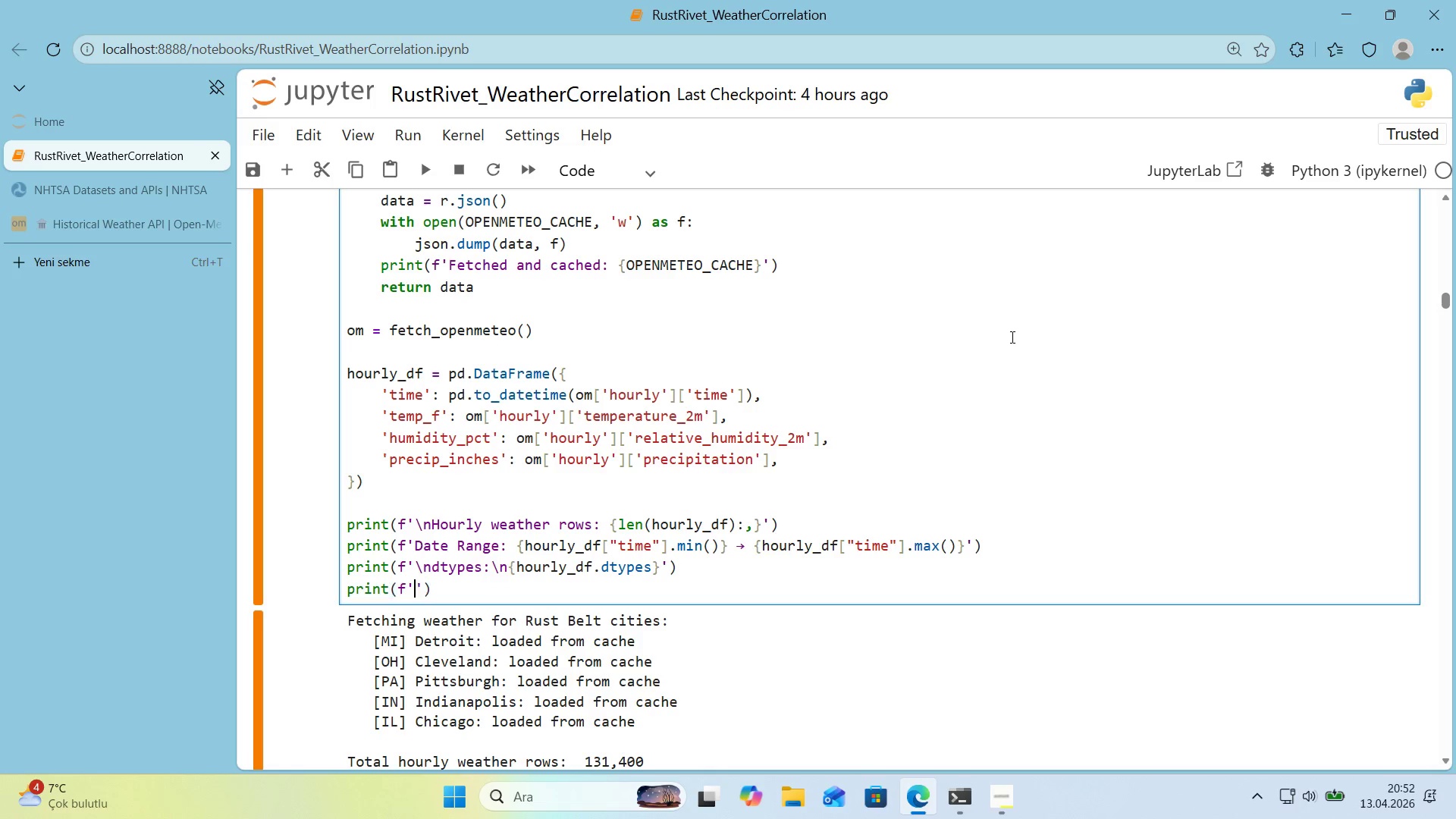 
key(ArrowLeft)
 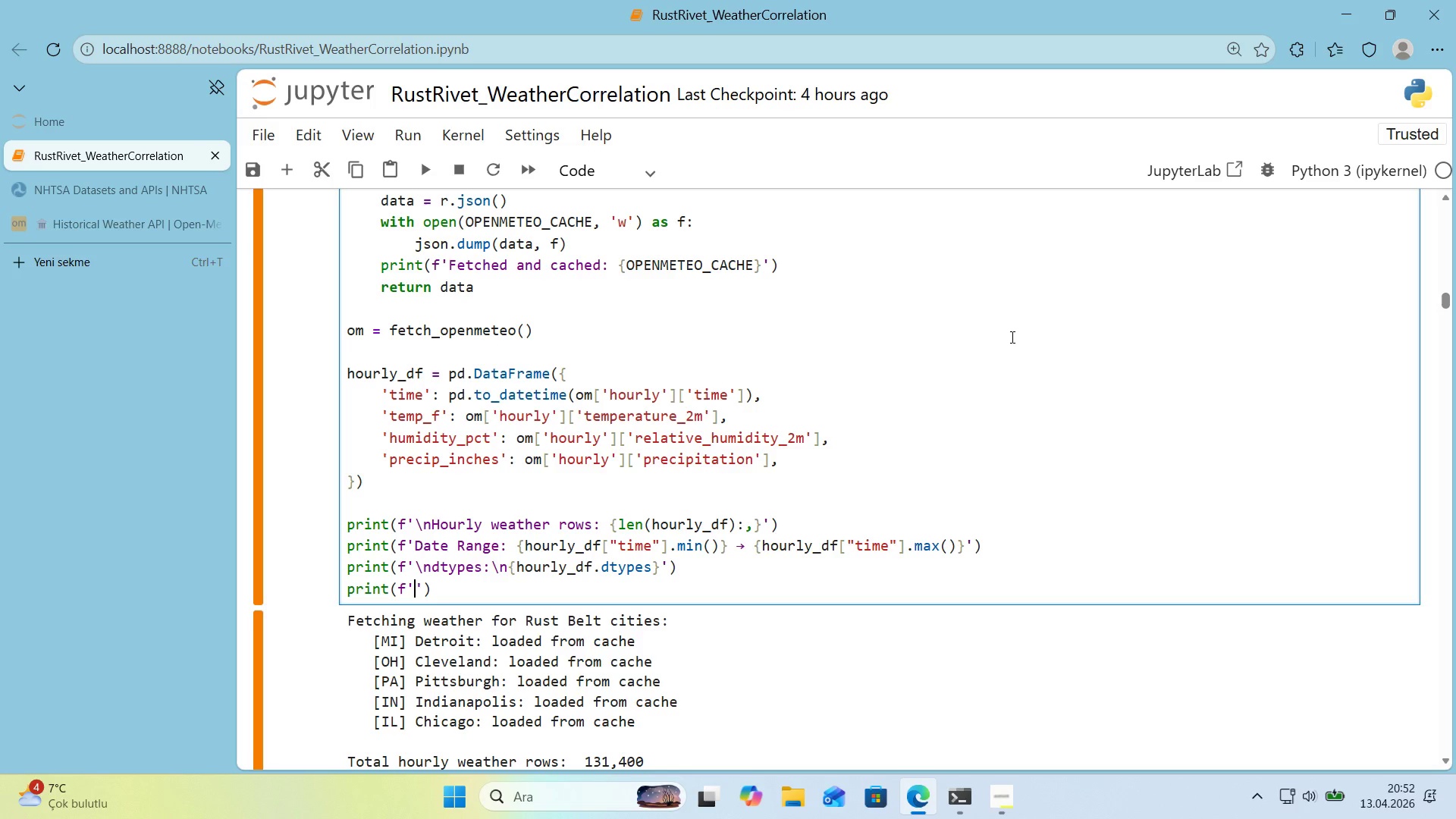 
key(Alt+Control+AltRight)
 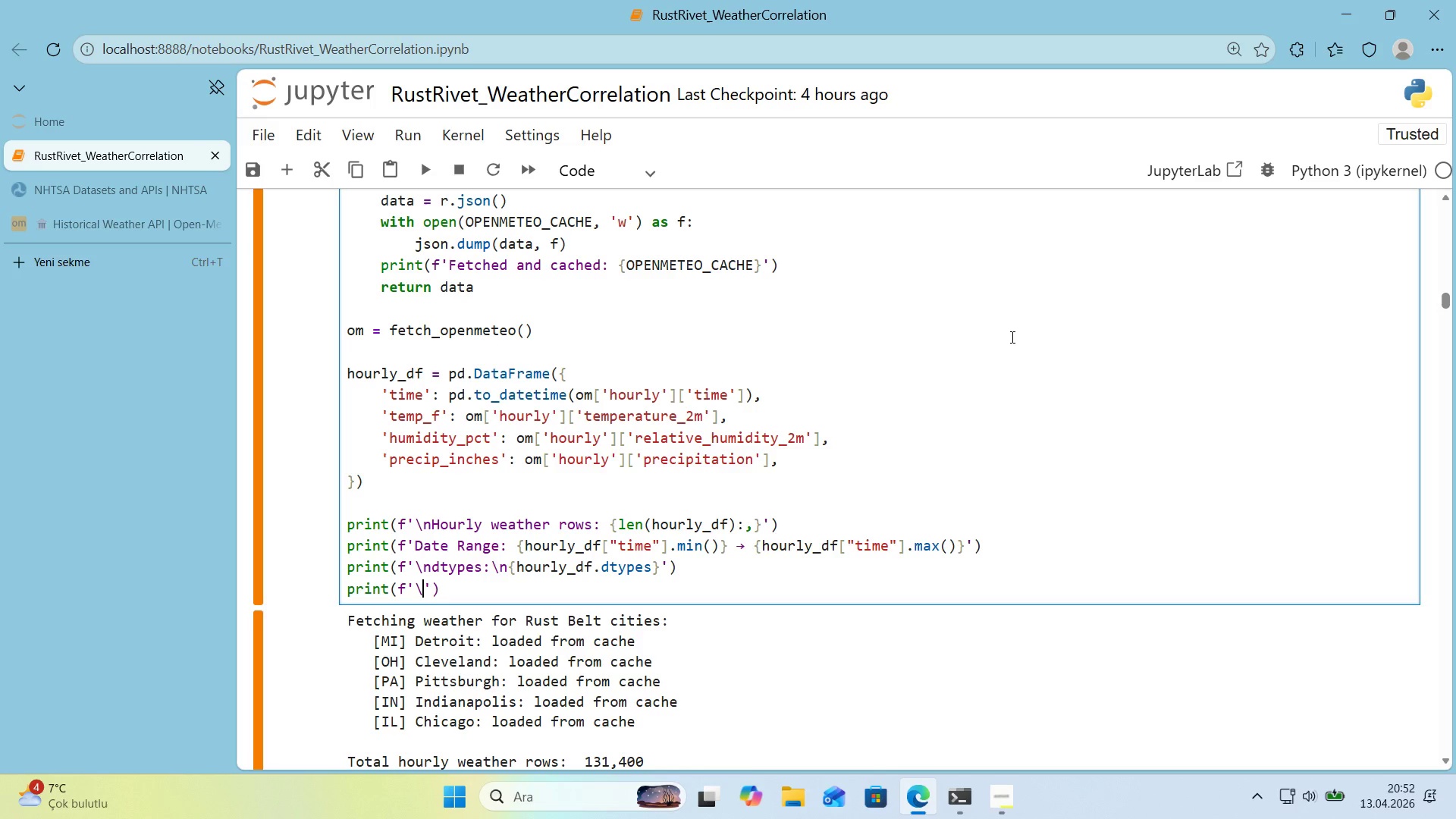 
key(Control+ControlLeft)
 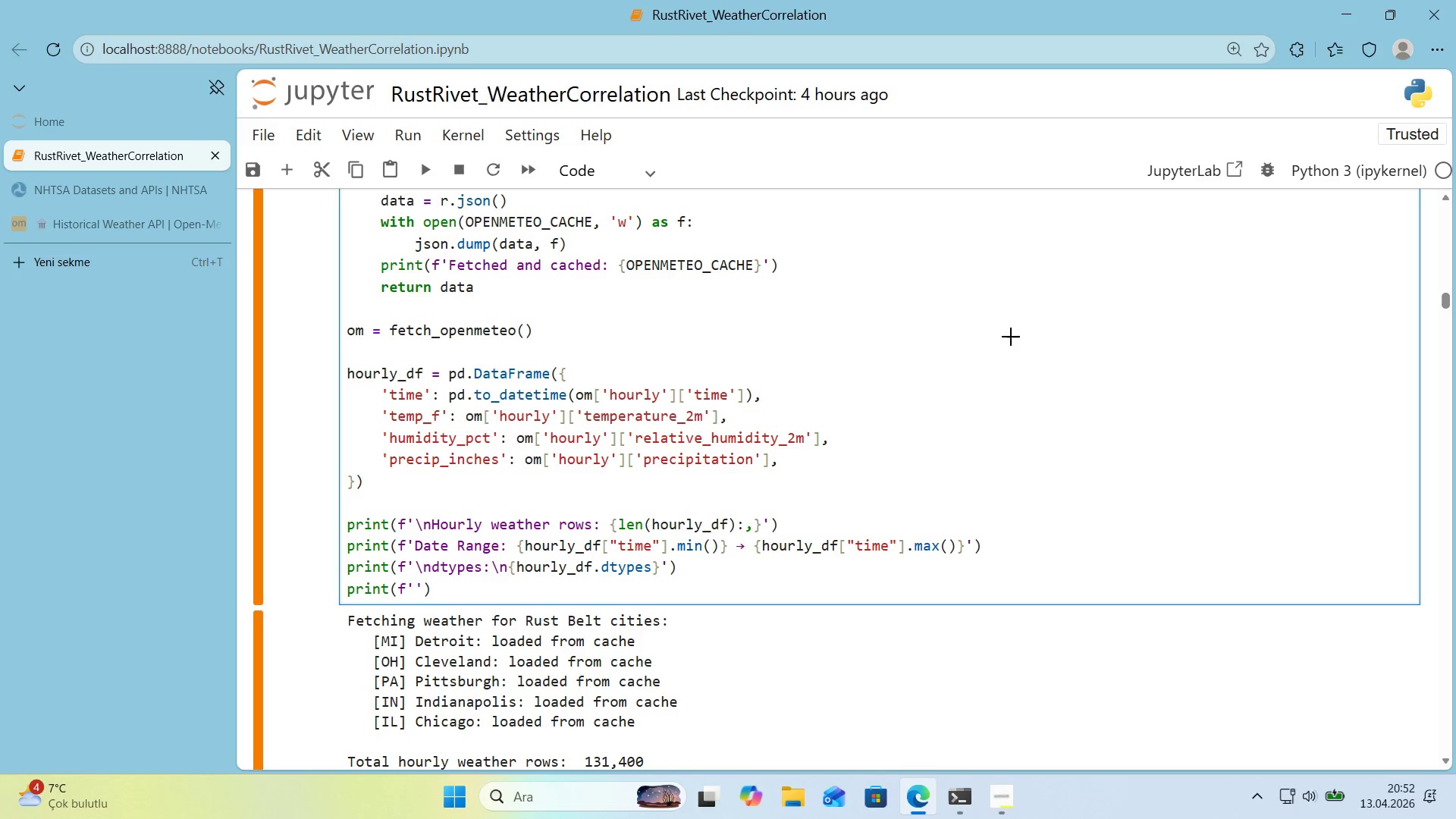 
key(Alt+Control+IntlYen)
 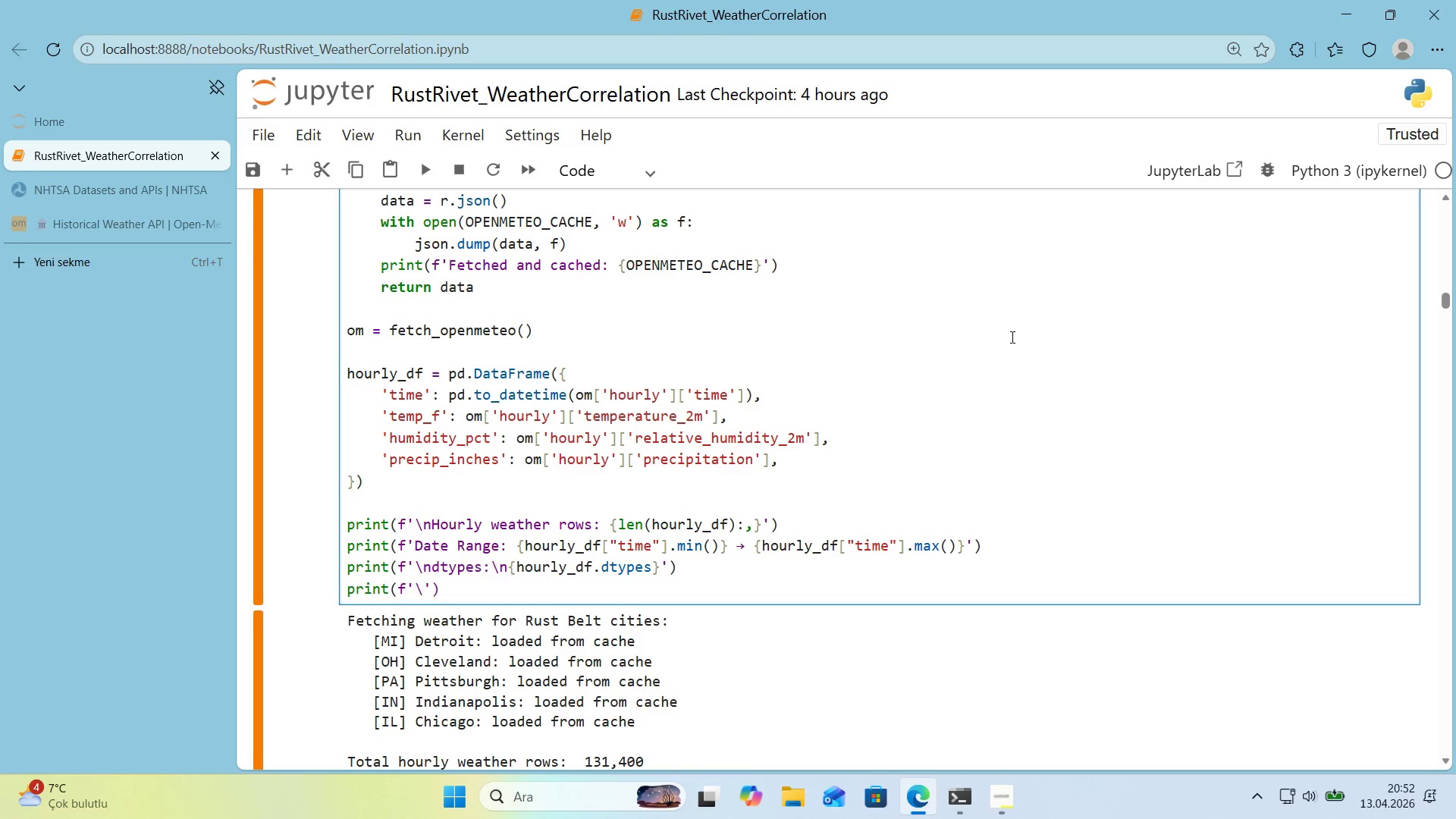 
type(nF'rst 5 rows>)
 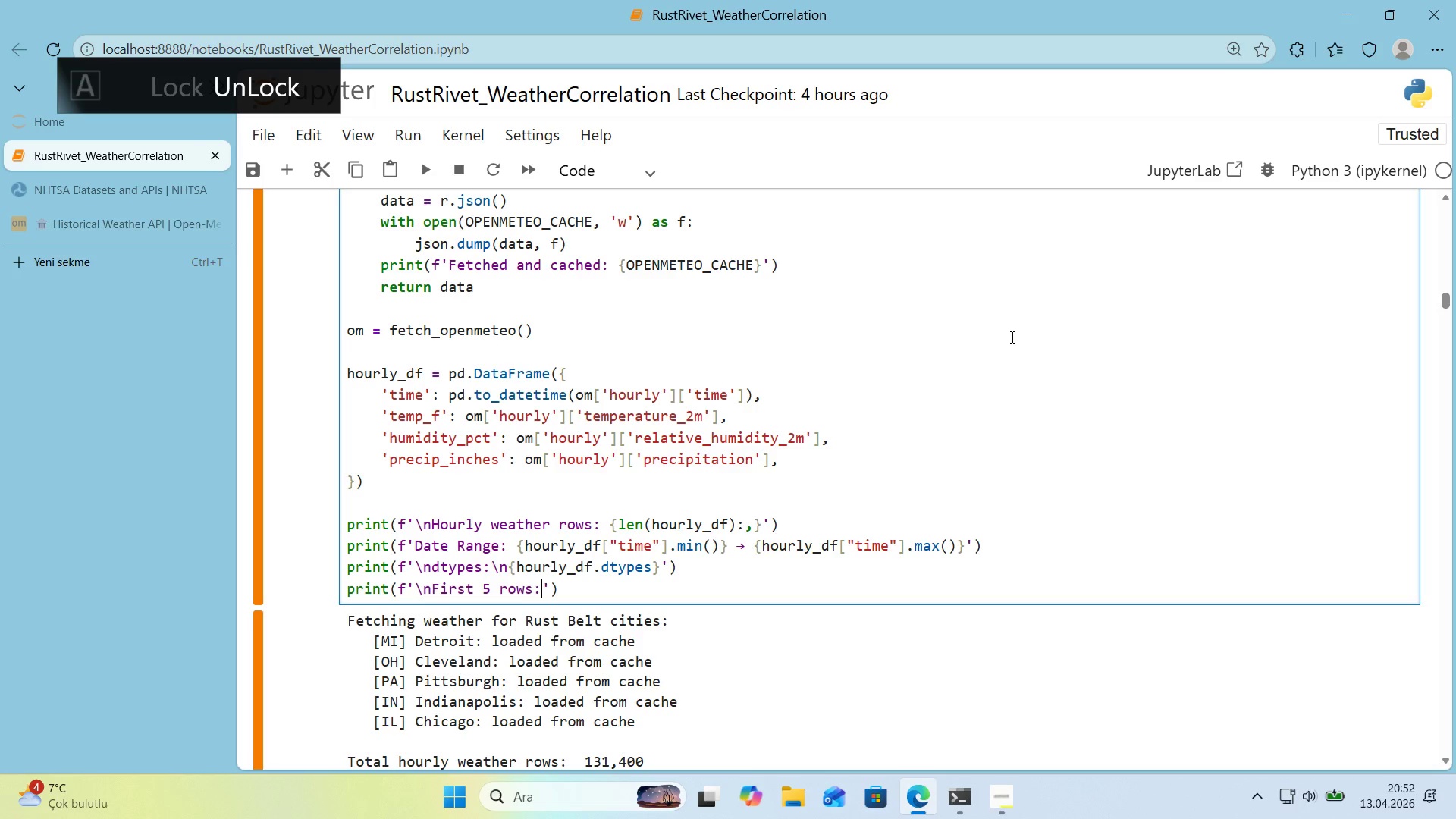 
key(ArrowRight)
 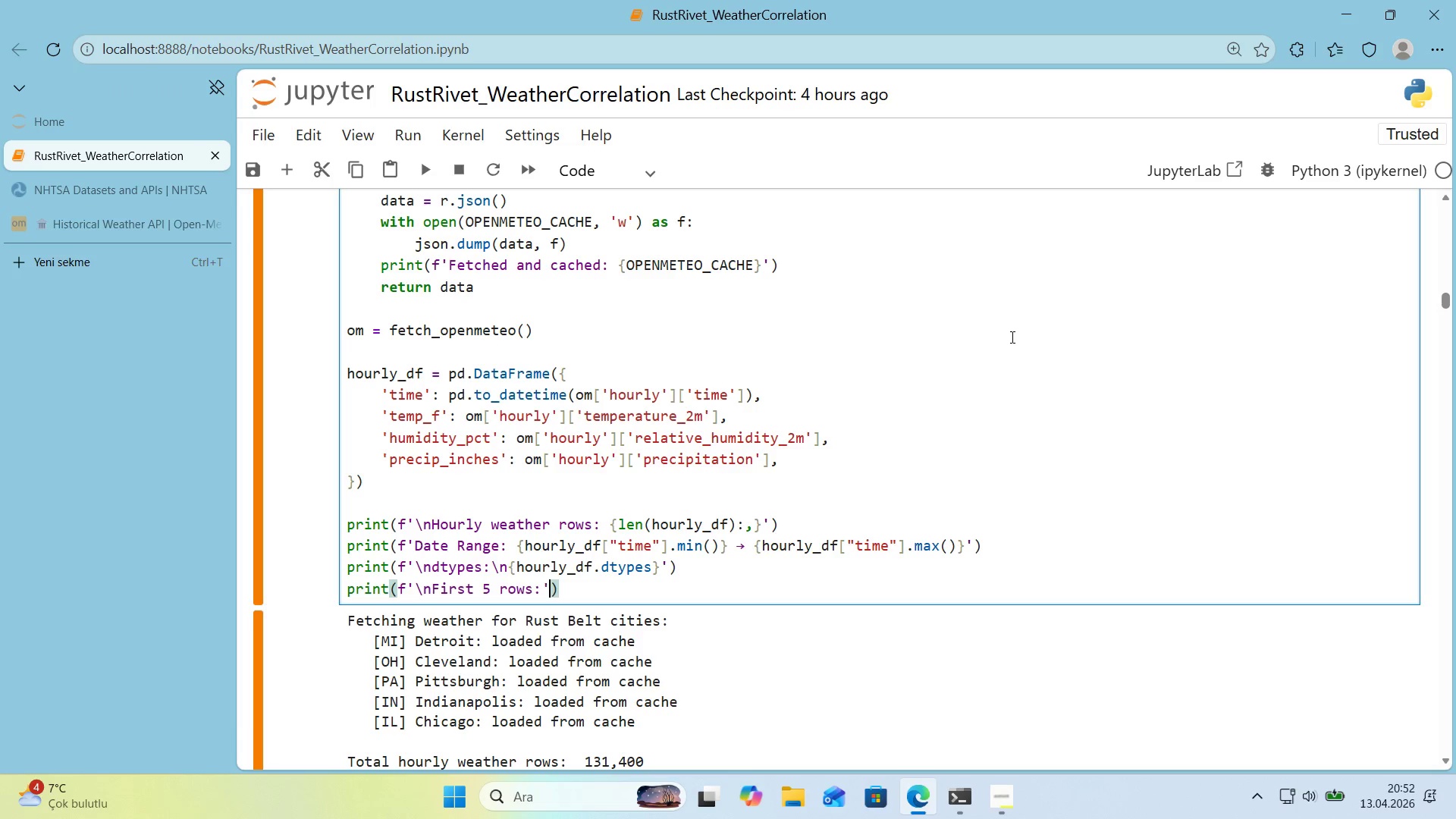 
key(ArrowRight)
 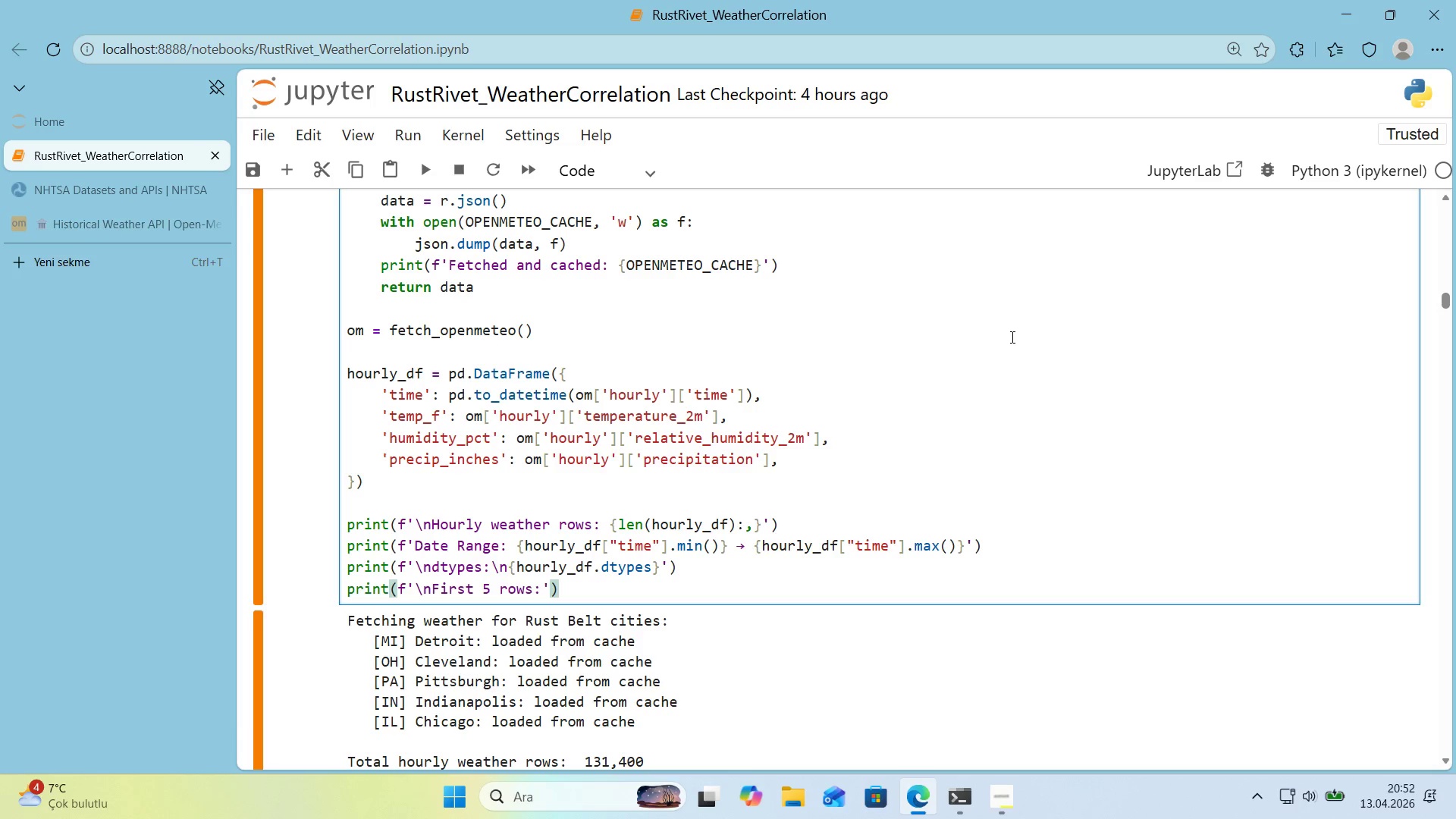 
key(Enter)
 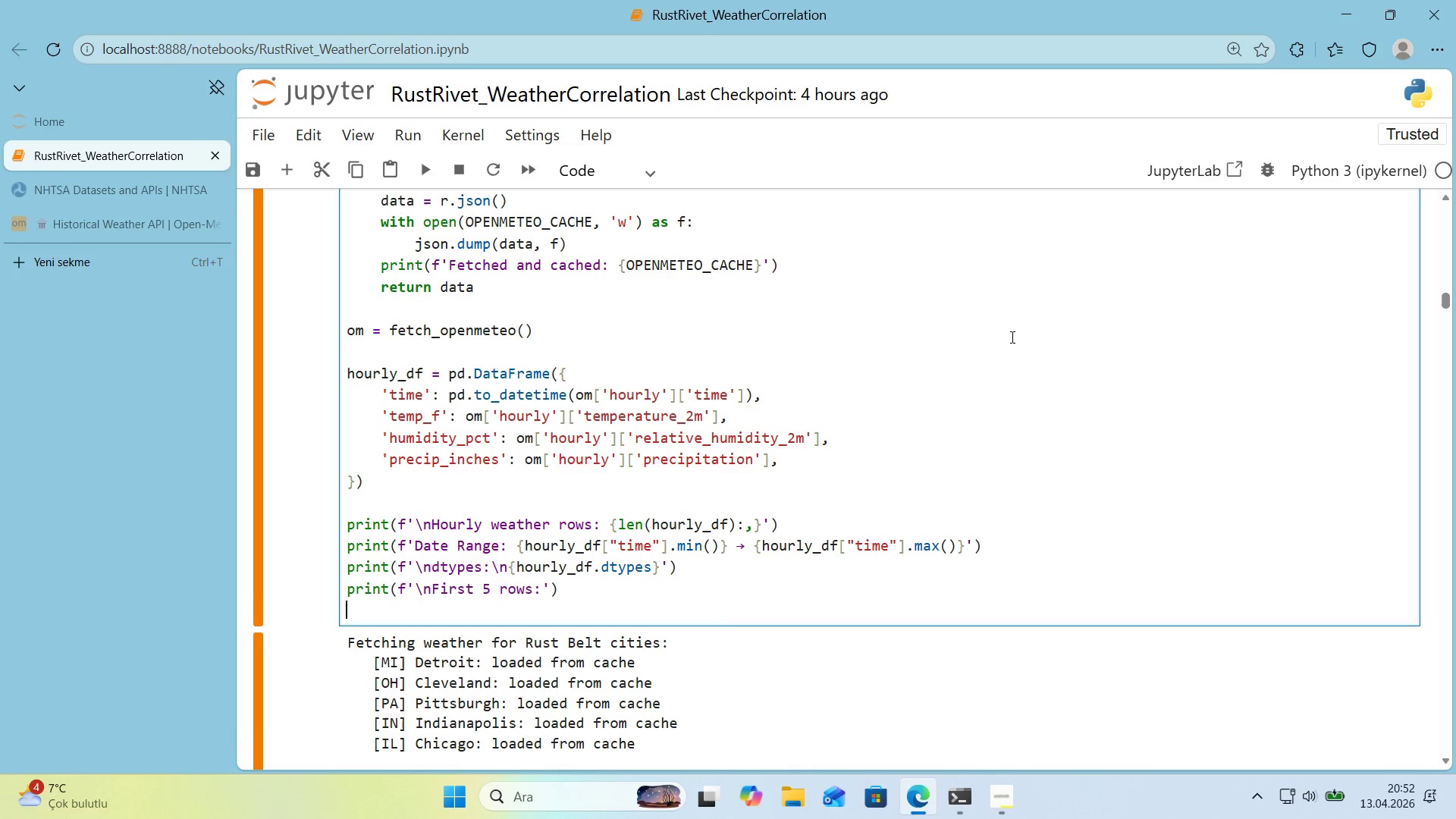 
type(pr'nt*()
 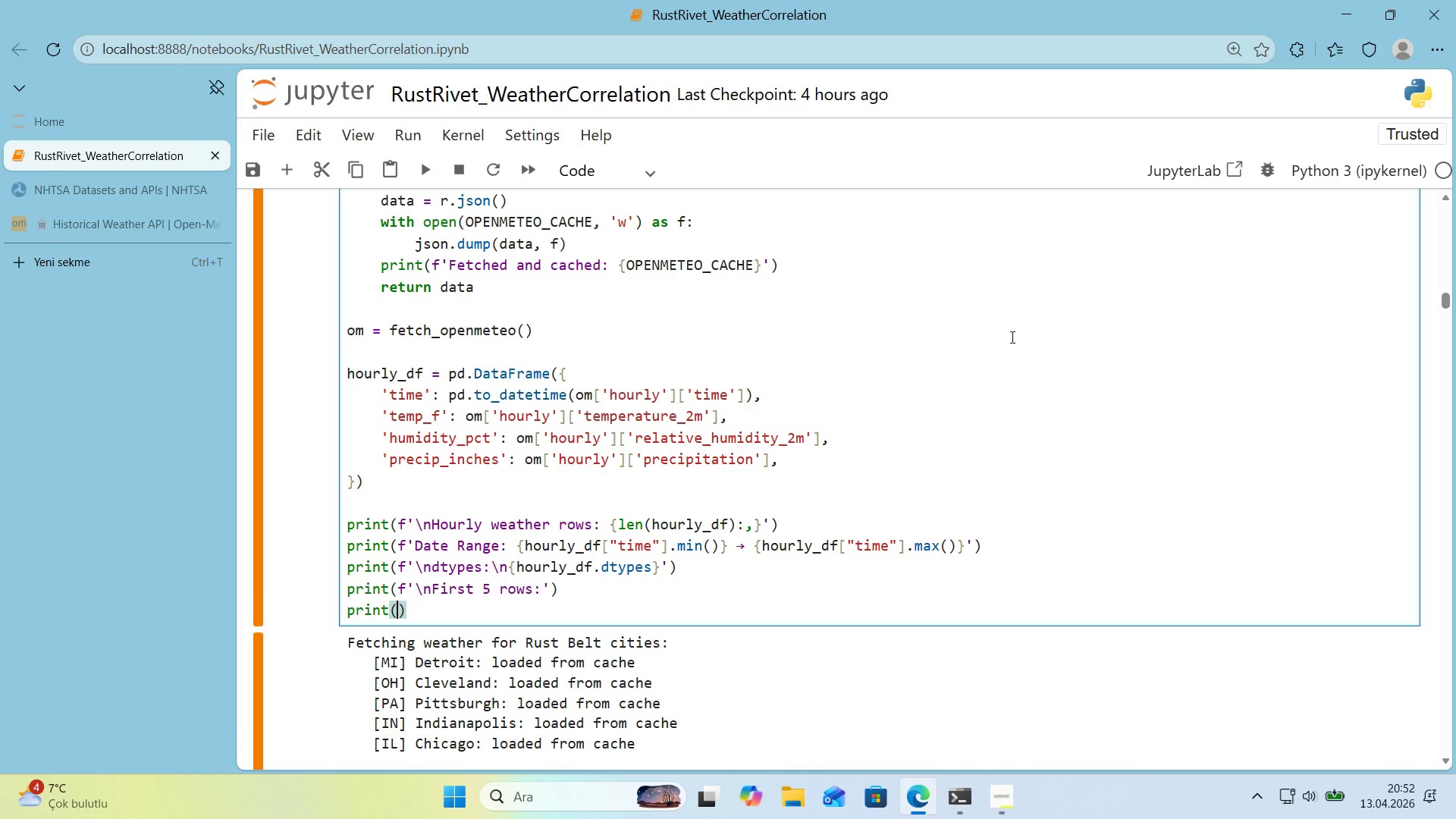 
 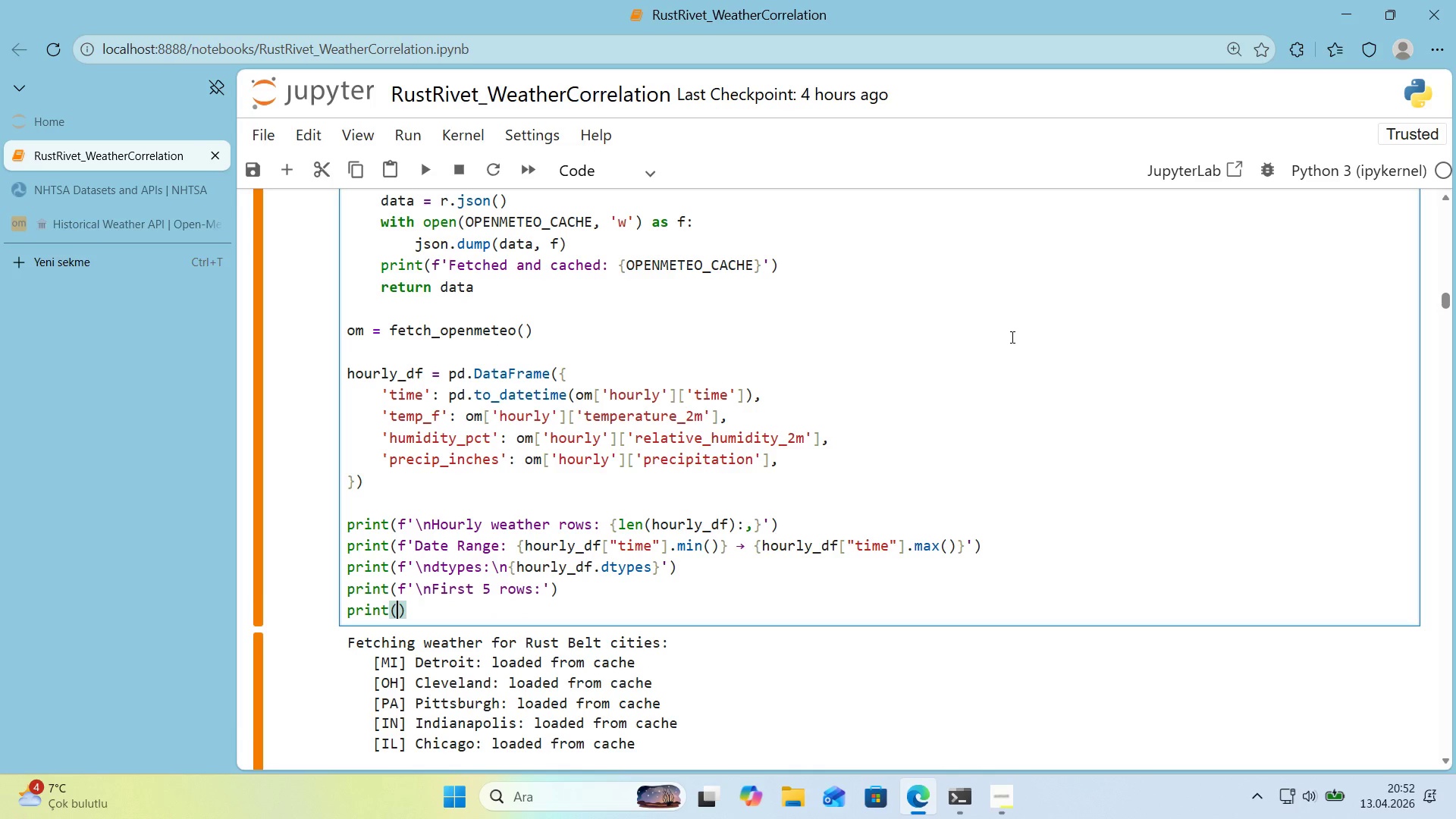 
key(ArrowLeft)
 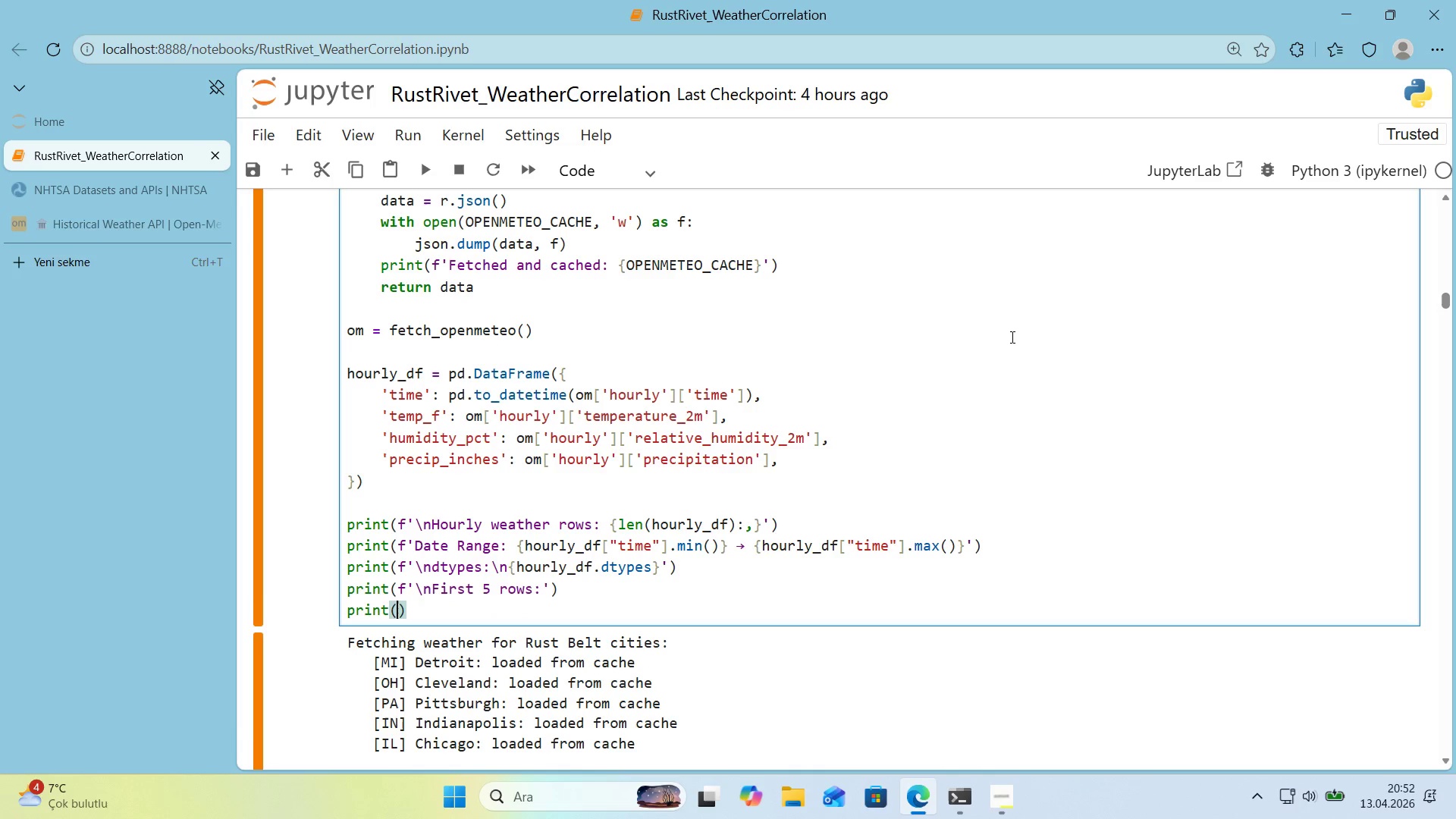 
type(hourly_df.head*()
 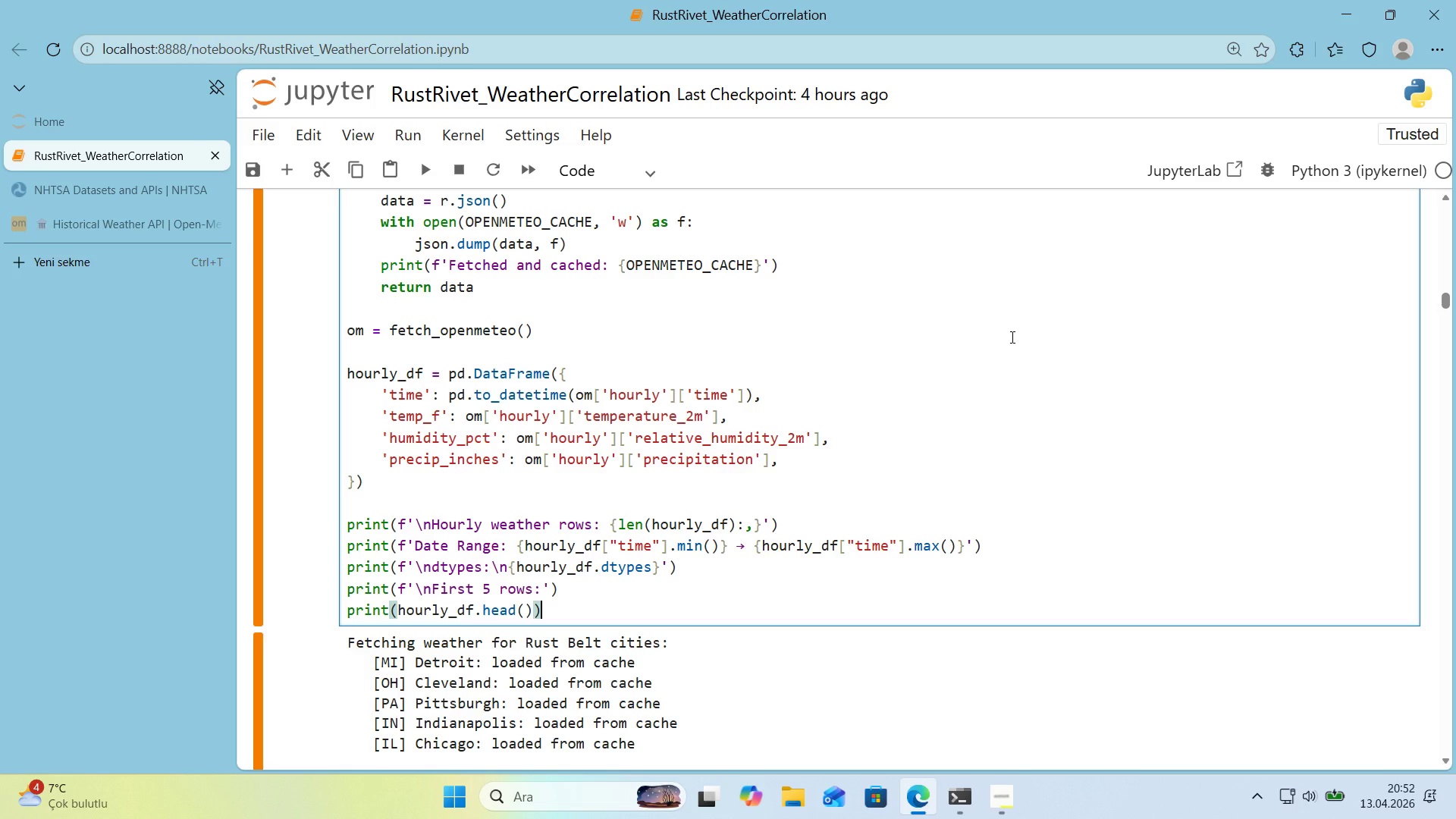 
 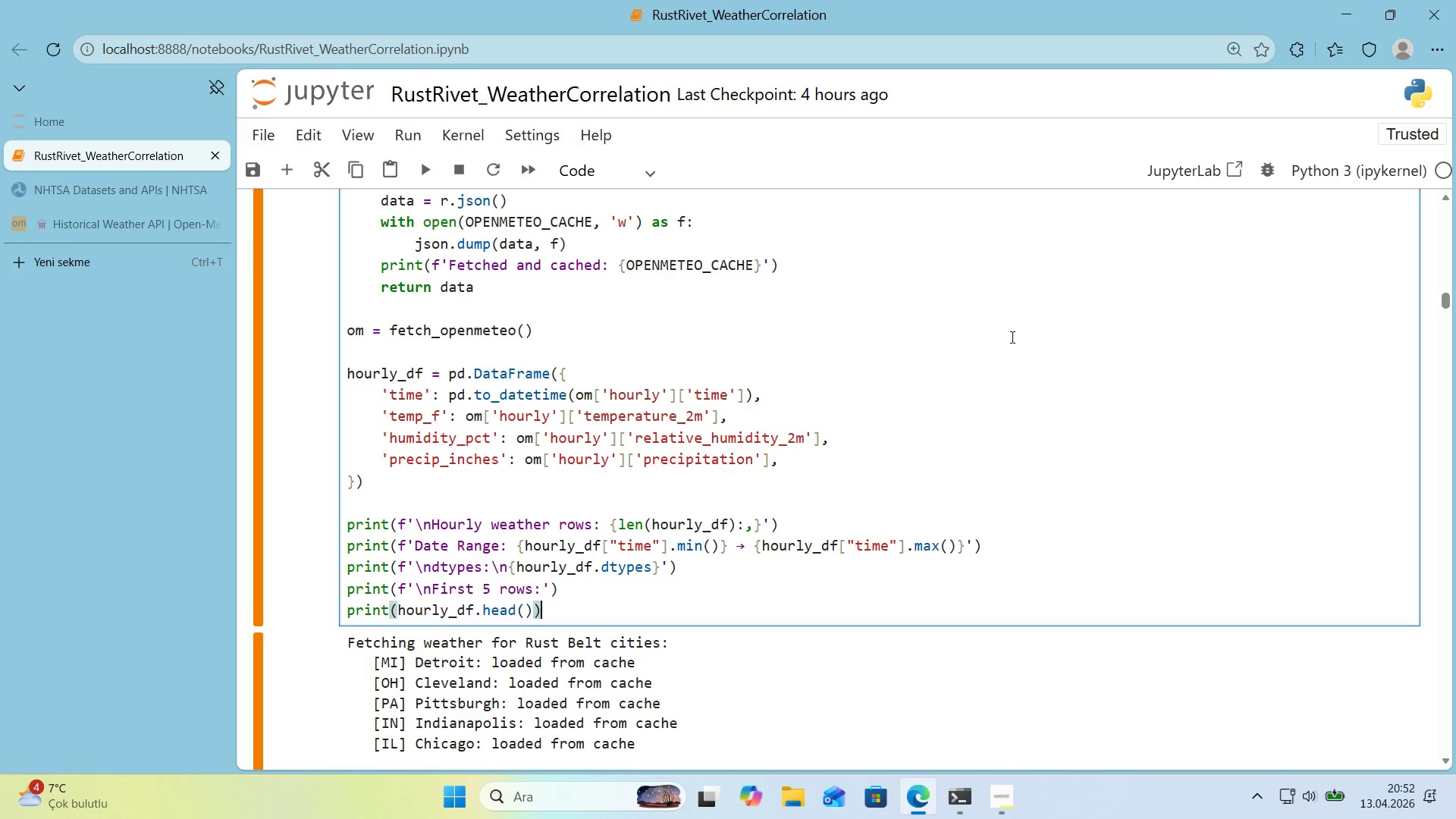 
key(ArrowRight)
 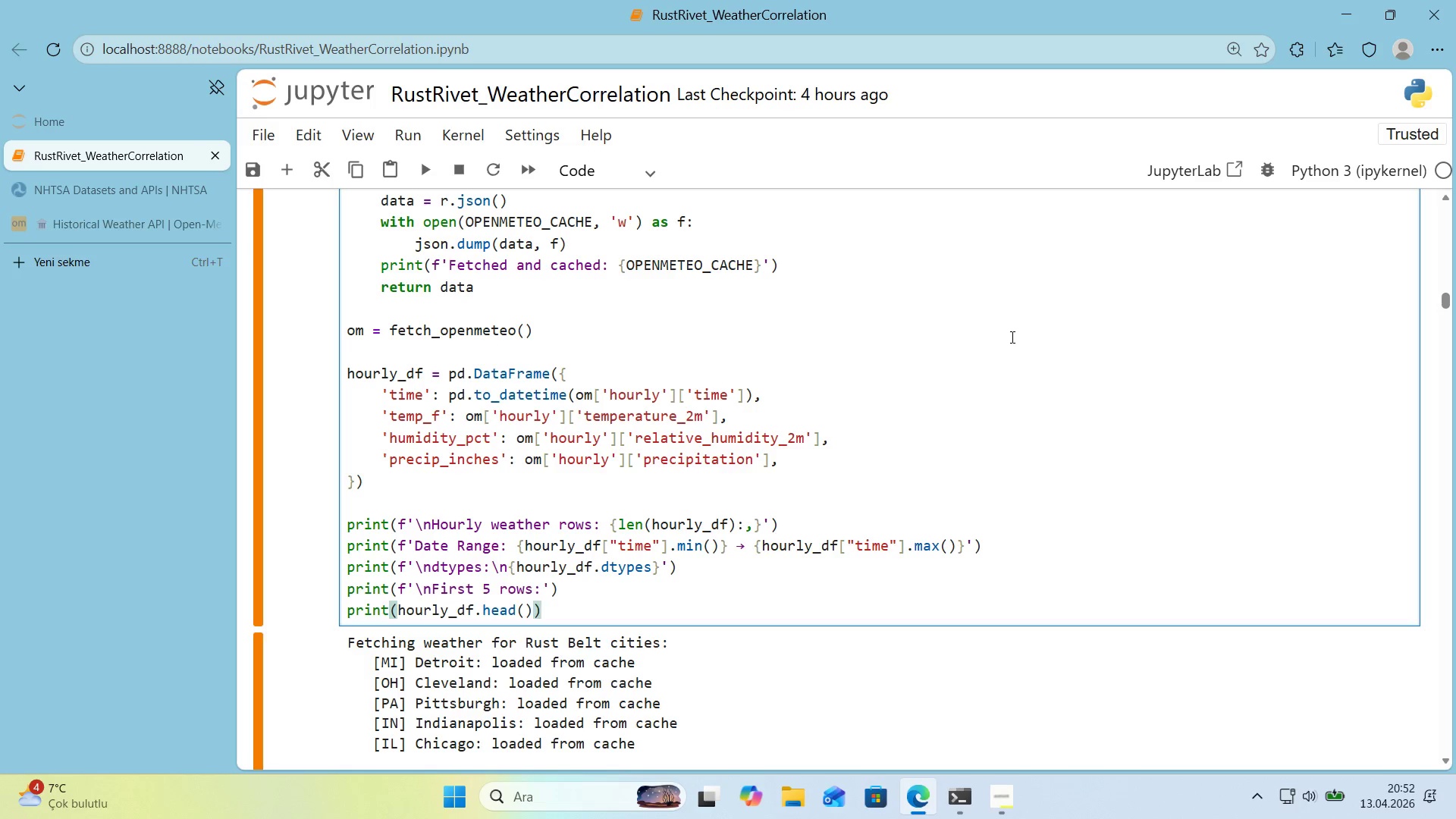 
hold_key(key=ShiftLeft, duration=0.52)
 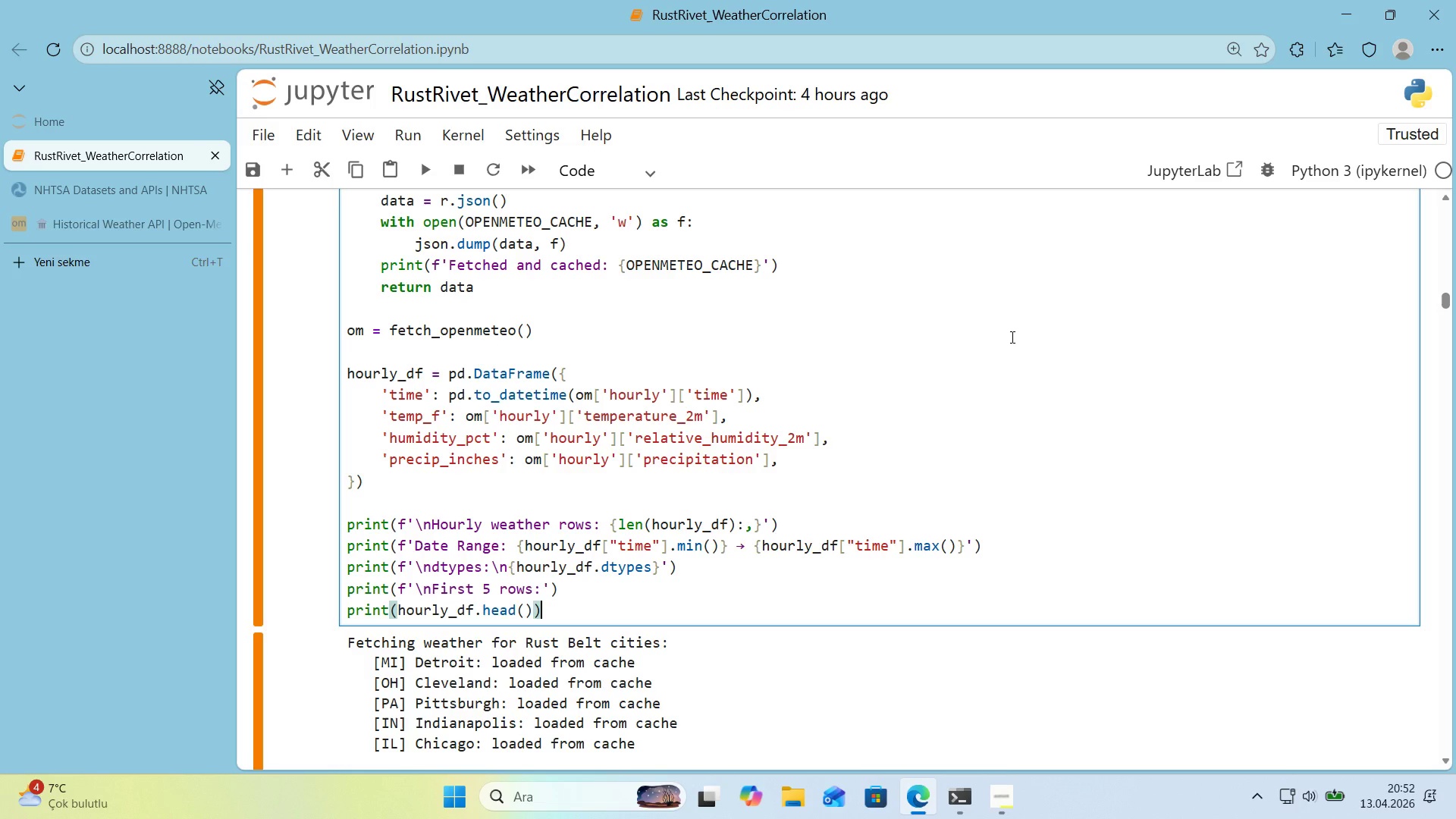 
key(Shift+Enter)
 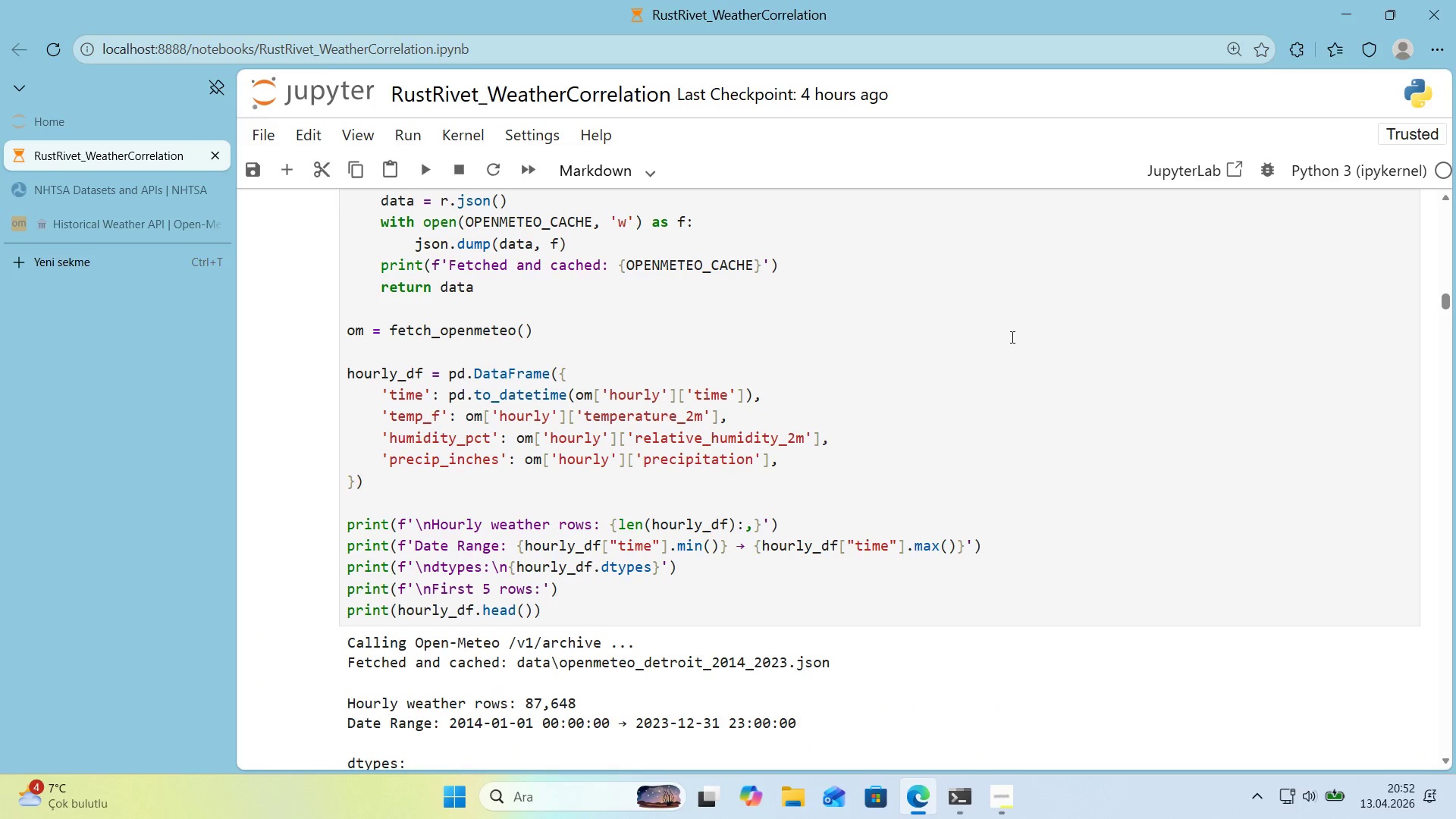 
scroll: coordinate [1006, 337], scroll_direction: down, amount: 3.0
 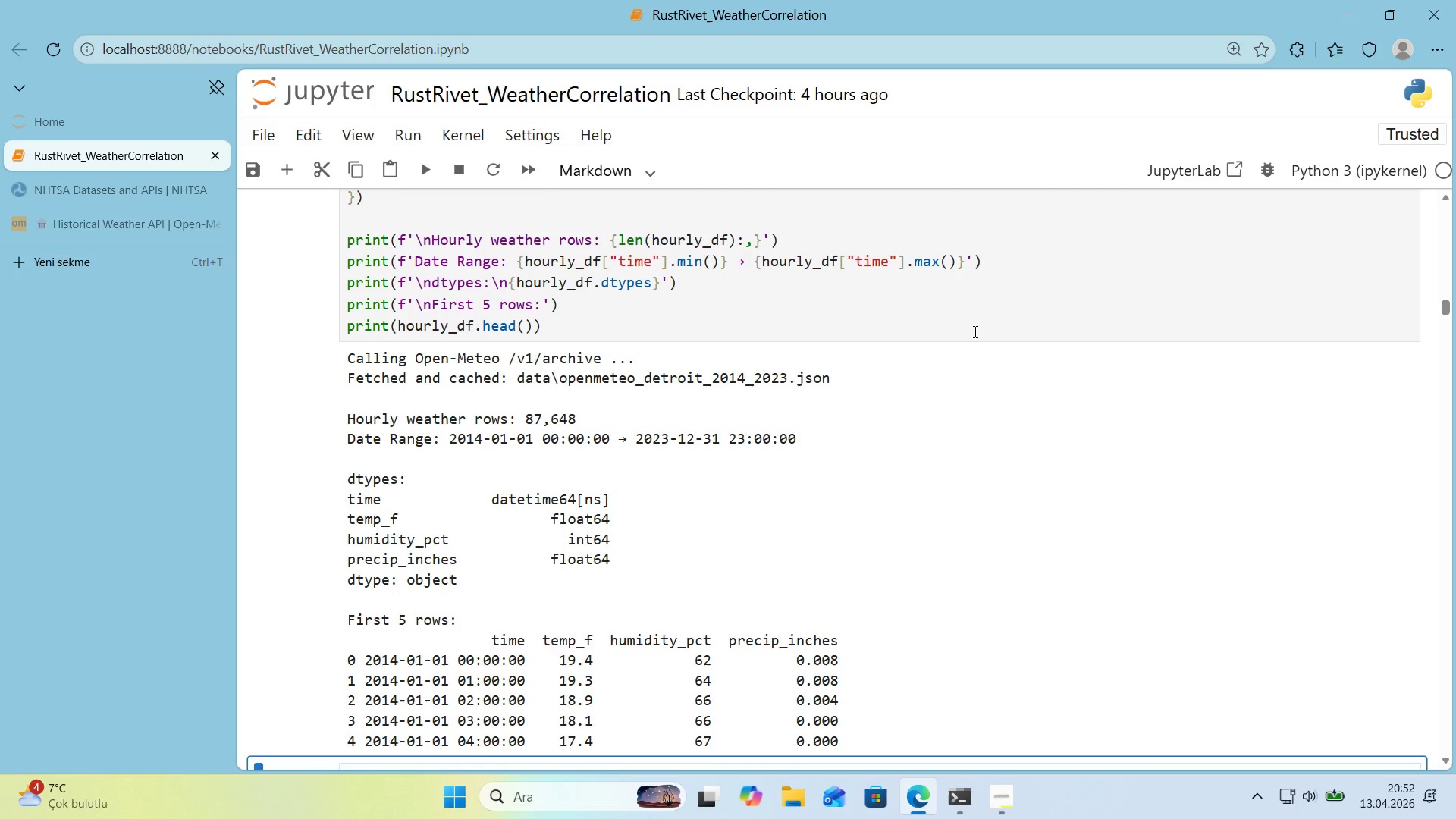 
scroll: coordinate [971, 333], scroll_direction: up, amount: 24.0
 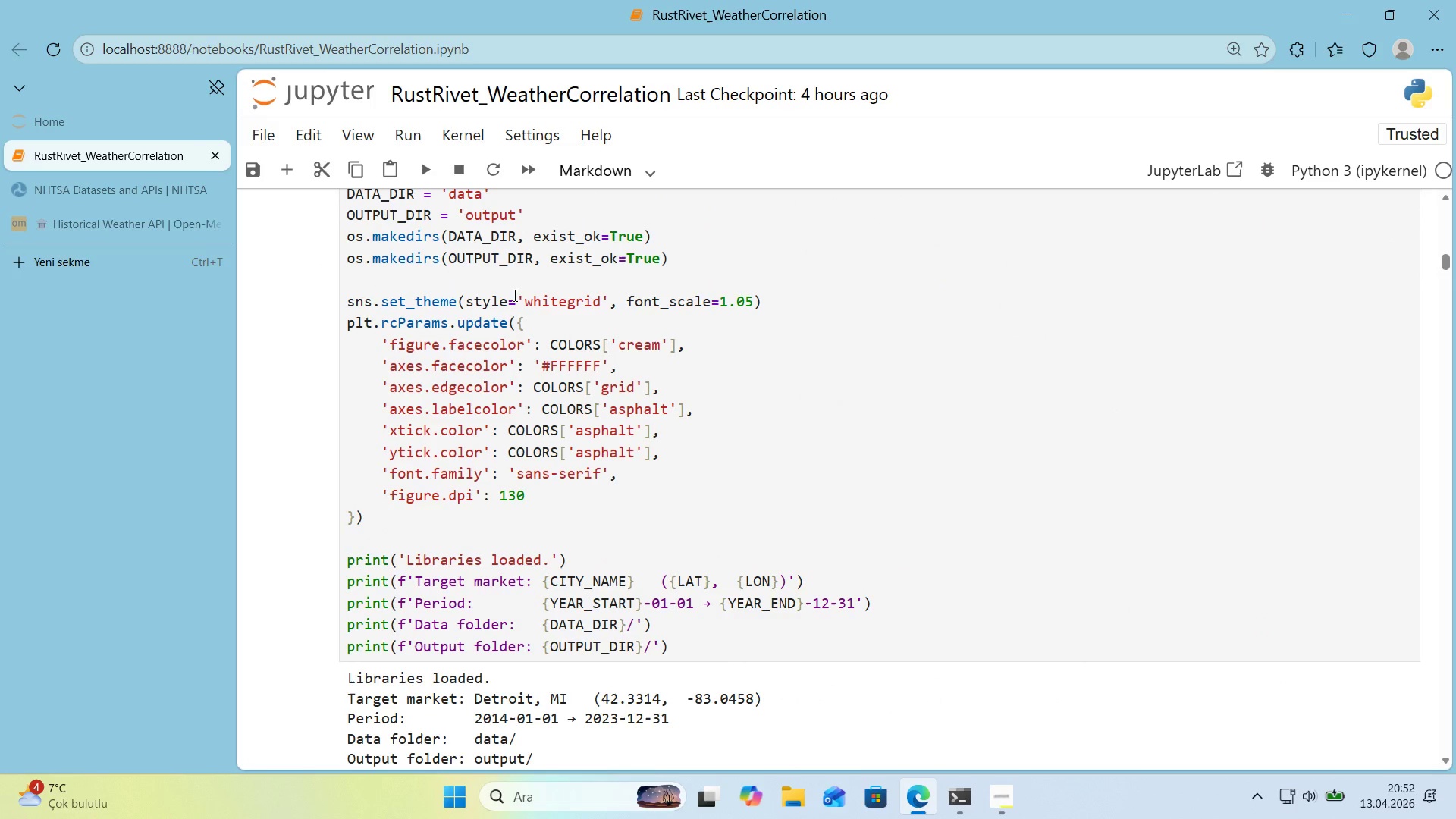 
left_click([83, 133])
 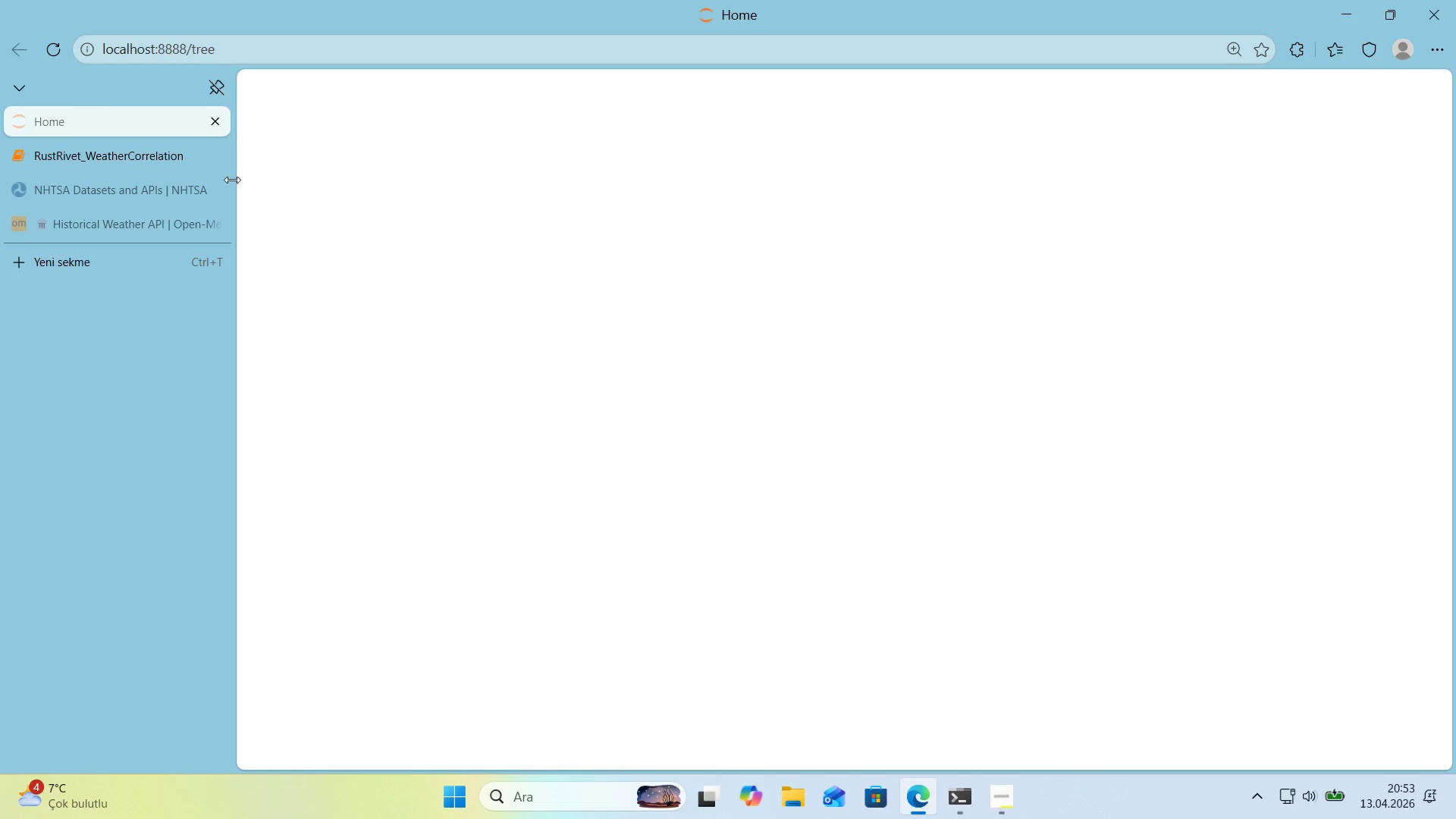 
left_click([58, 52])
 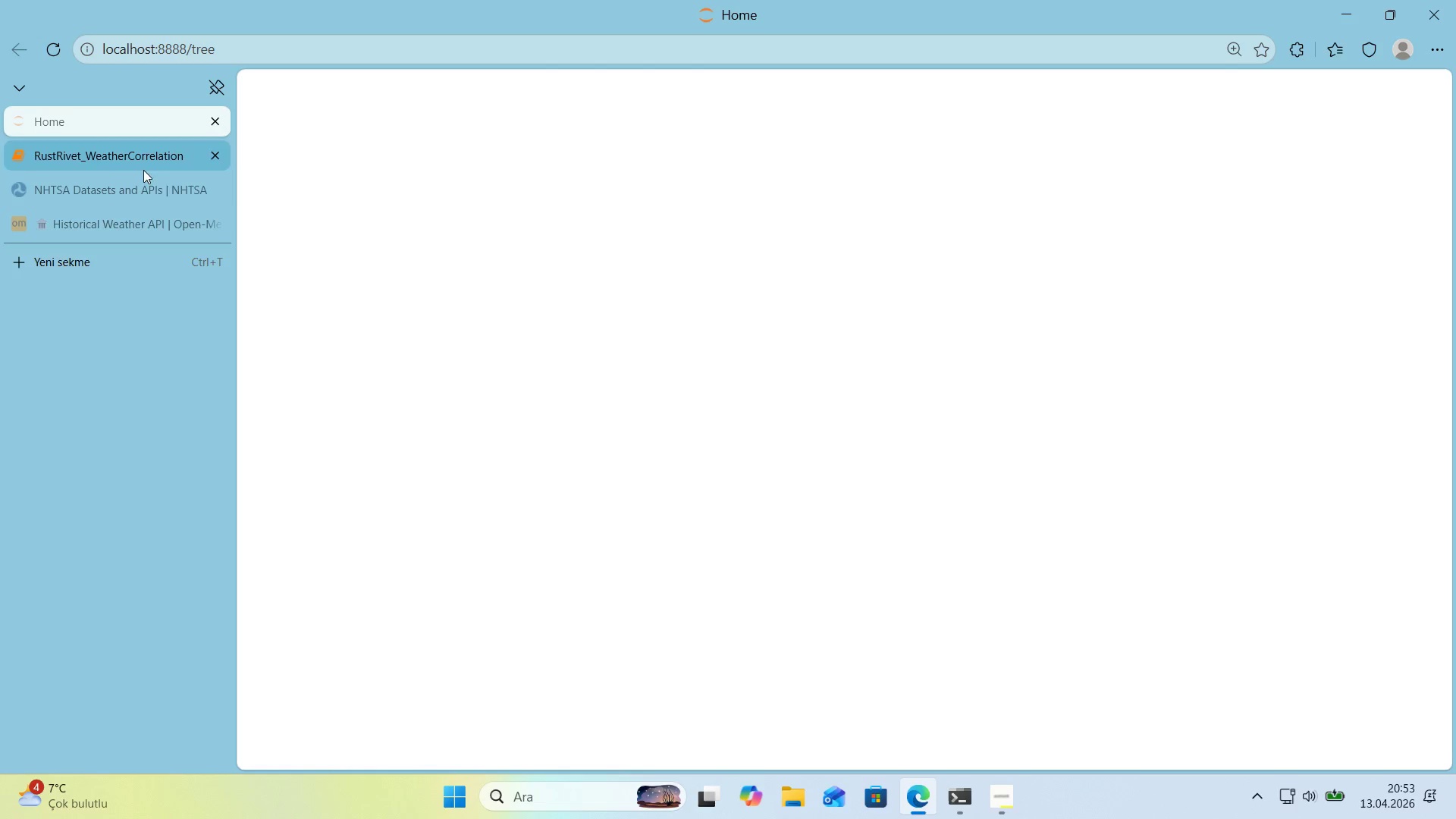 
mouse_move([344, 245])
 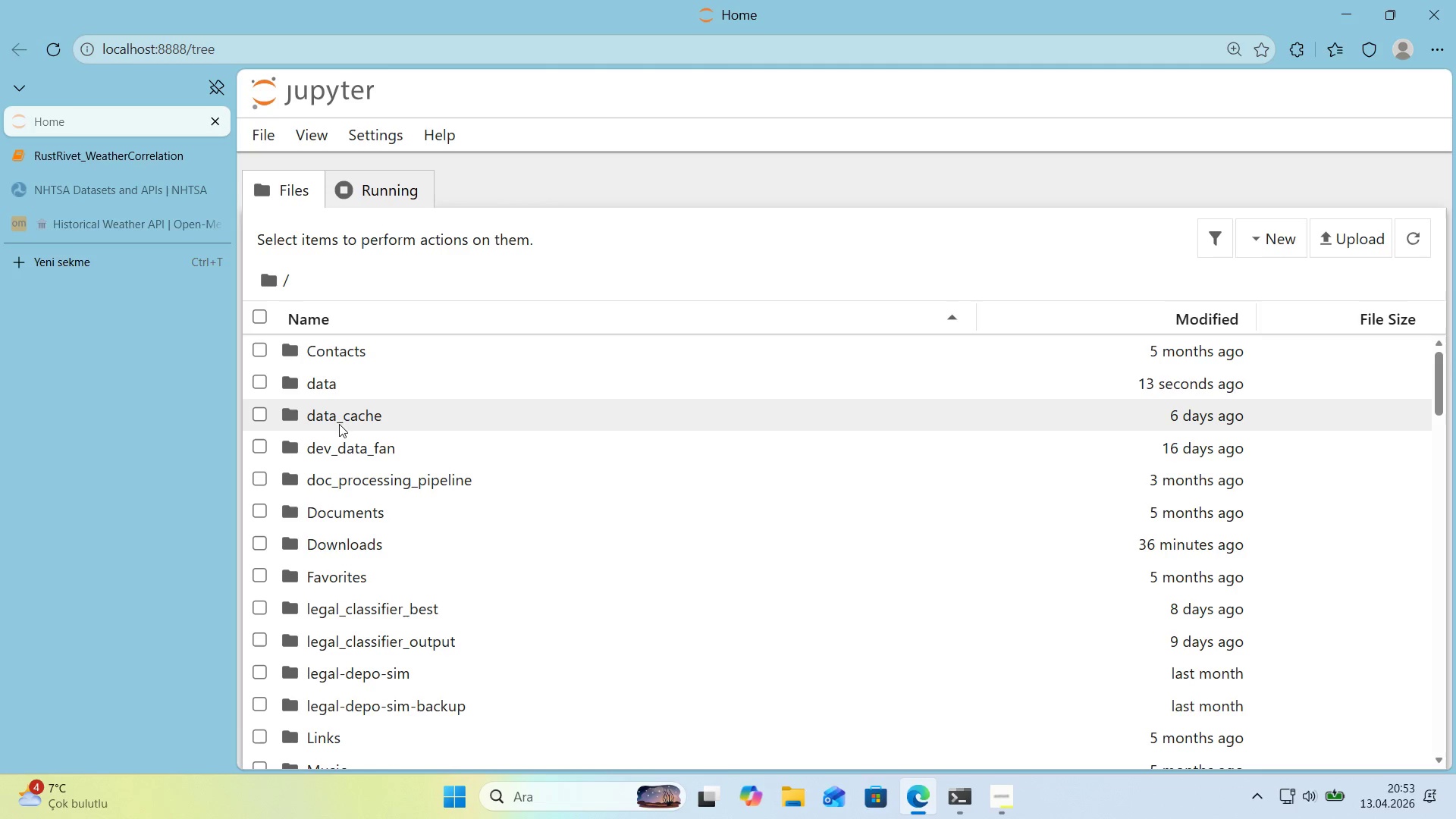 
left_click([339, 424])
 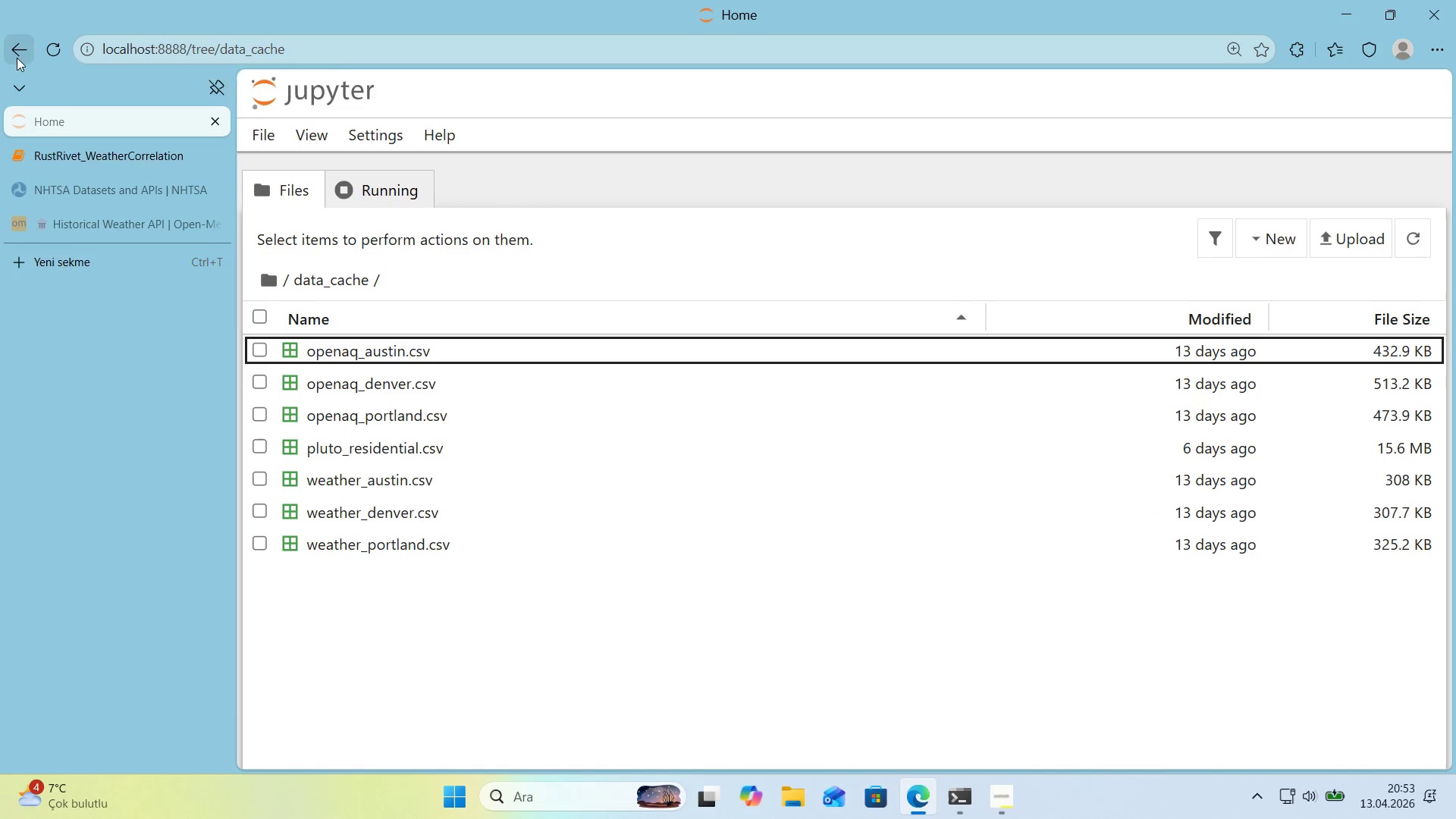 
left_click([17, 58])
 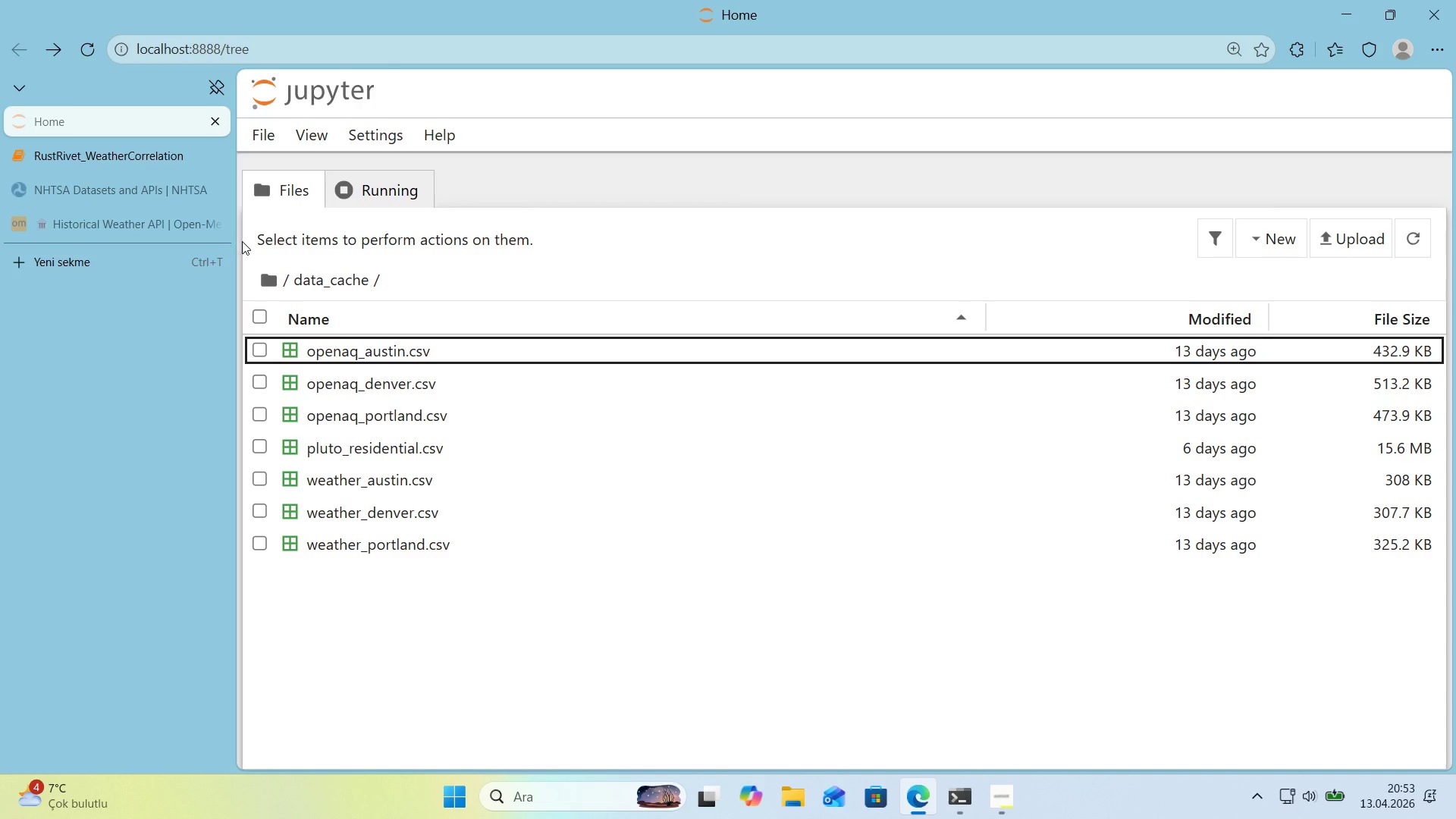 
left_click([275, 281])
 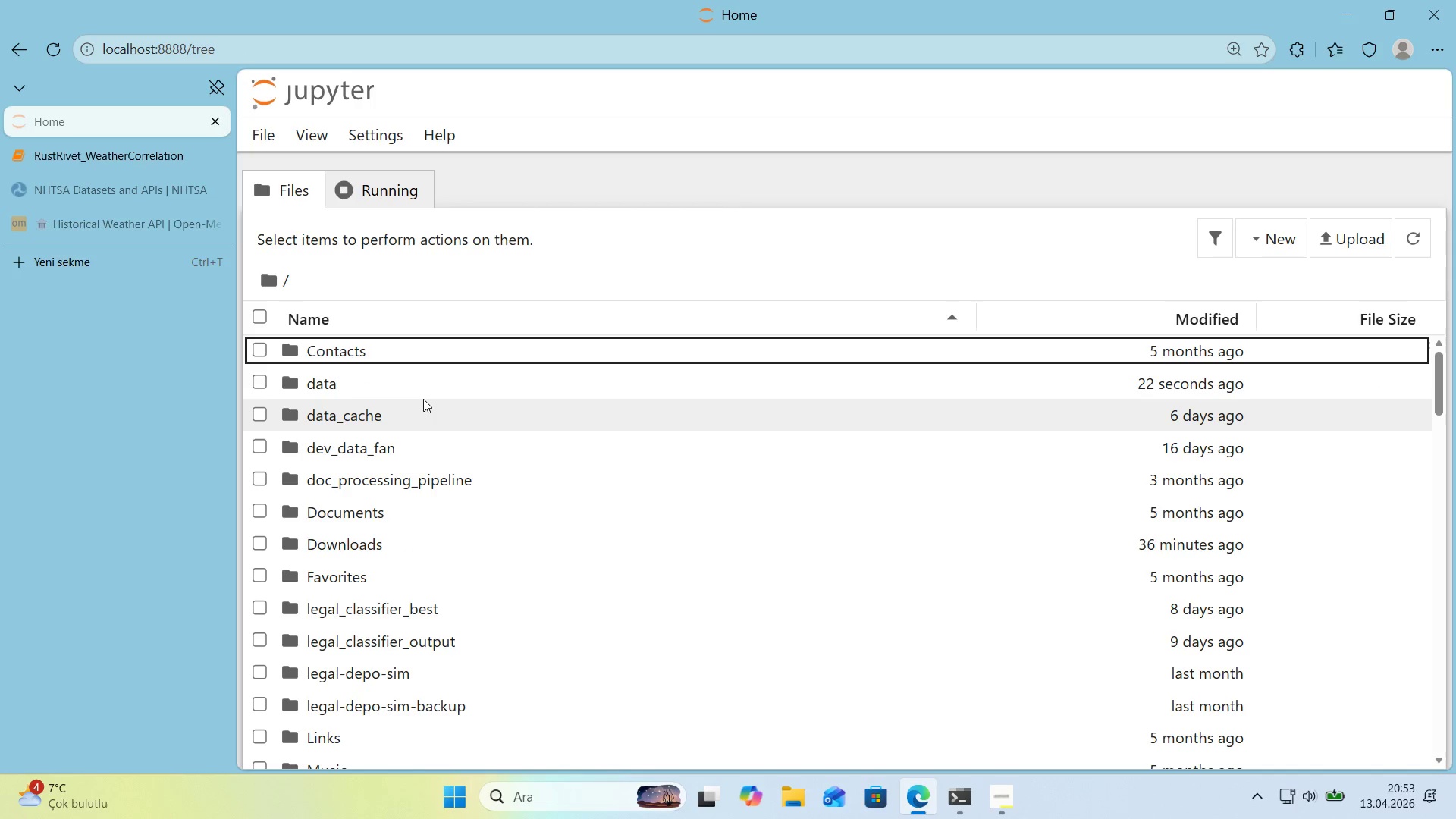 
scroll: coordinate [423, 399], scroll_direction: down, amount: 4.0
 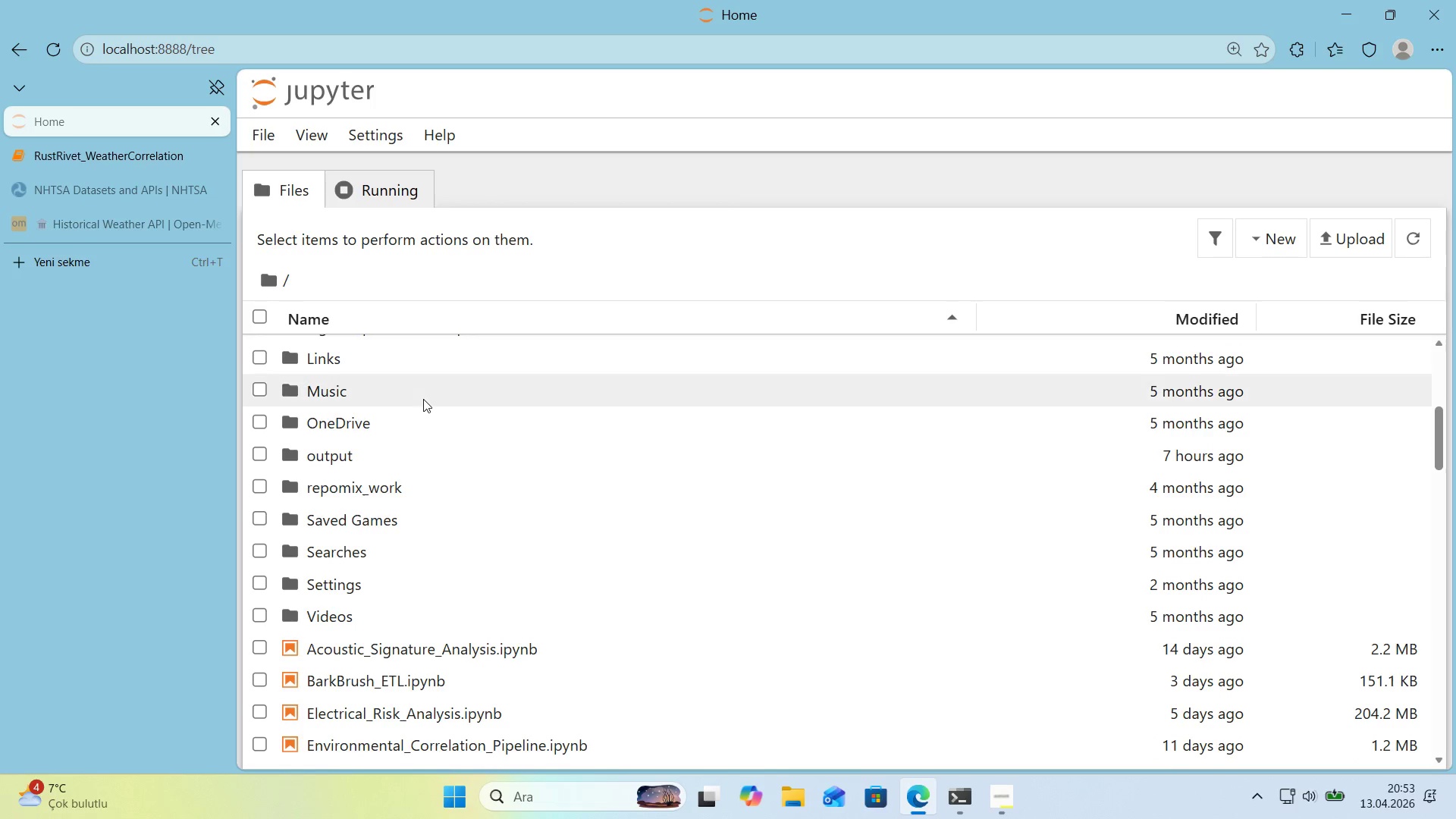 
scroll: coordinate [423, 399], scroll_direction: up, amount: 6.0
 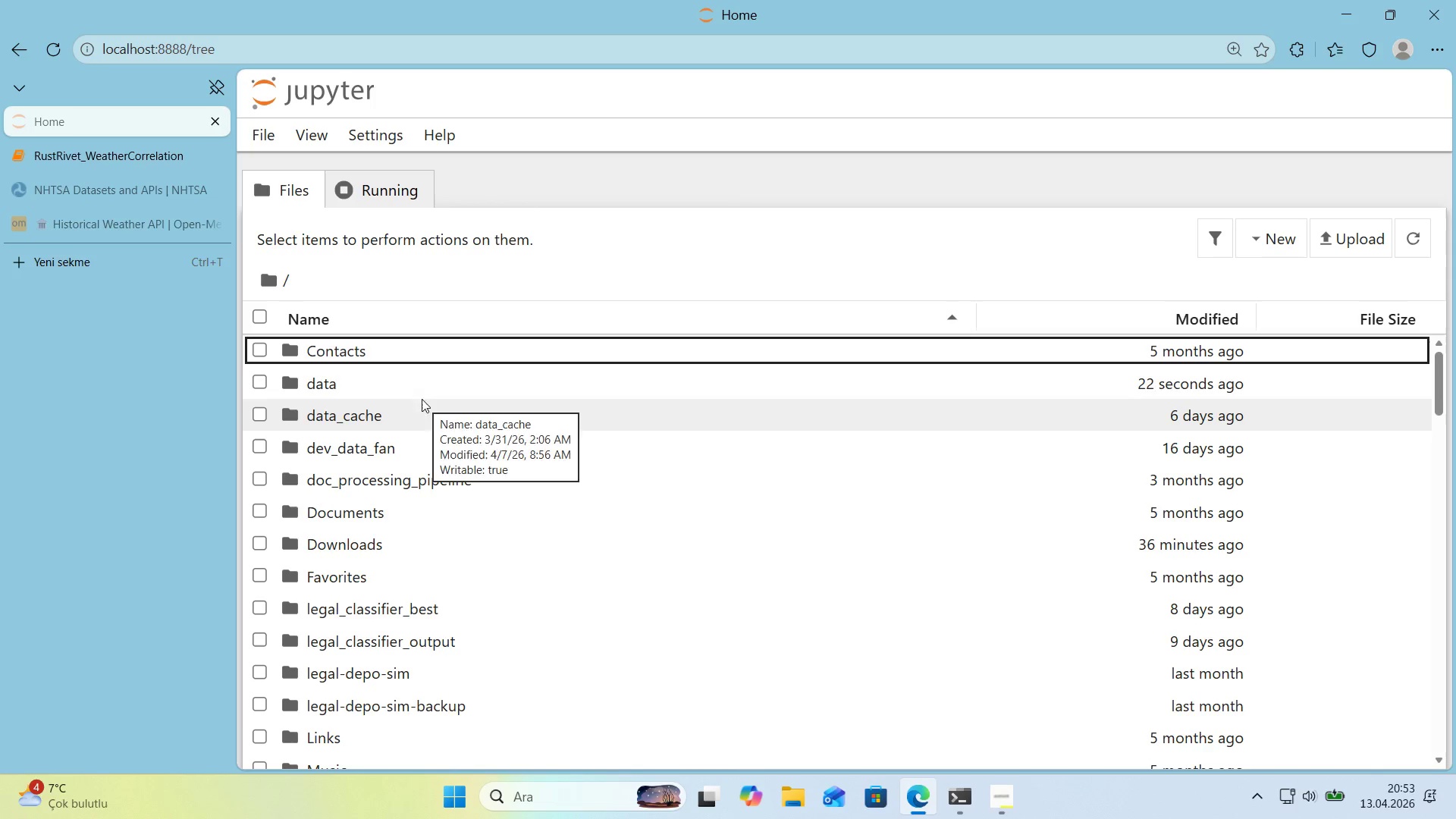 
left_click([381, 384])
 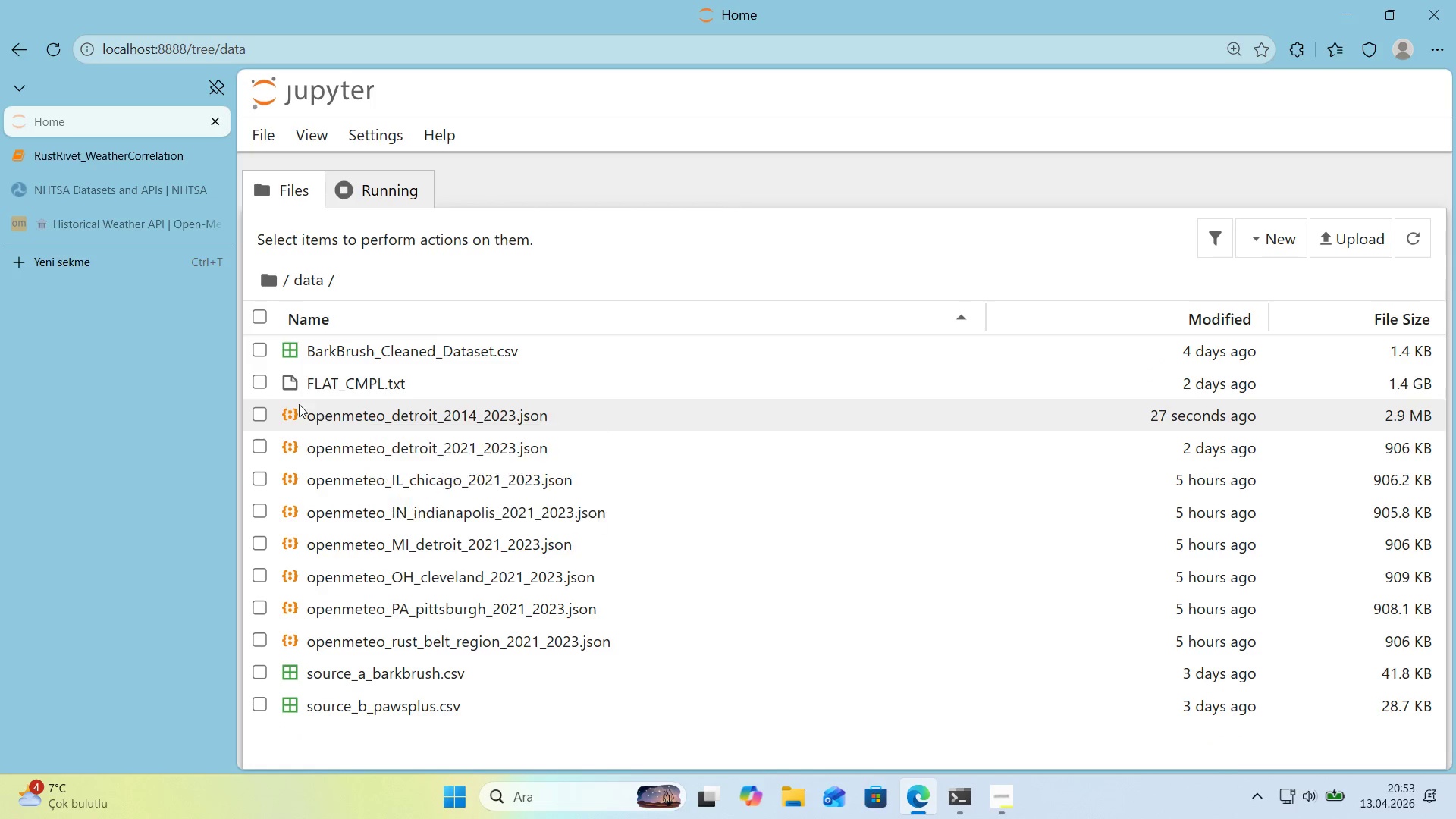 
left_click([259, 409])
 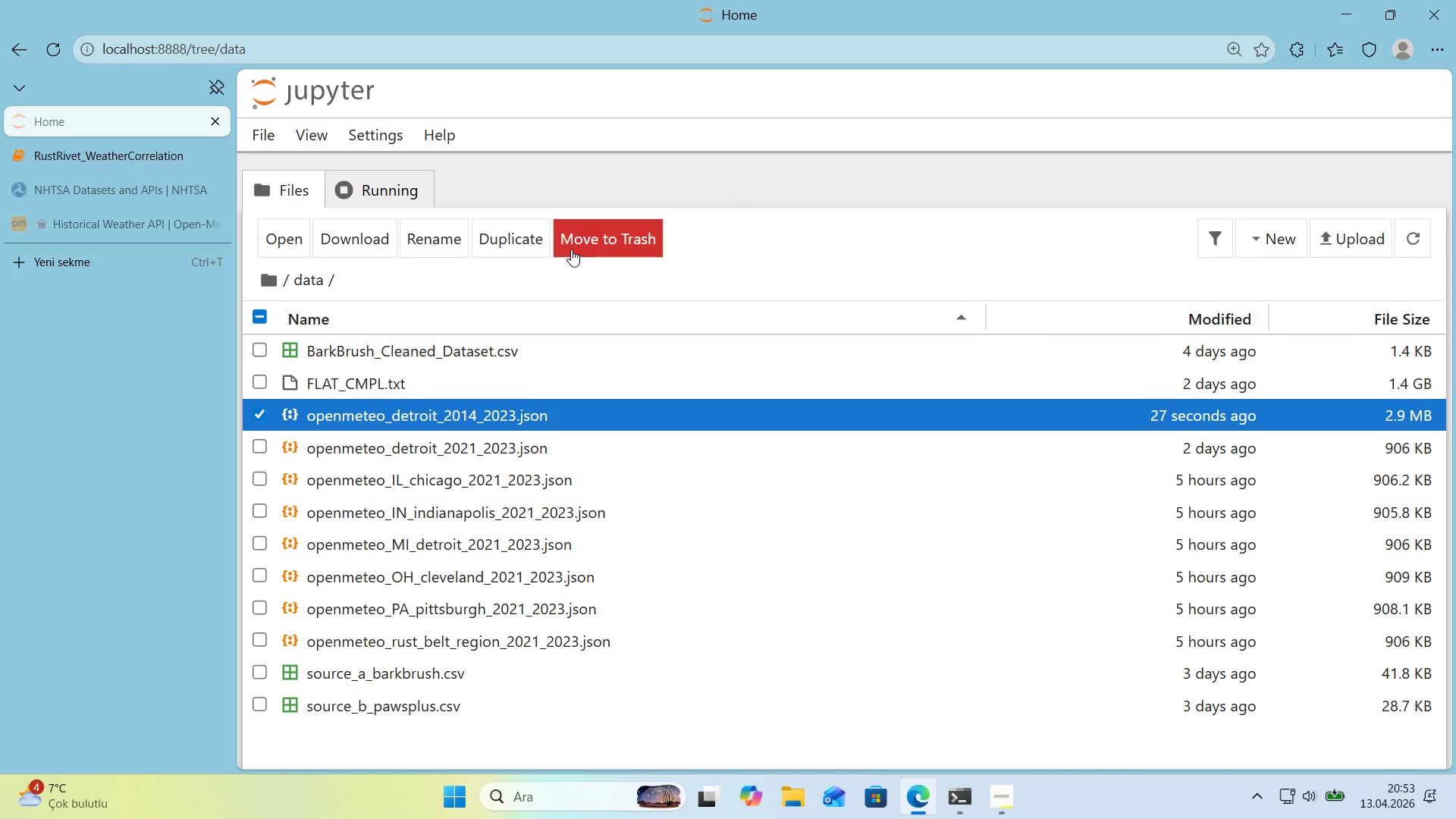 
left_click([580, 243])
 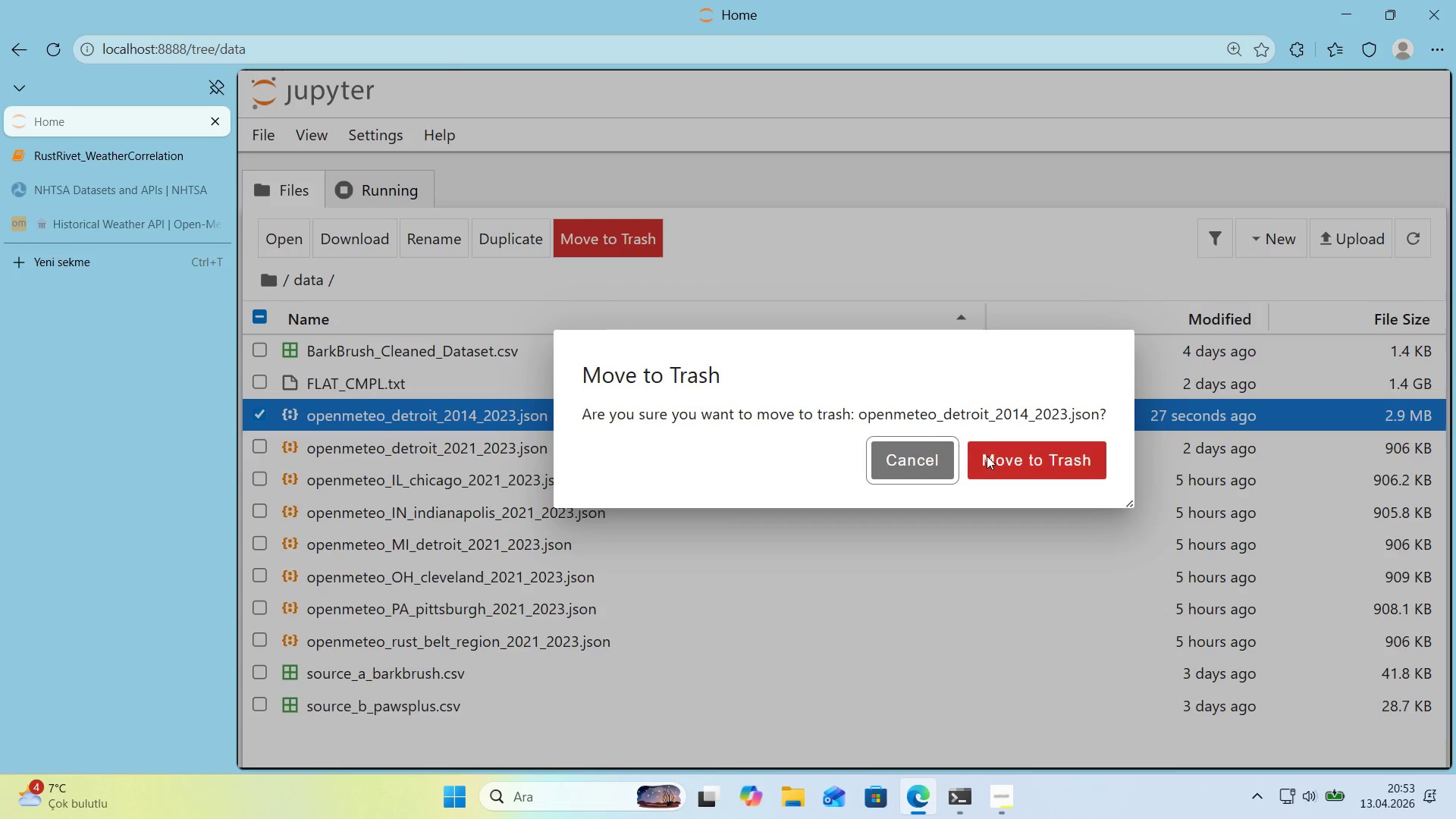 
left_click([992, 456])
 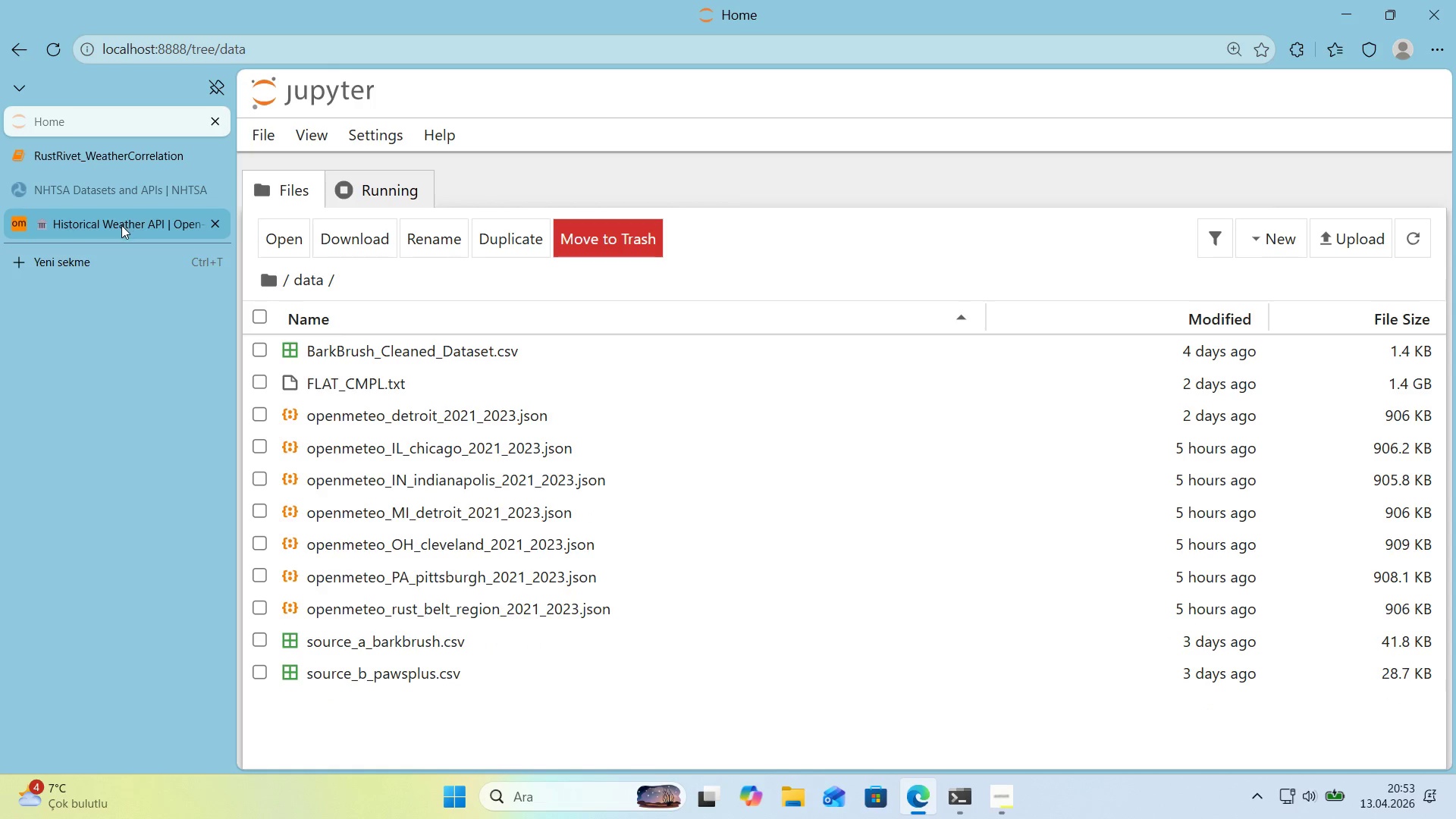 
double_click([127, 158])
 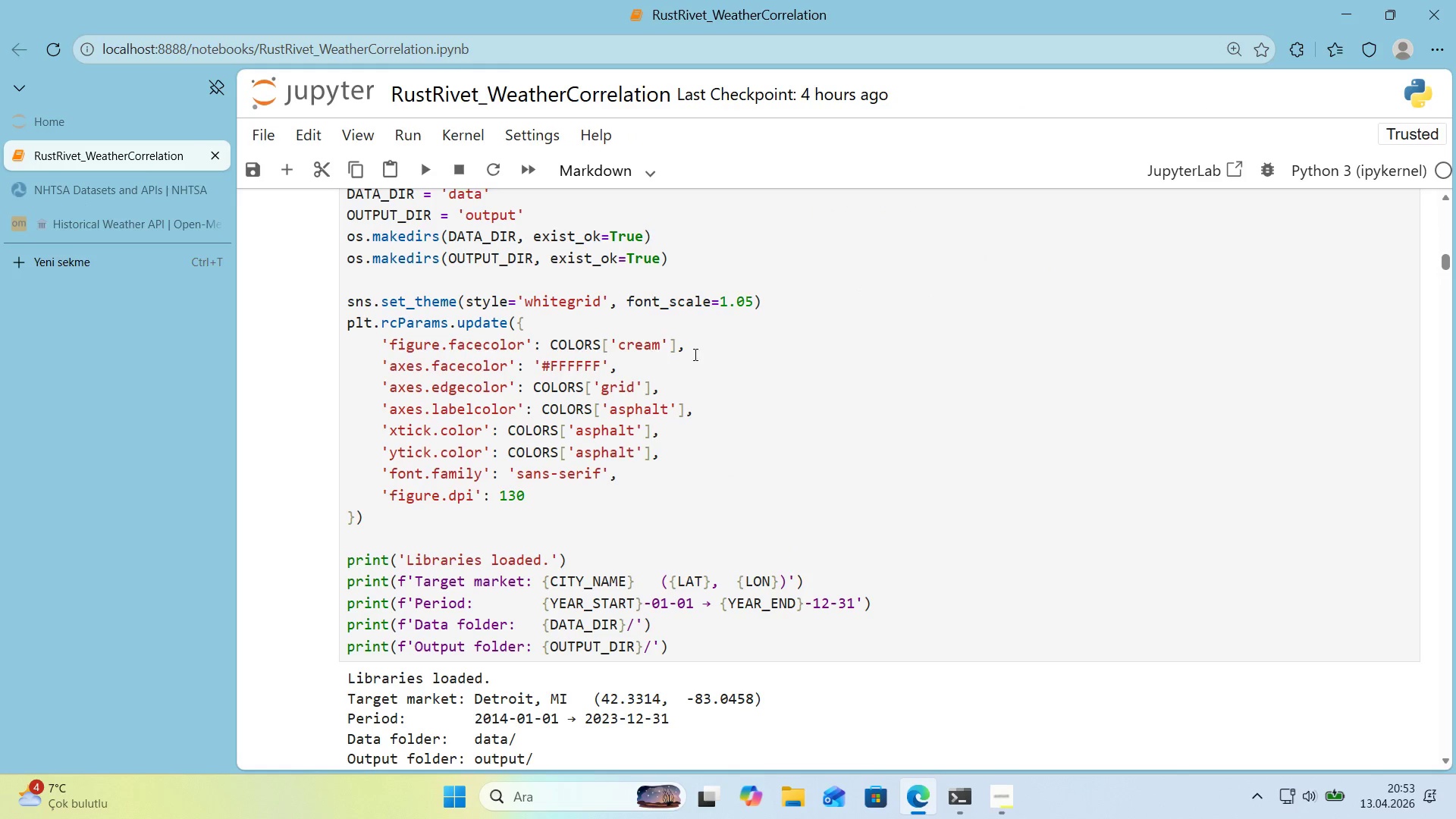 
scroll: coordinate [692, 359], scroll_direction: up, amount: 5.0
 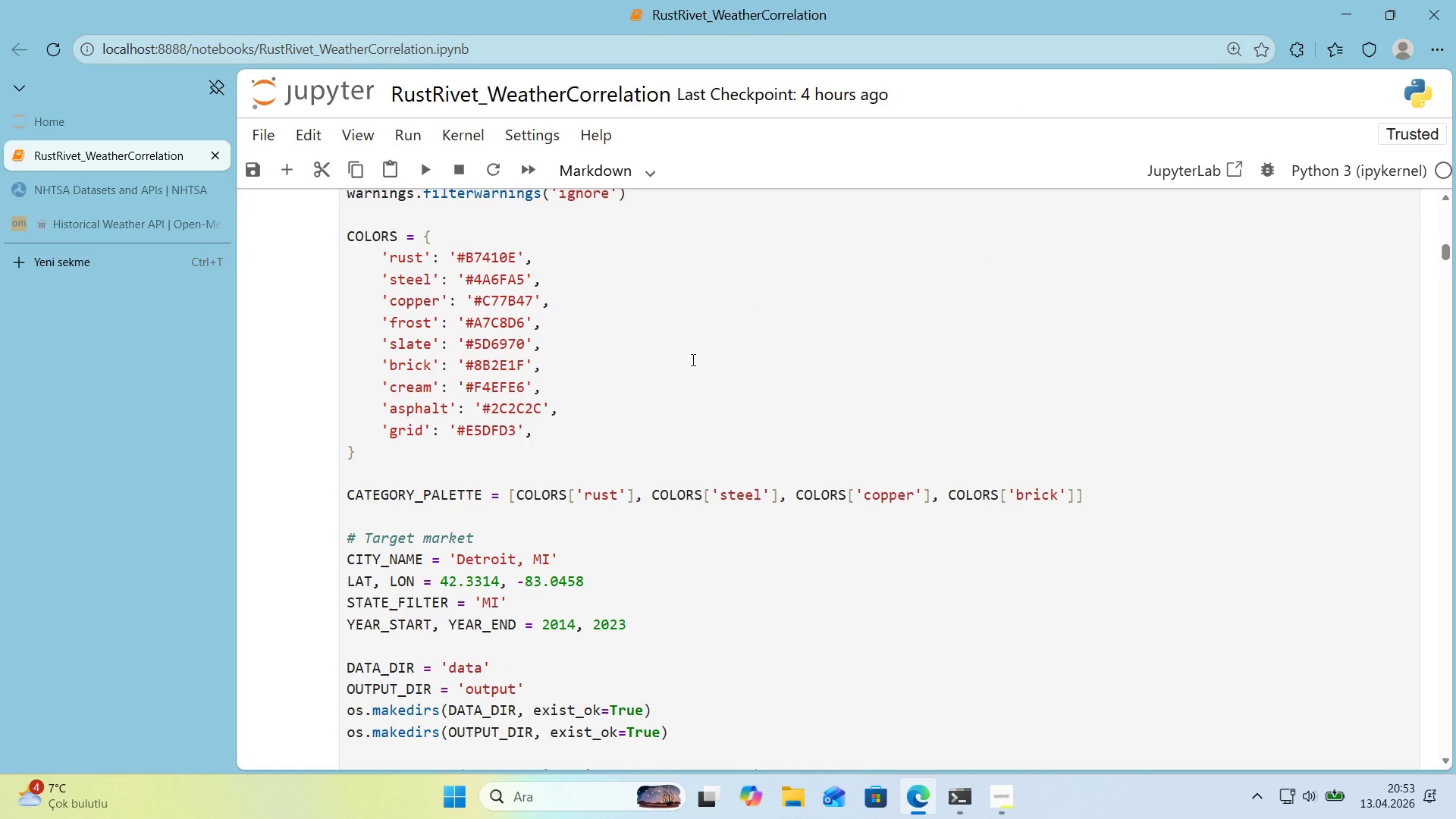 
wait(10.32)
 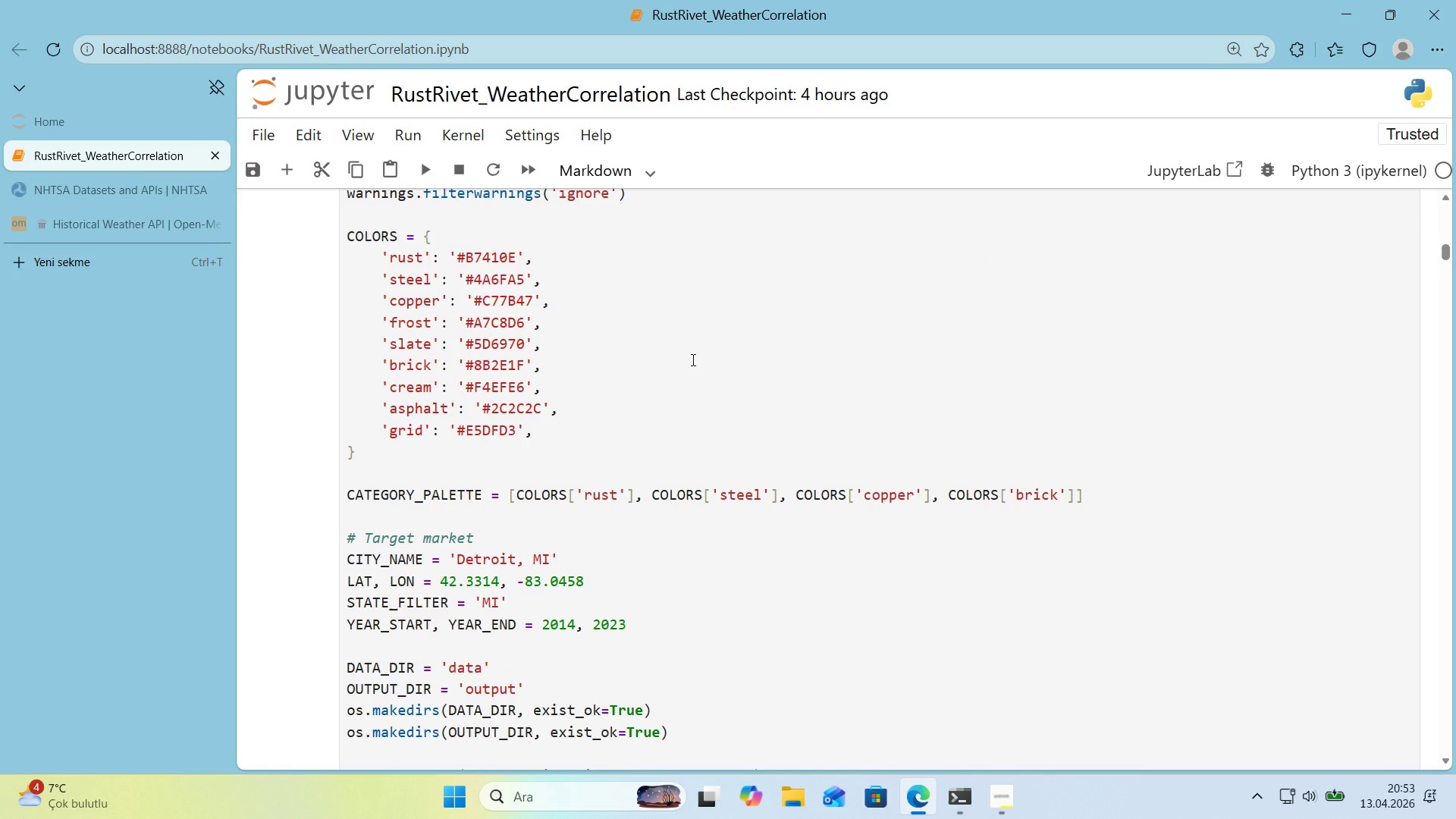 
scroll: coordinate [693, 359], scroll_direction: up, amount: 1.0
 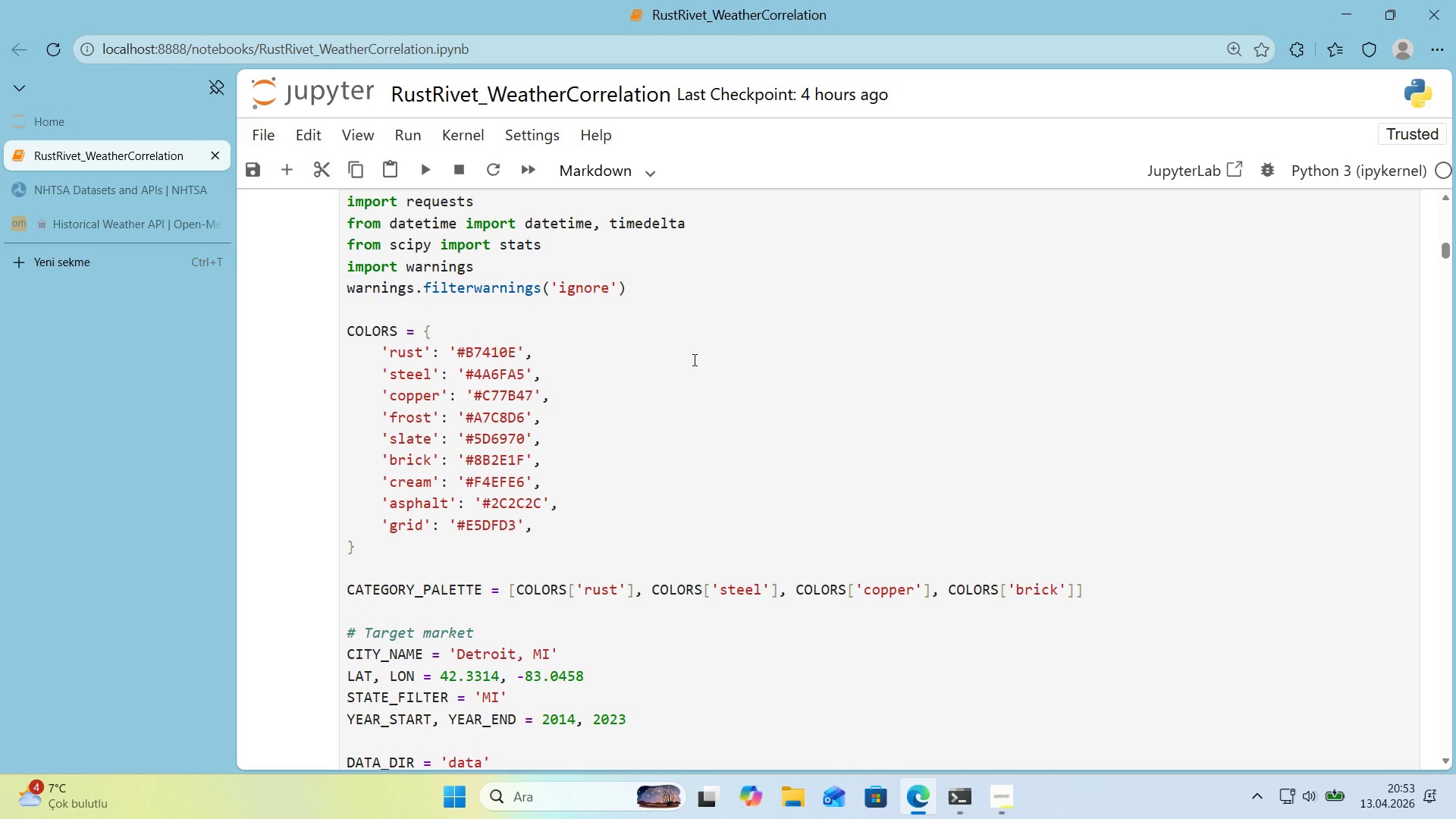 
scroll: coordinate [693, 359], scroll_direction: down, amount: 16.0
 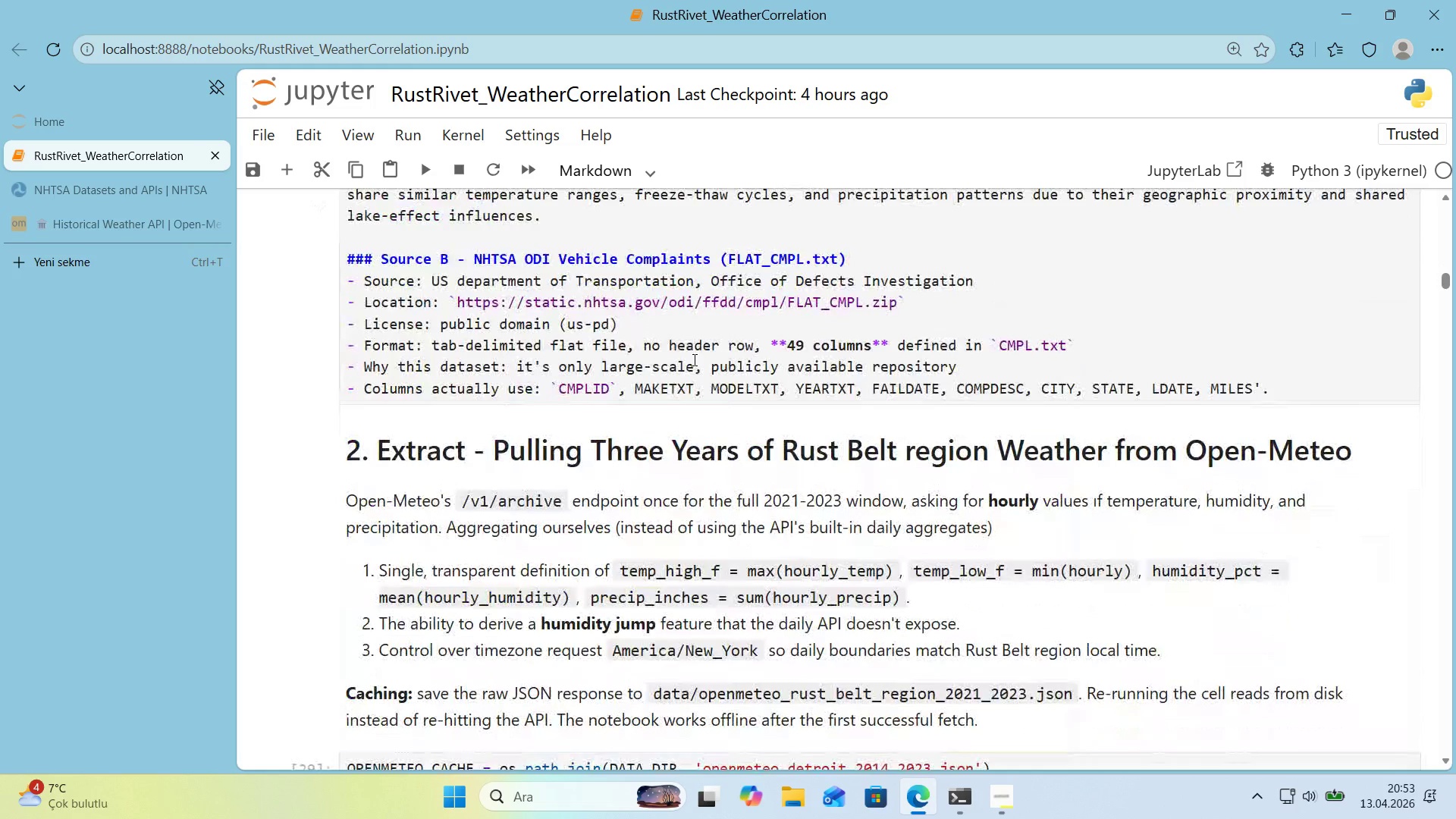 
scroll: coordinate [693, 359], scroll_direction: up, amount: 9.0
 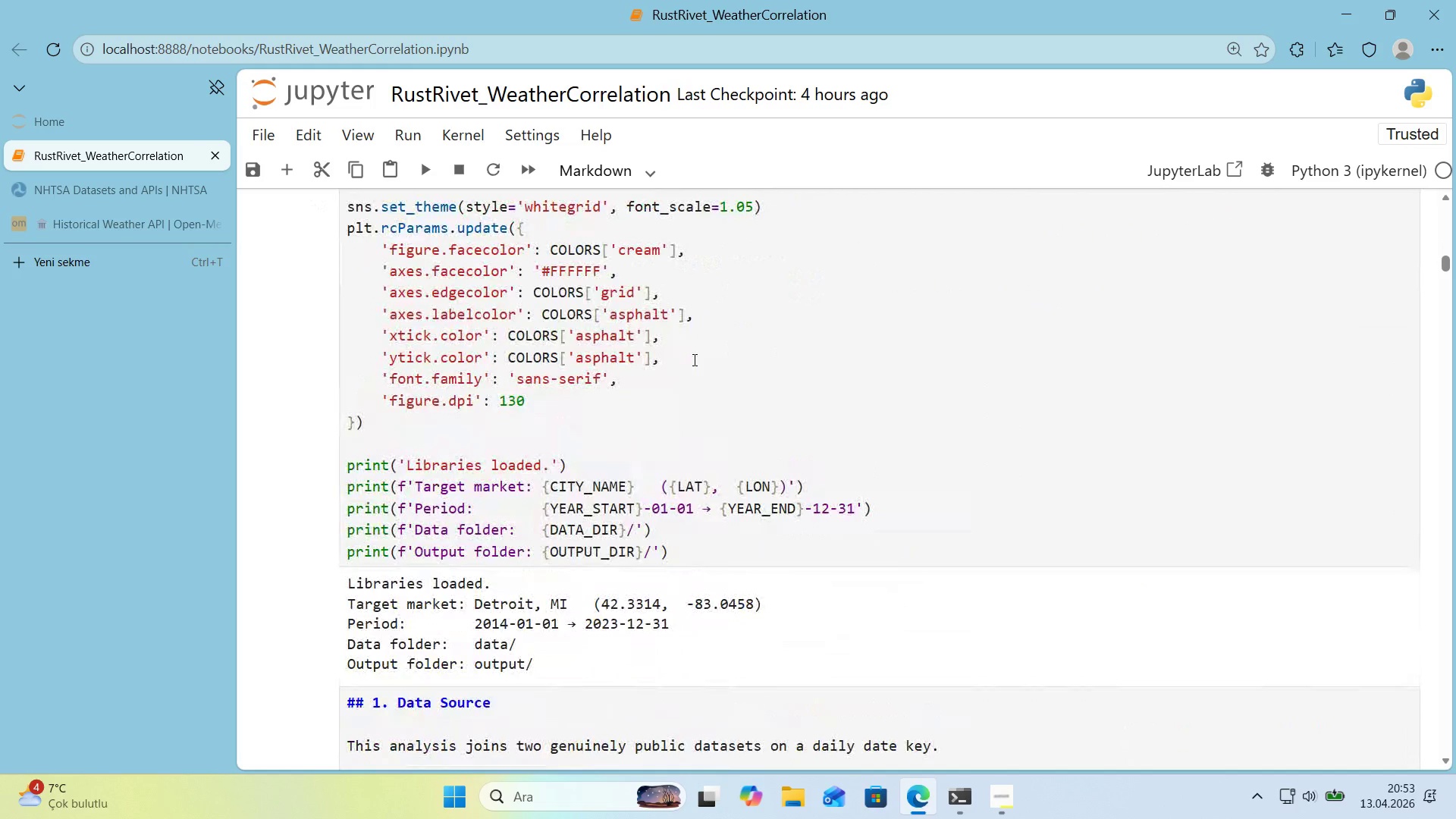 
scroll: coordinate [693, 359], scroll_direction: down, amount: 23.0
 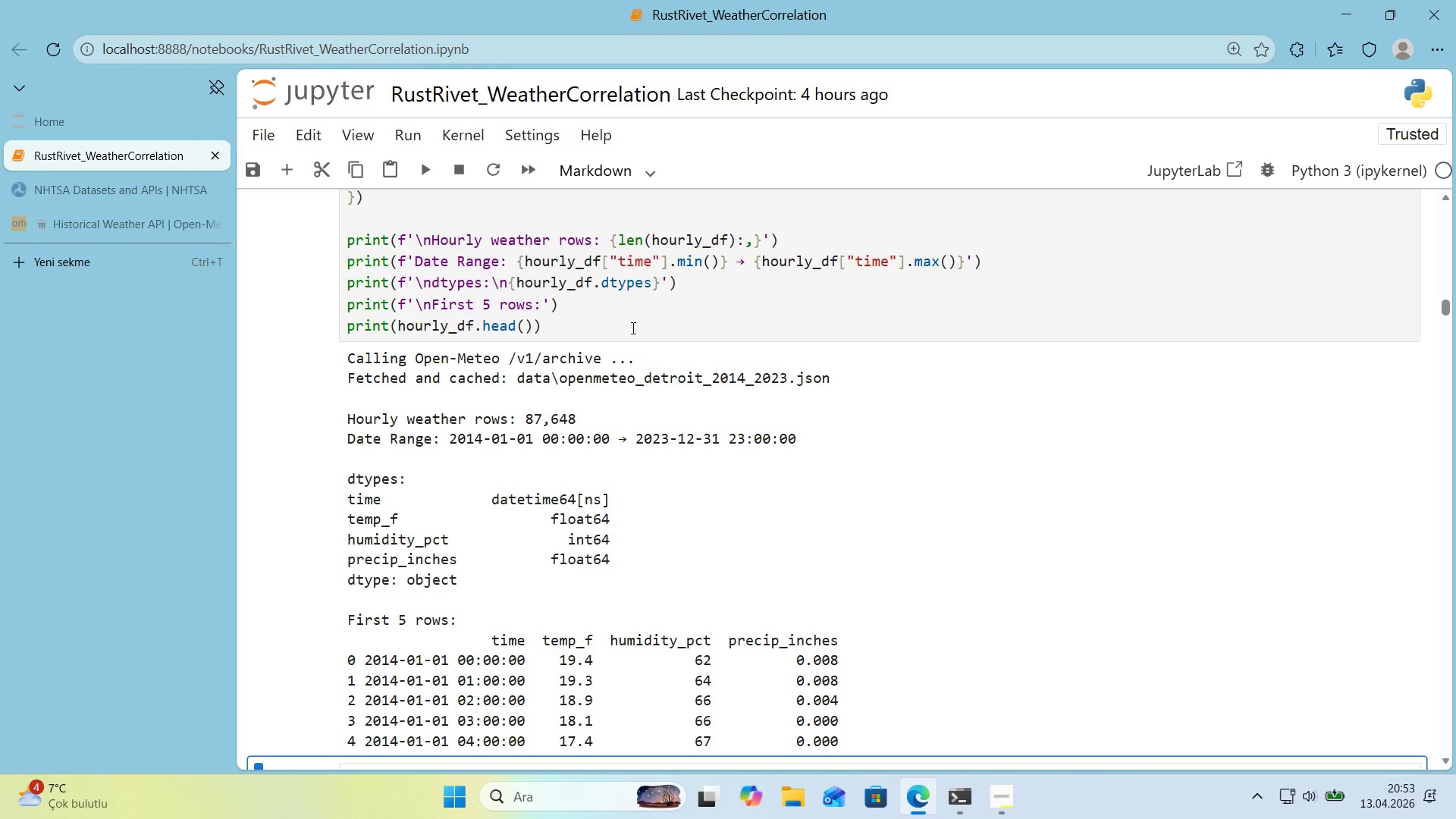 
left_click([630, 326])
 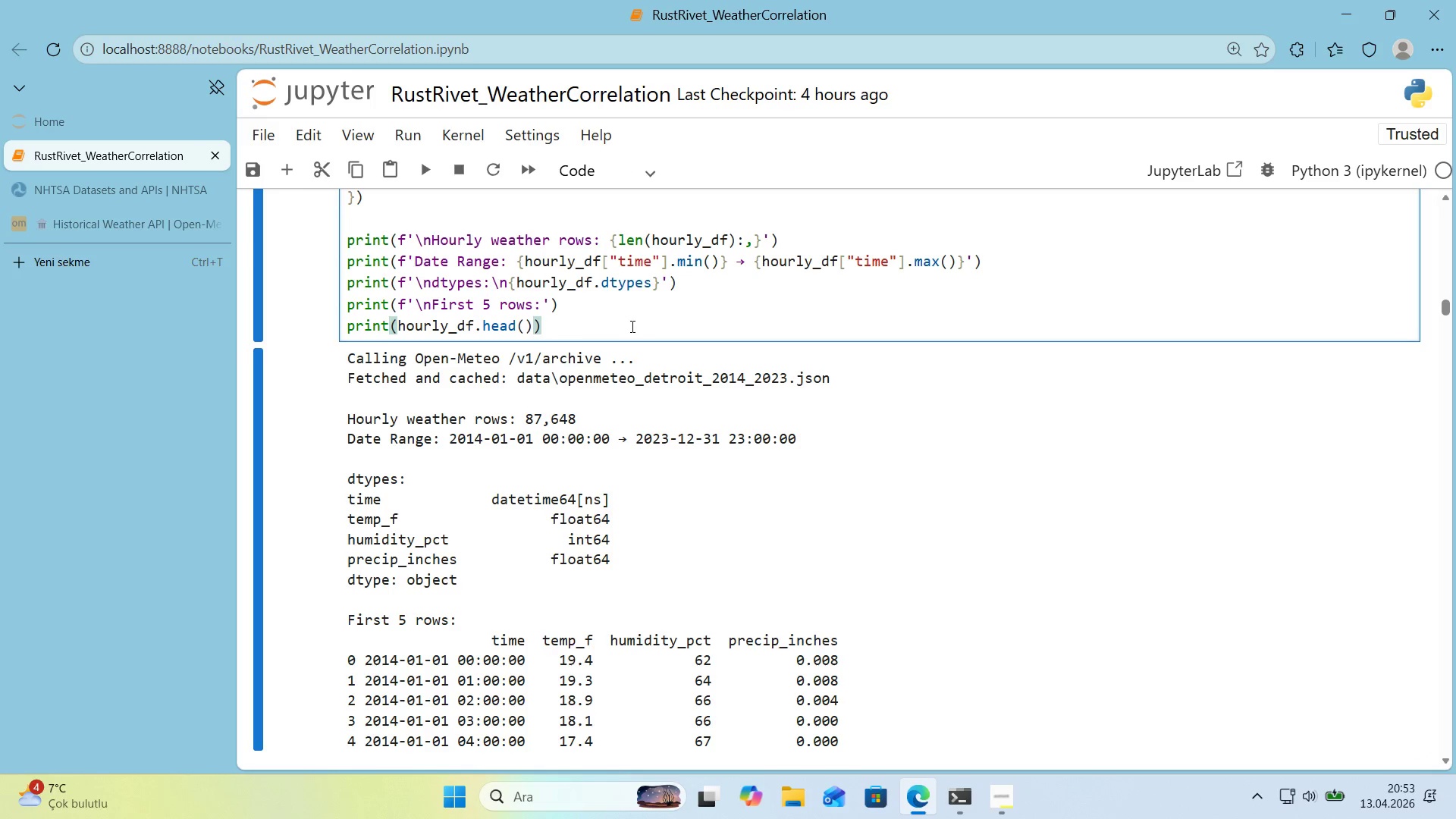 
key(Shift+Enter)
 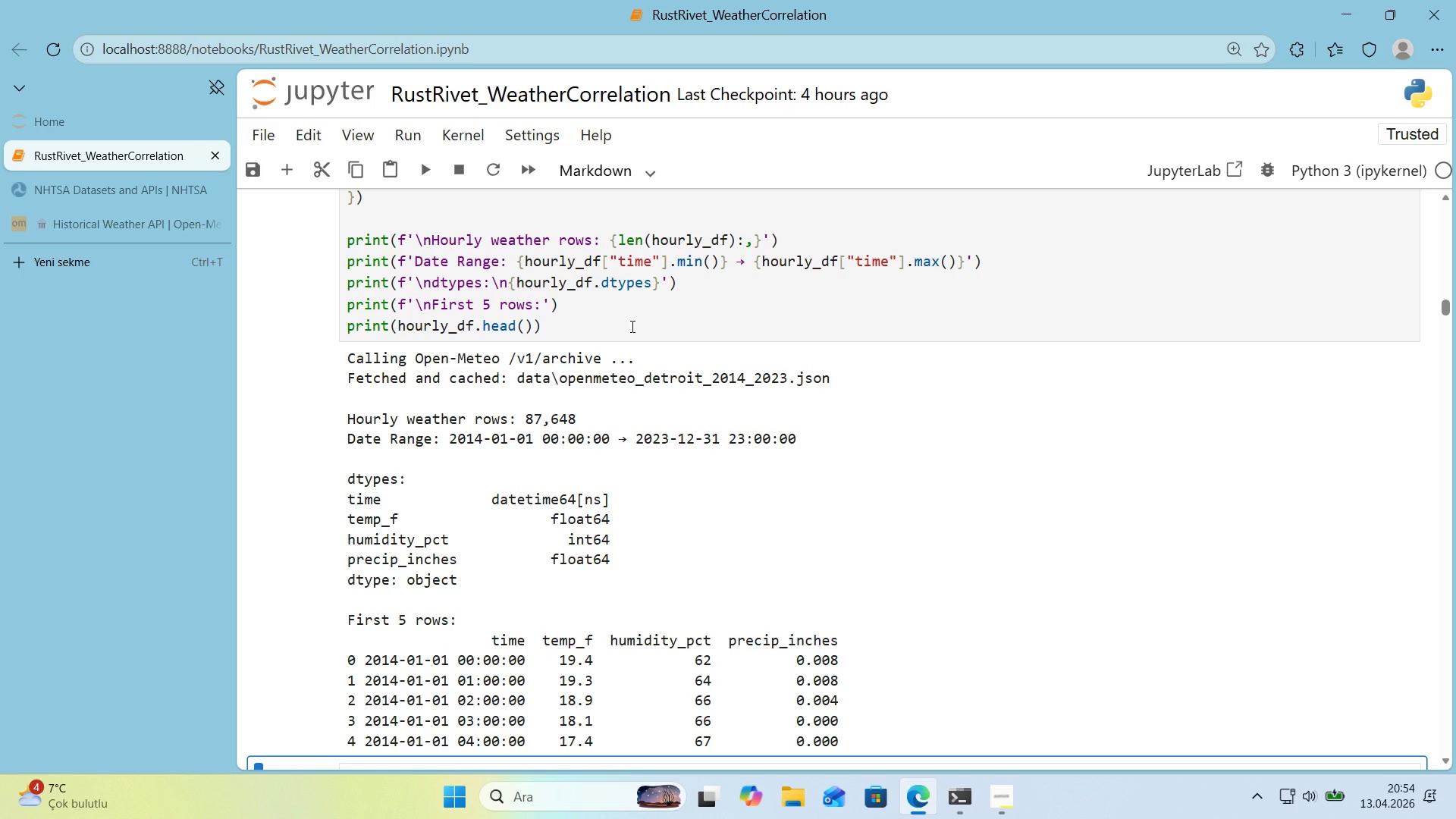 
wait(48.78)
 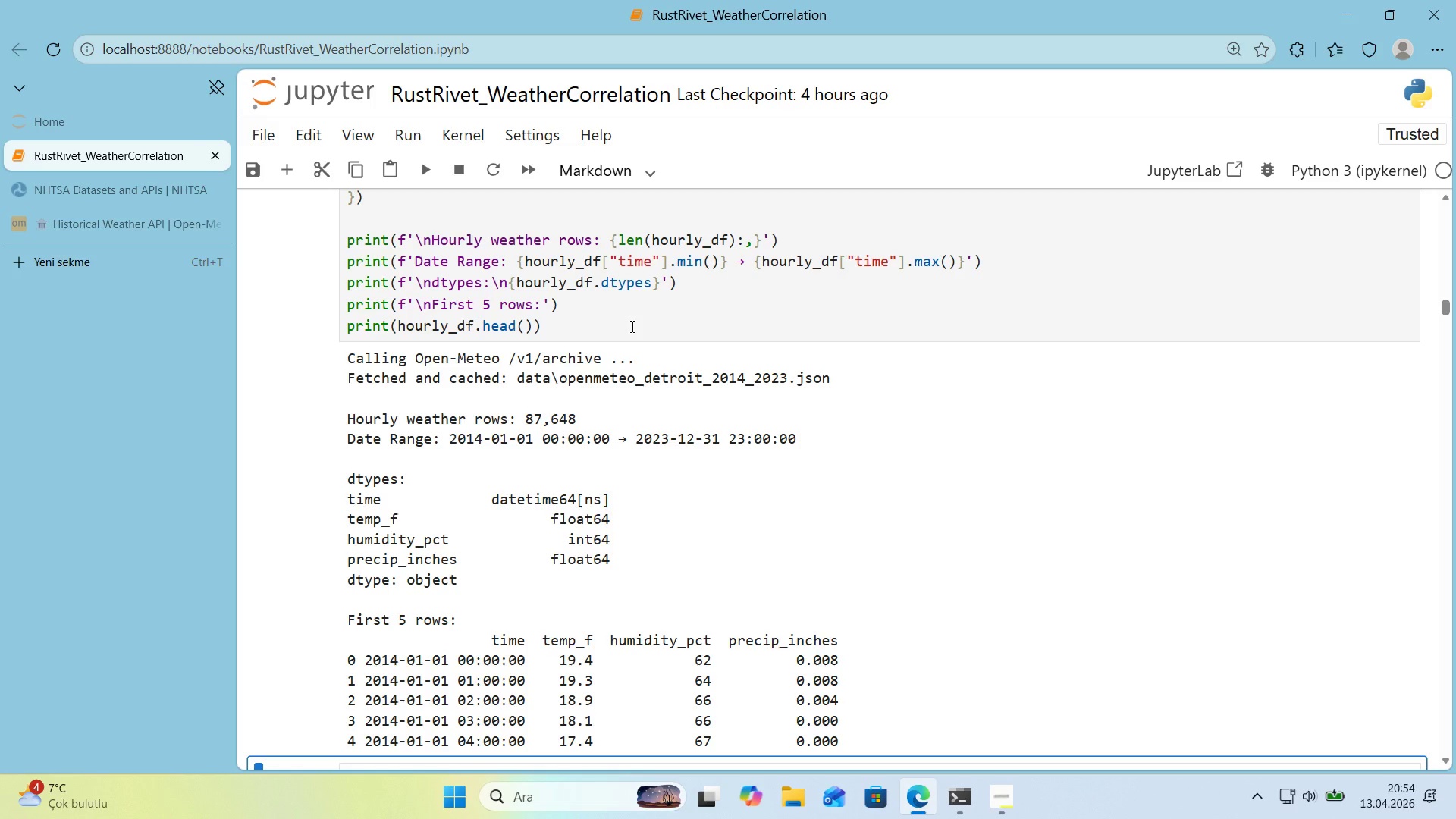 
scroll: coordinate [620, 347], scroll_direction: none, amount: 0.0
 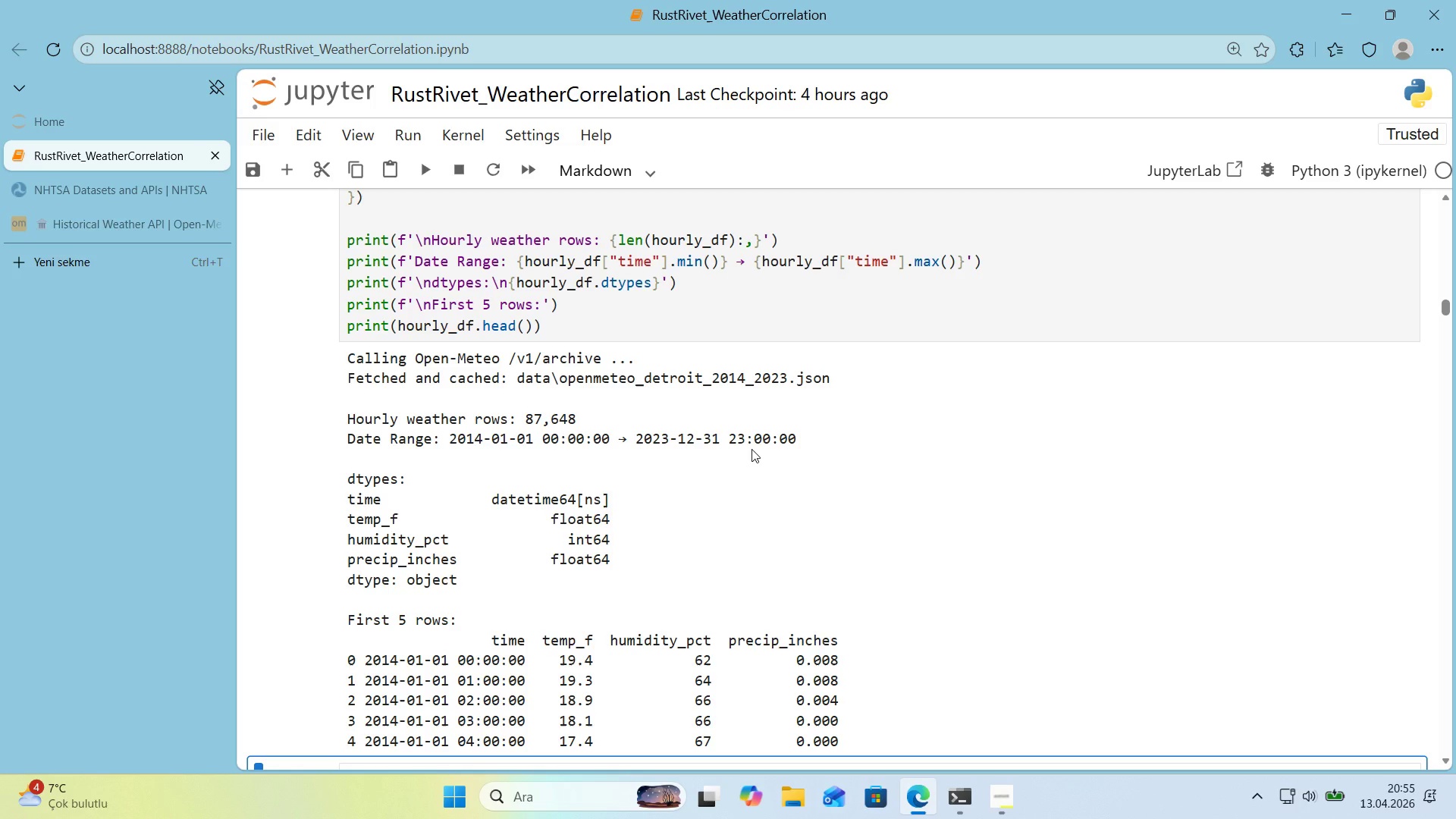 
wait(51.89)
 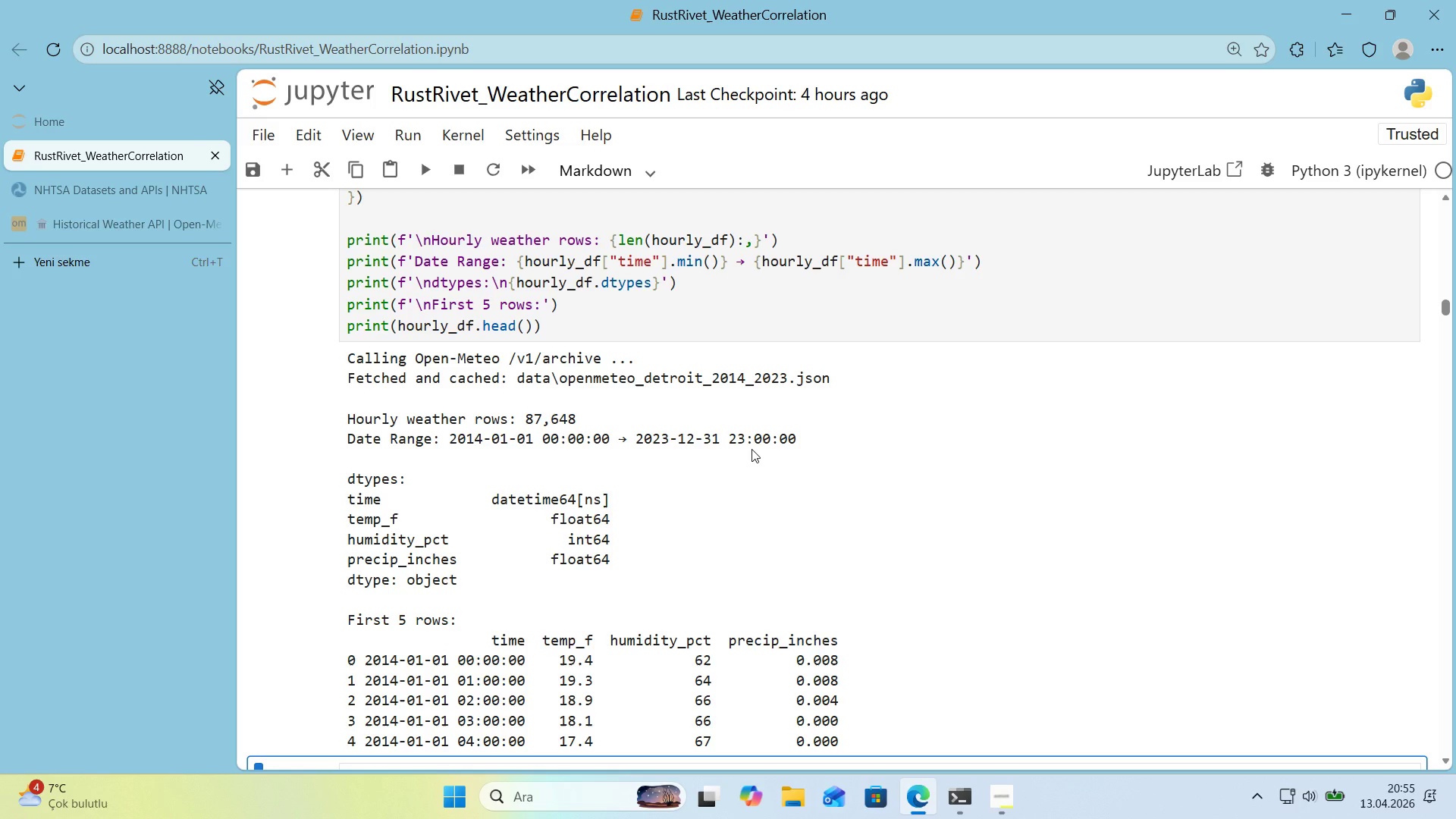 
scroll: coordinate [752, 455], scroll_direction: down, amount: 41.0
 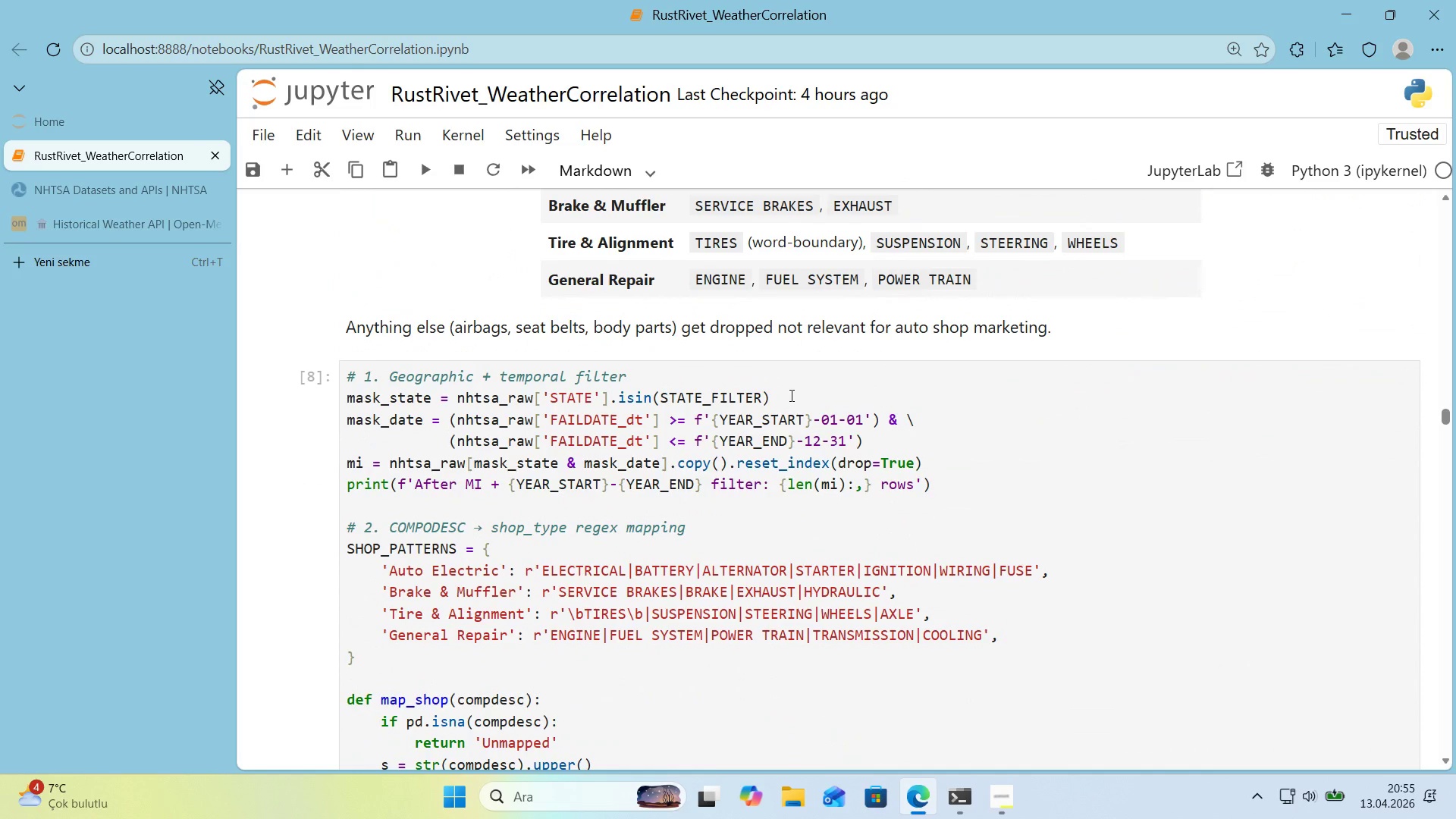 
left_click_drag(start_coordinate=[789, 395], to_coordinate=[611, 403])
 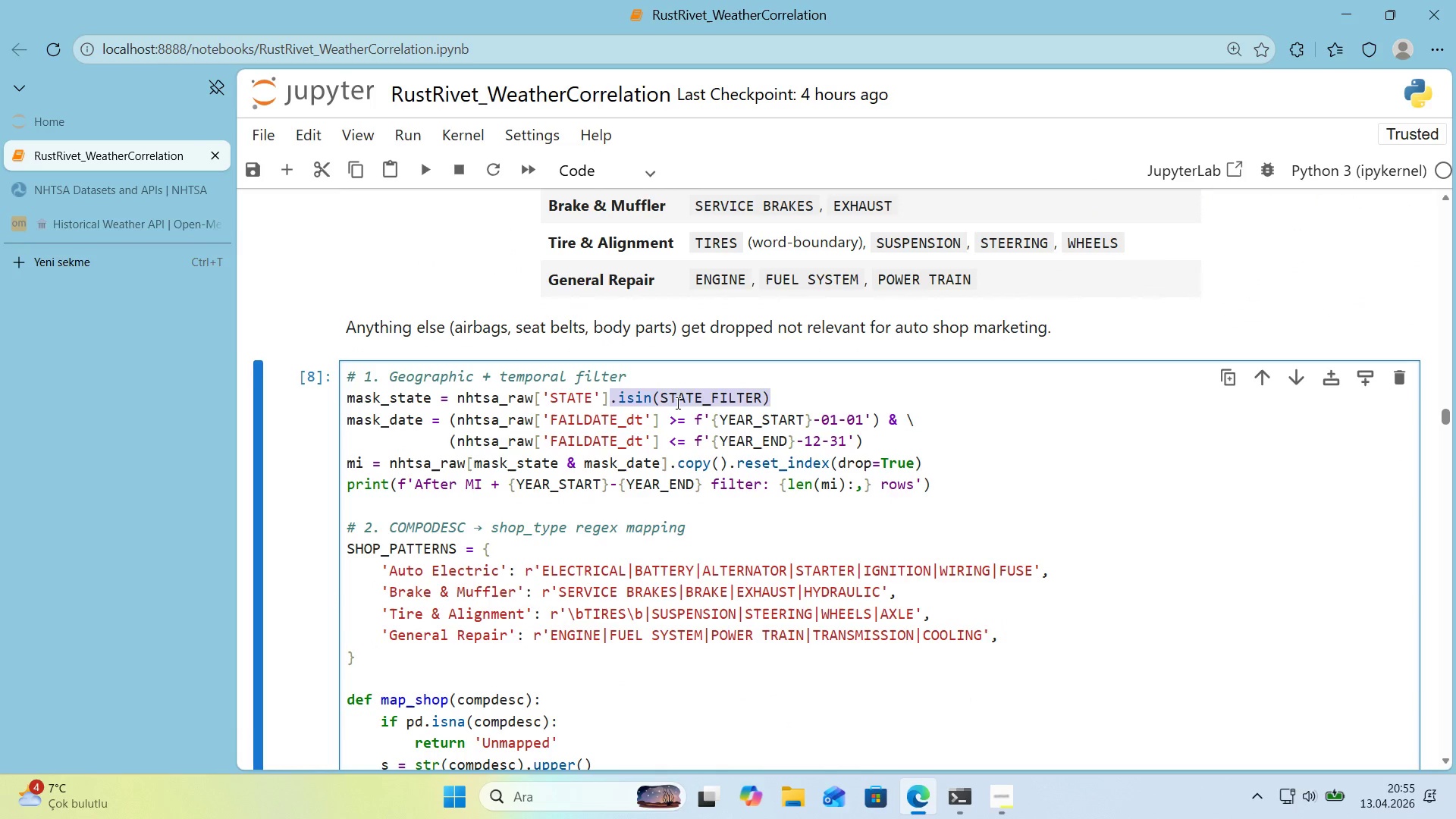 
type( )) STATE_FILTER)
 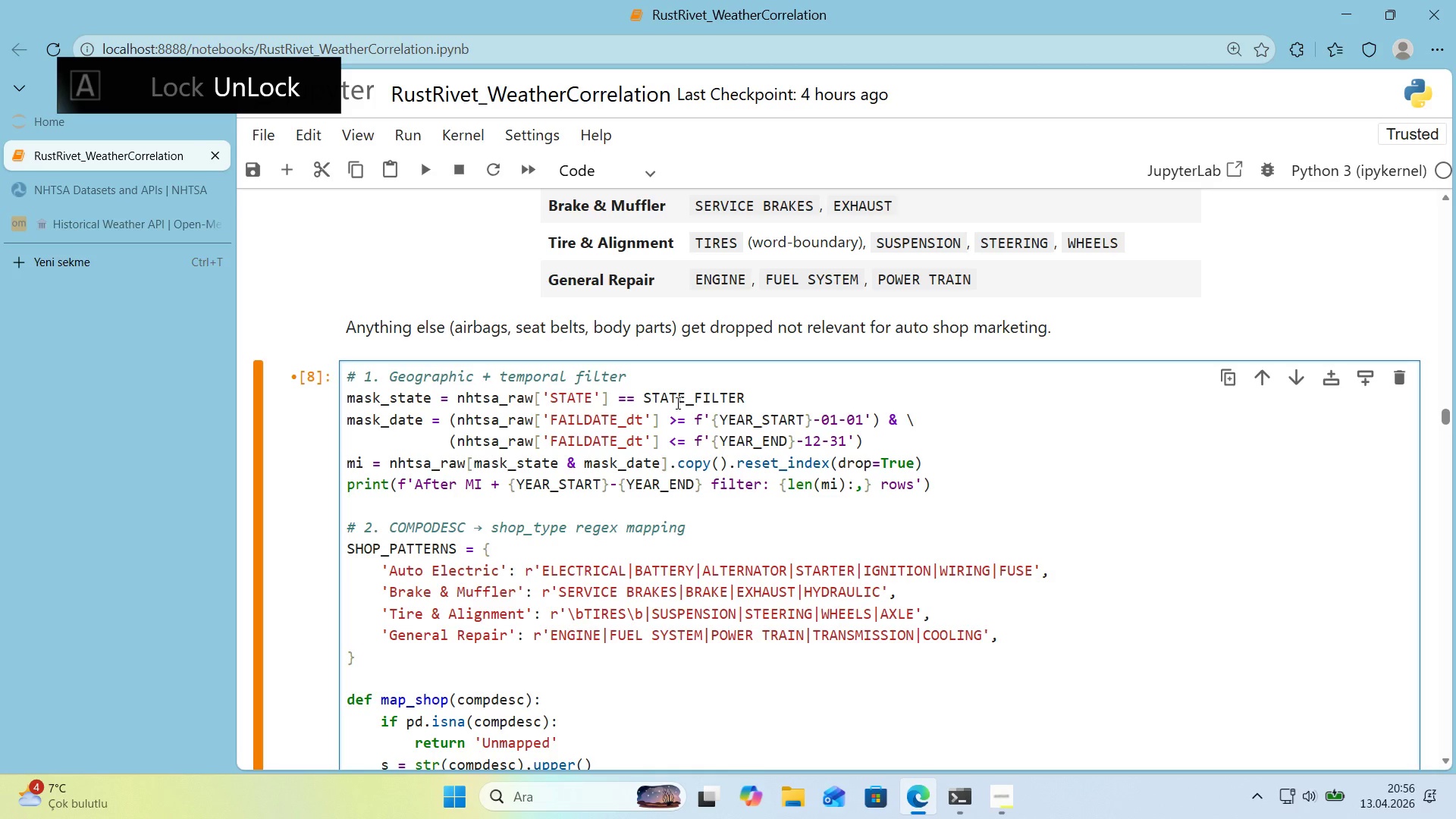 
wait(14.83)
 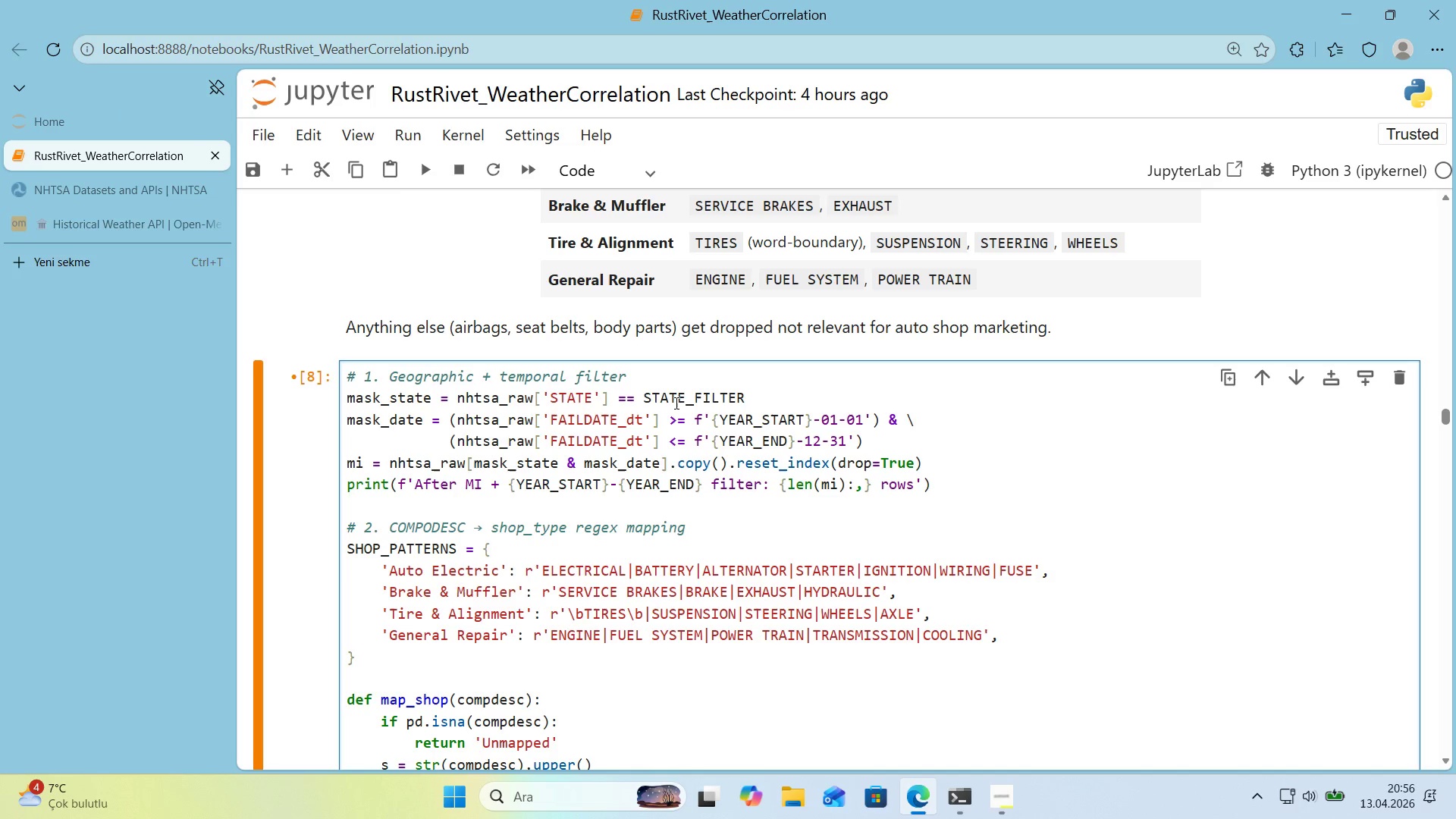 
left_click([780, 511])
 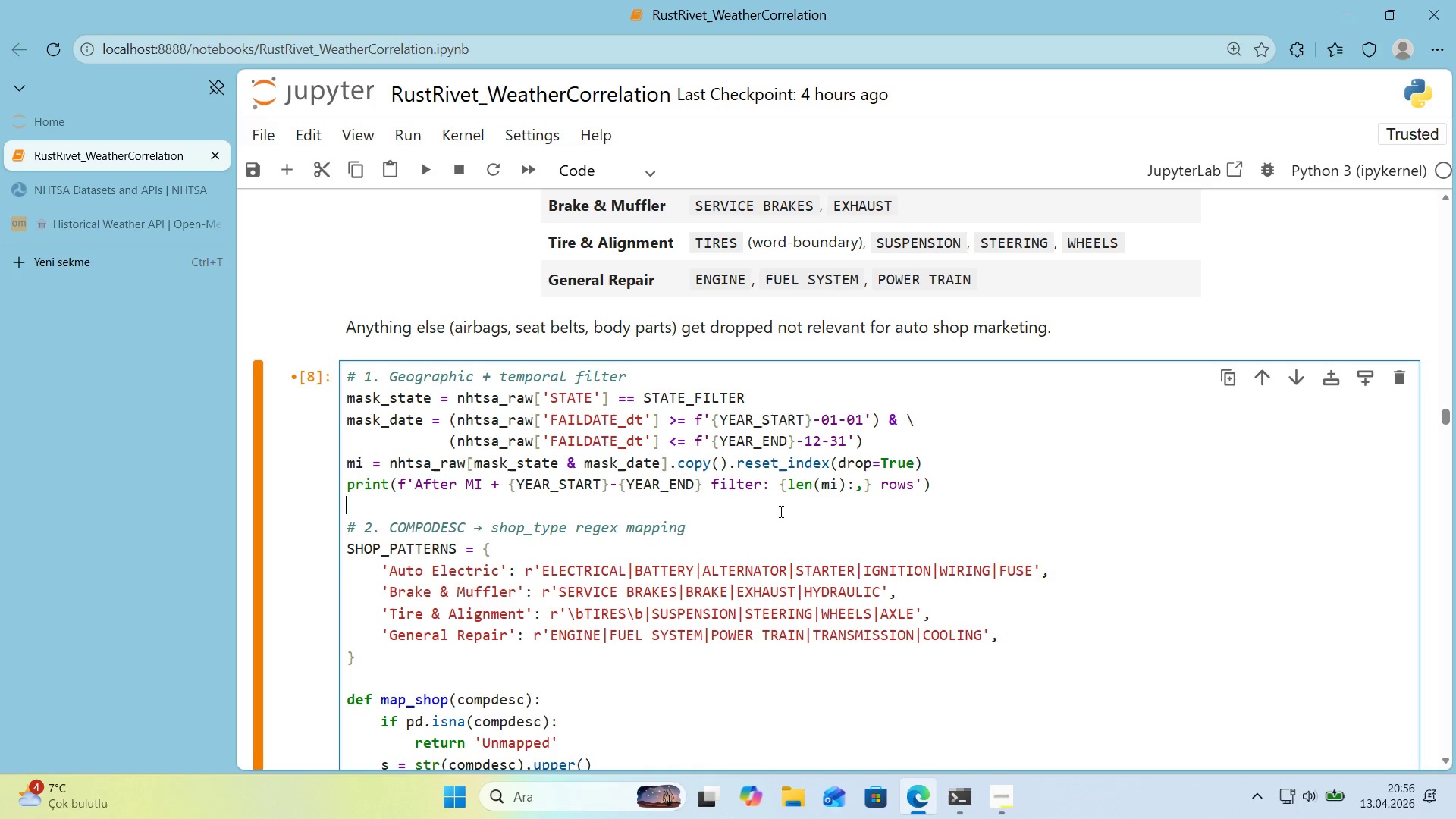 
hold_key(key=ShiftLeft, duration=0.44)
 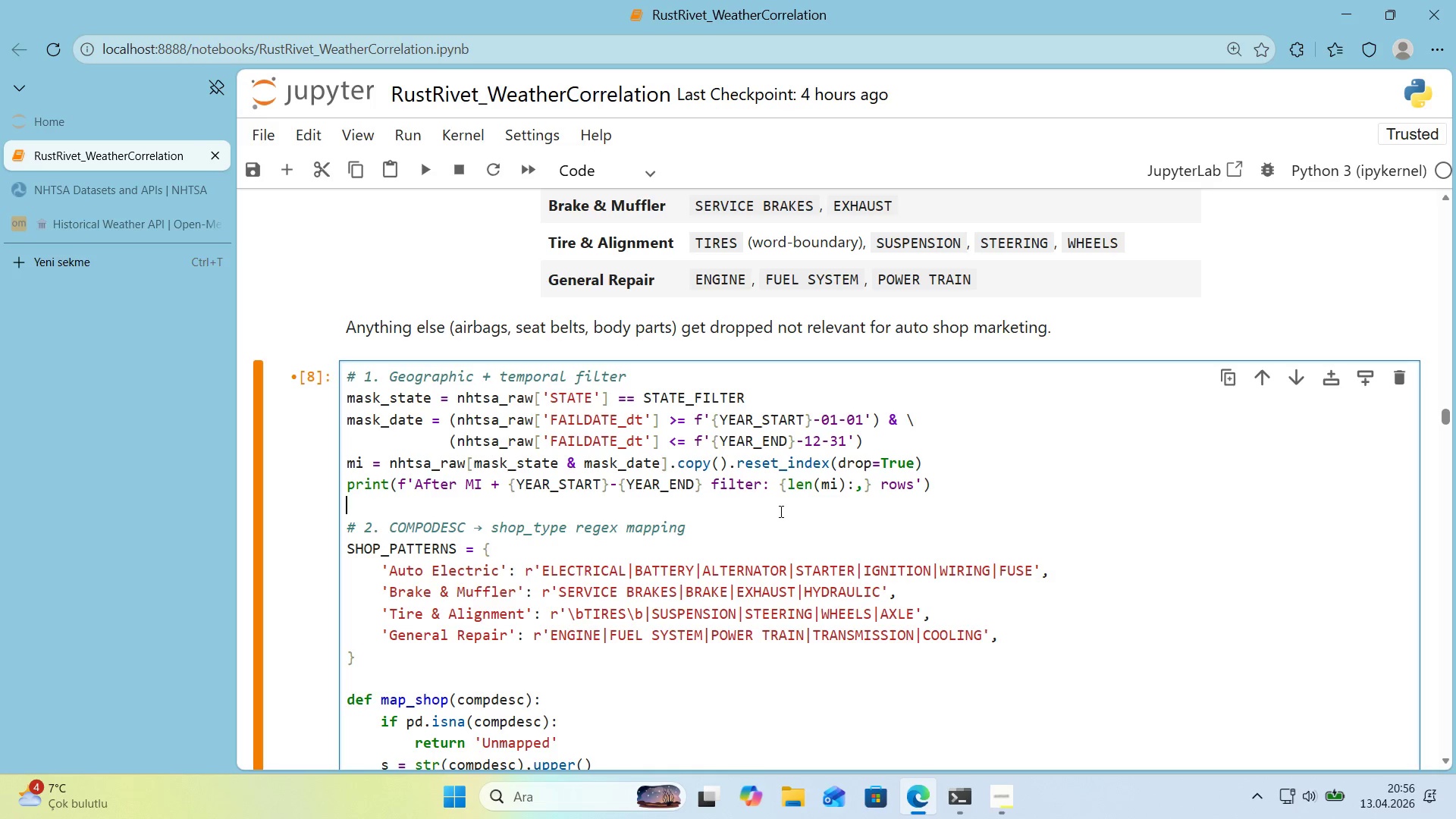 
wait(33.88)
 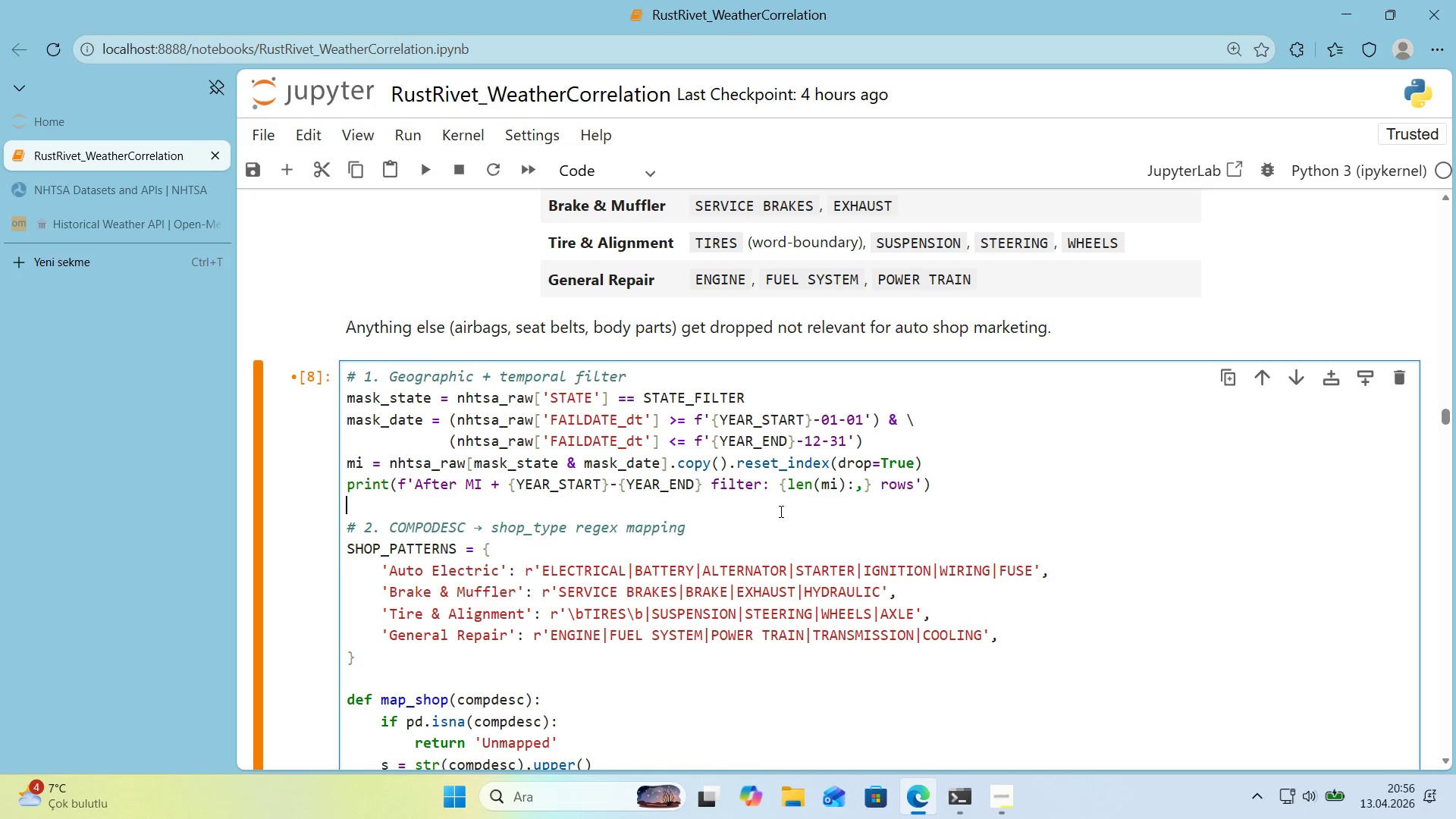 
scroll: coordinate [739, 447], scroll_direction: down, amount: 10.0
 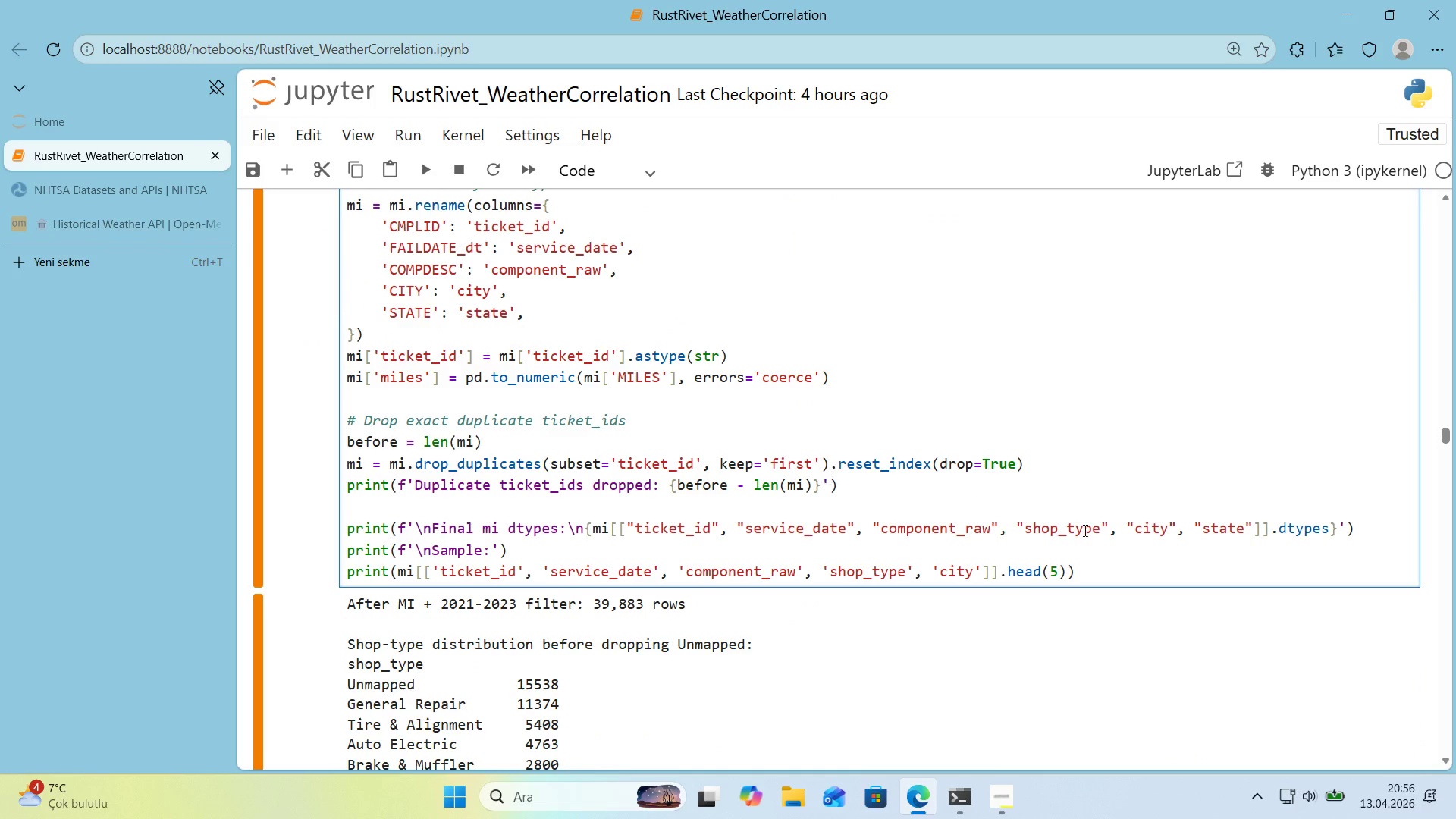 
left_click([1145, 568])
 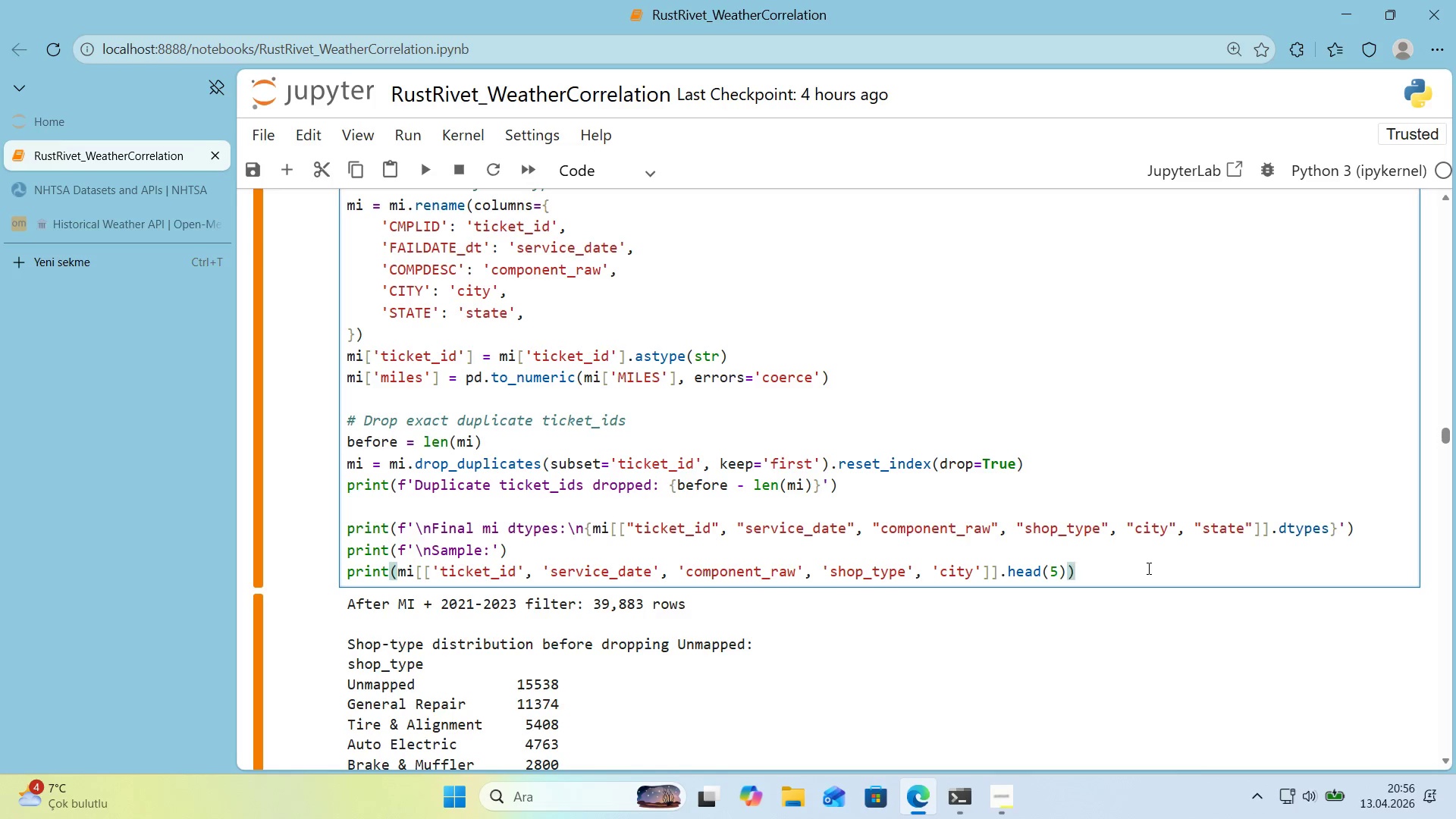 
key(Shift+Enter)
 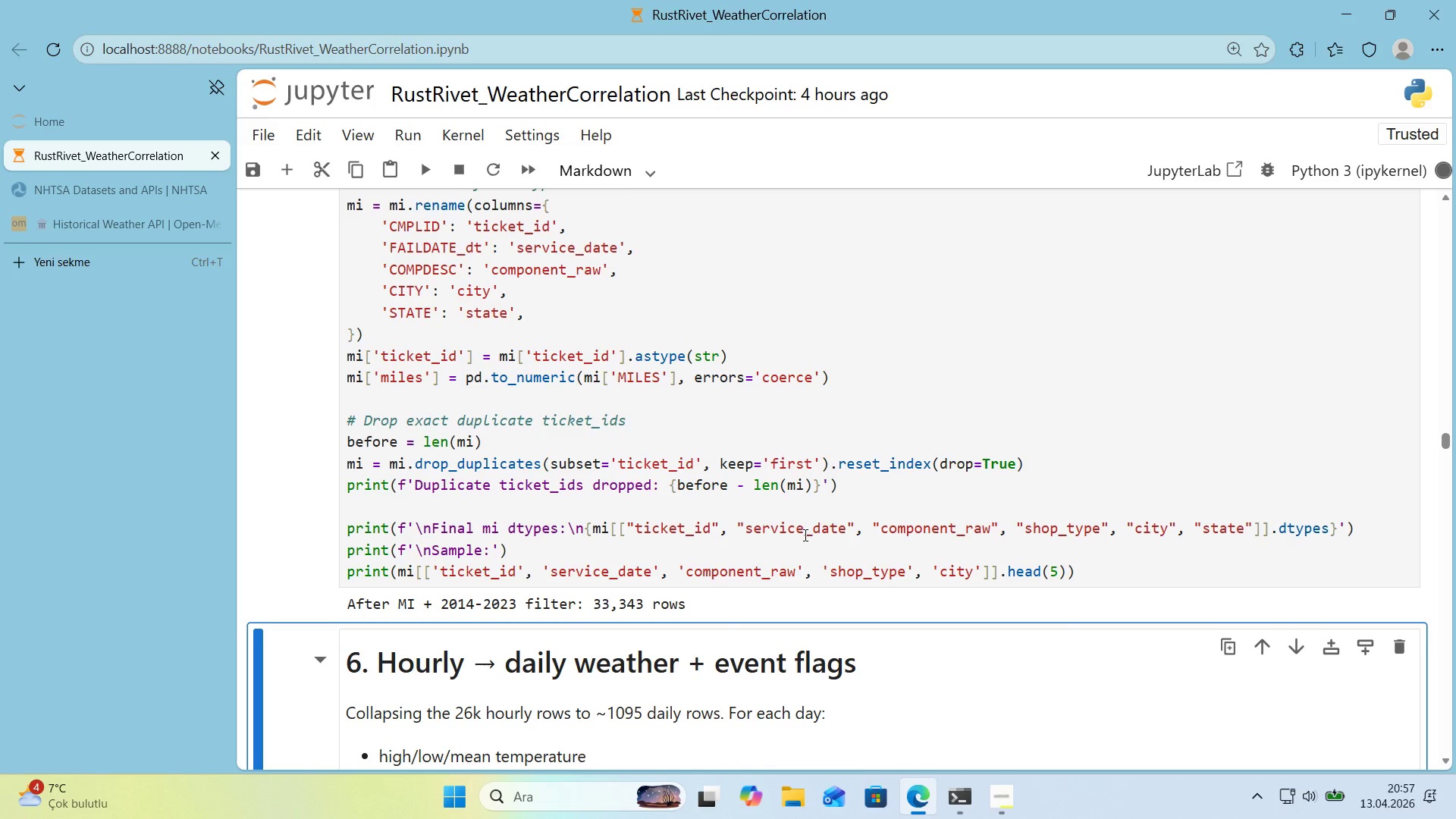 
wait(8.59)
 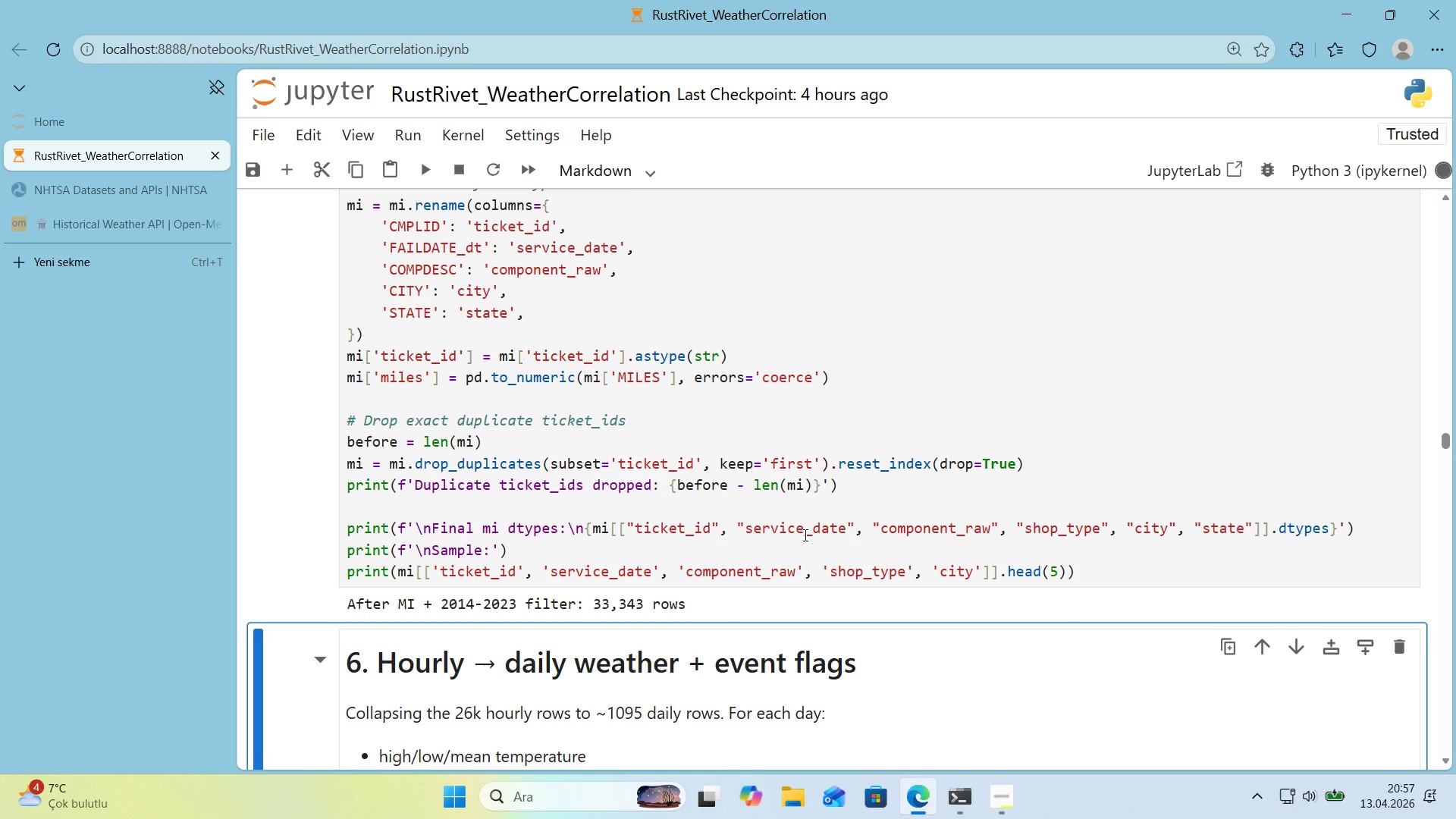 
mouse_move([1439, 177])
 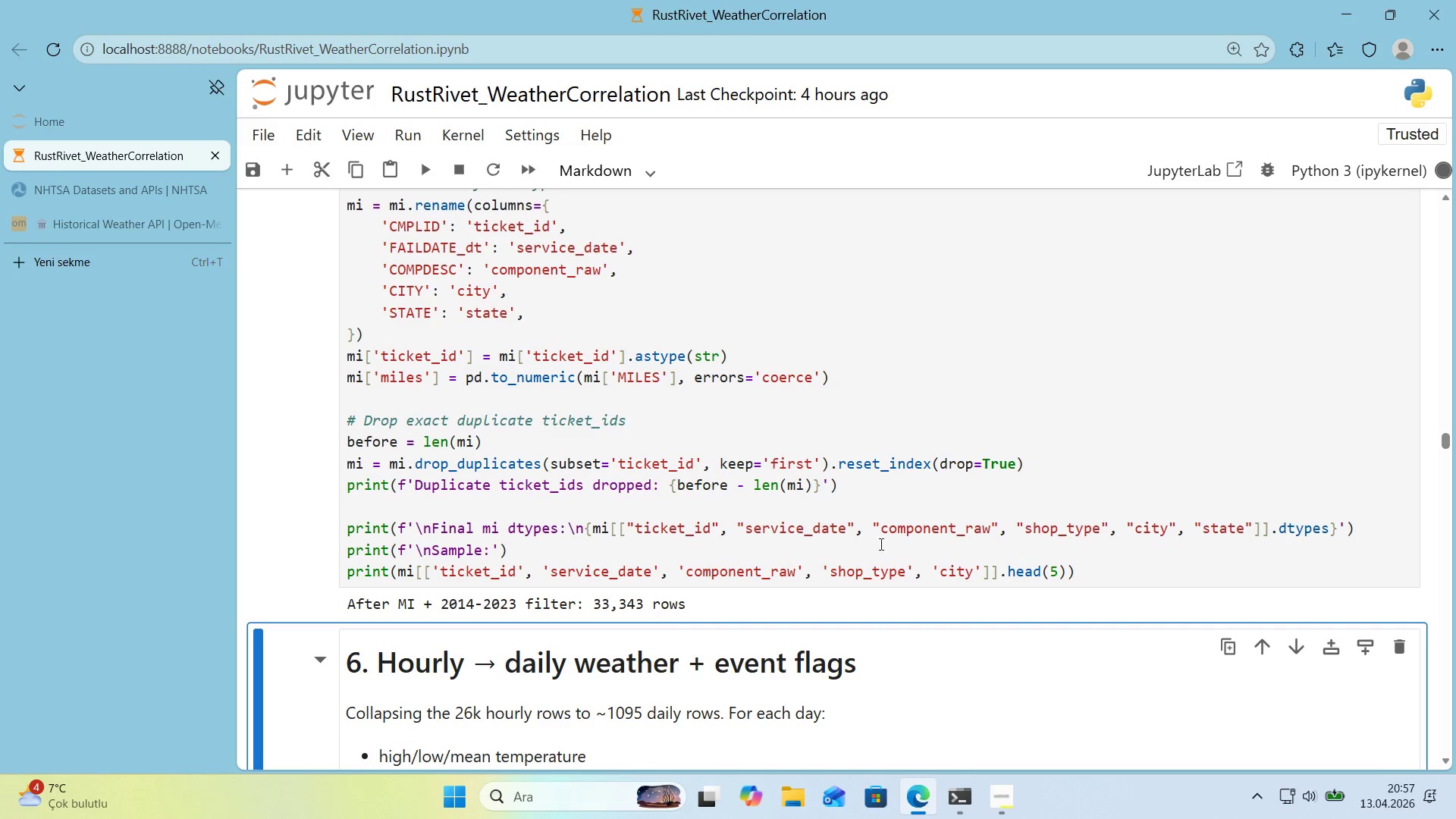 
scroll: coordinate [590, 513], scroll_direction: none, amount: 0.0
 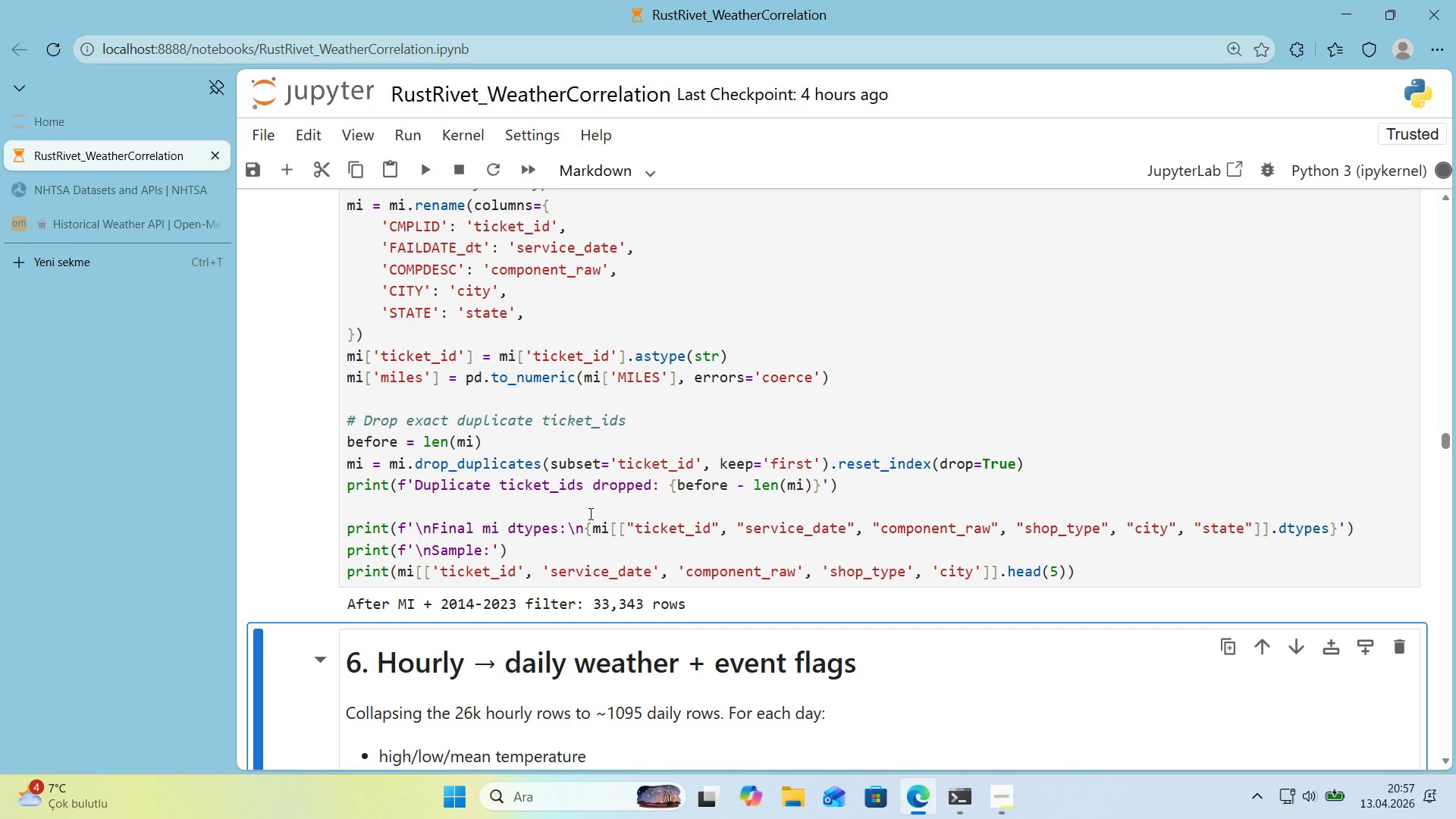 
scroll: coordinate [588, 513], scroll_direction: down, amount: 5.0
 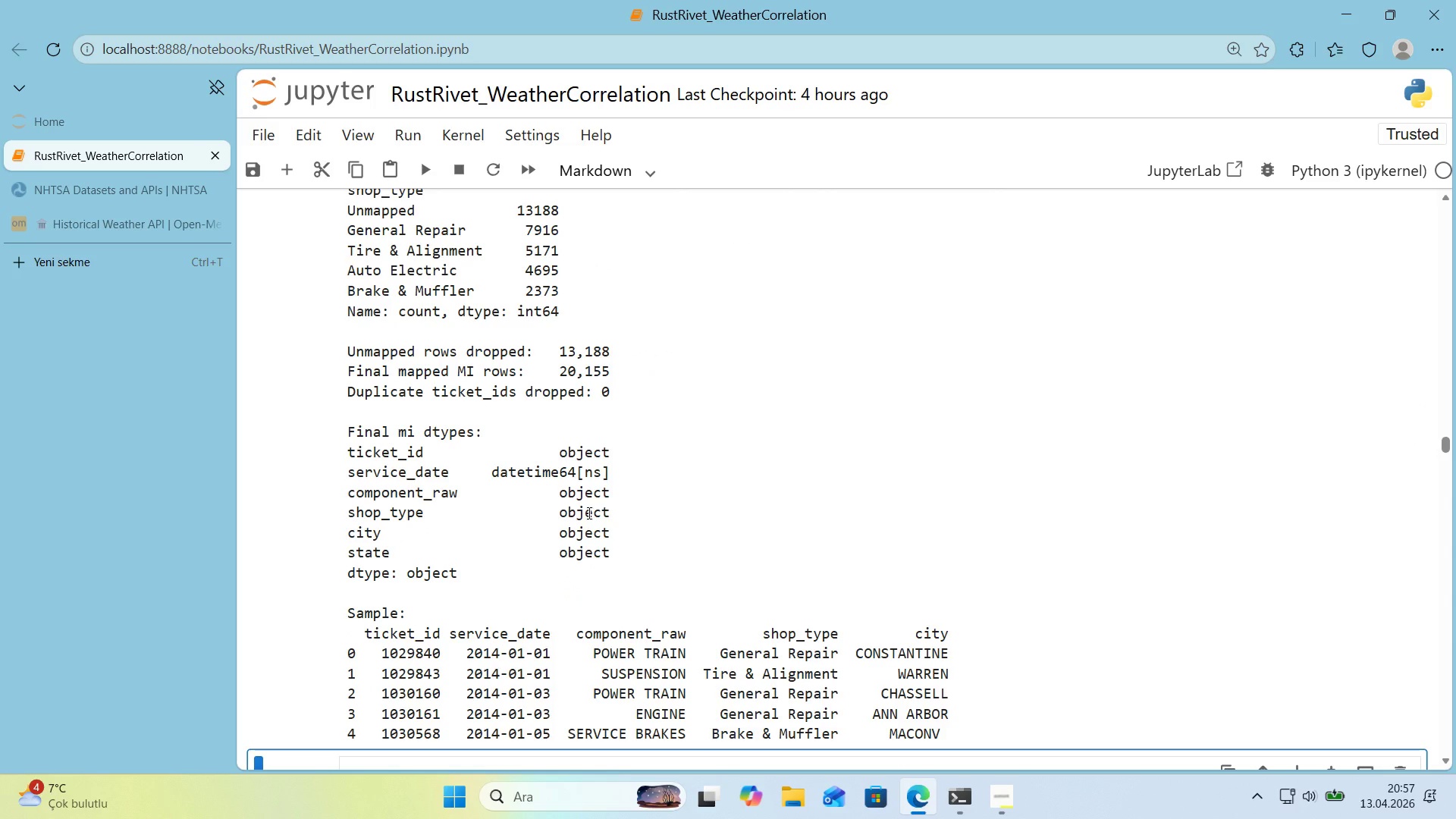 
wait(5.32)
 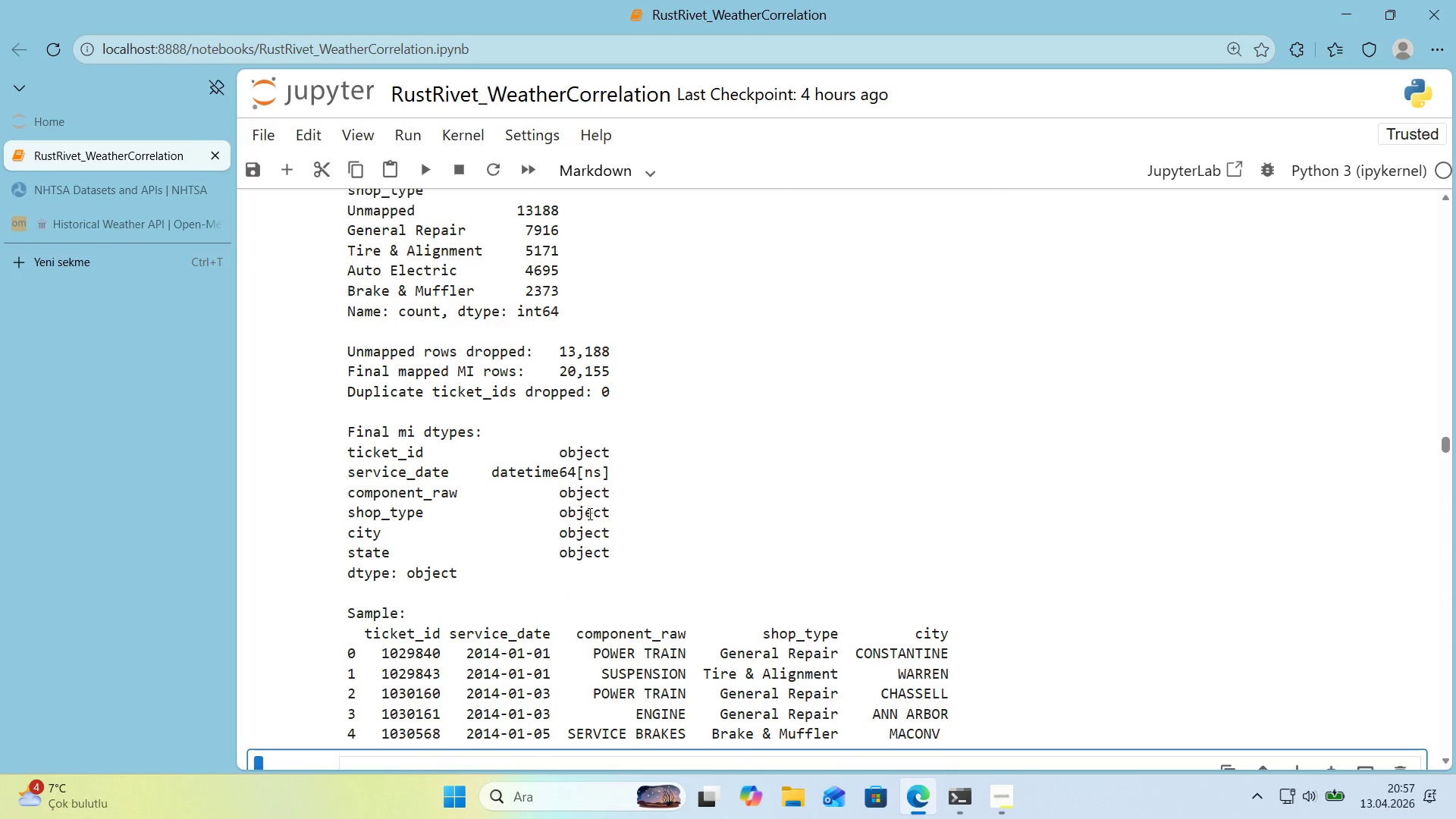 
scroll: coordinate [586, 513], scroll_direction: up, amount: 1.0
 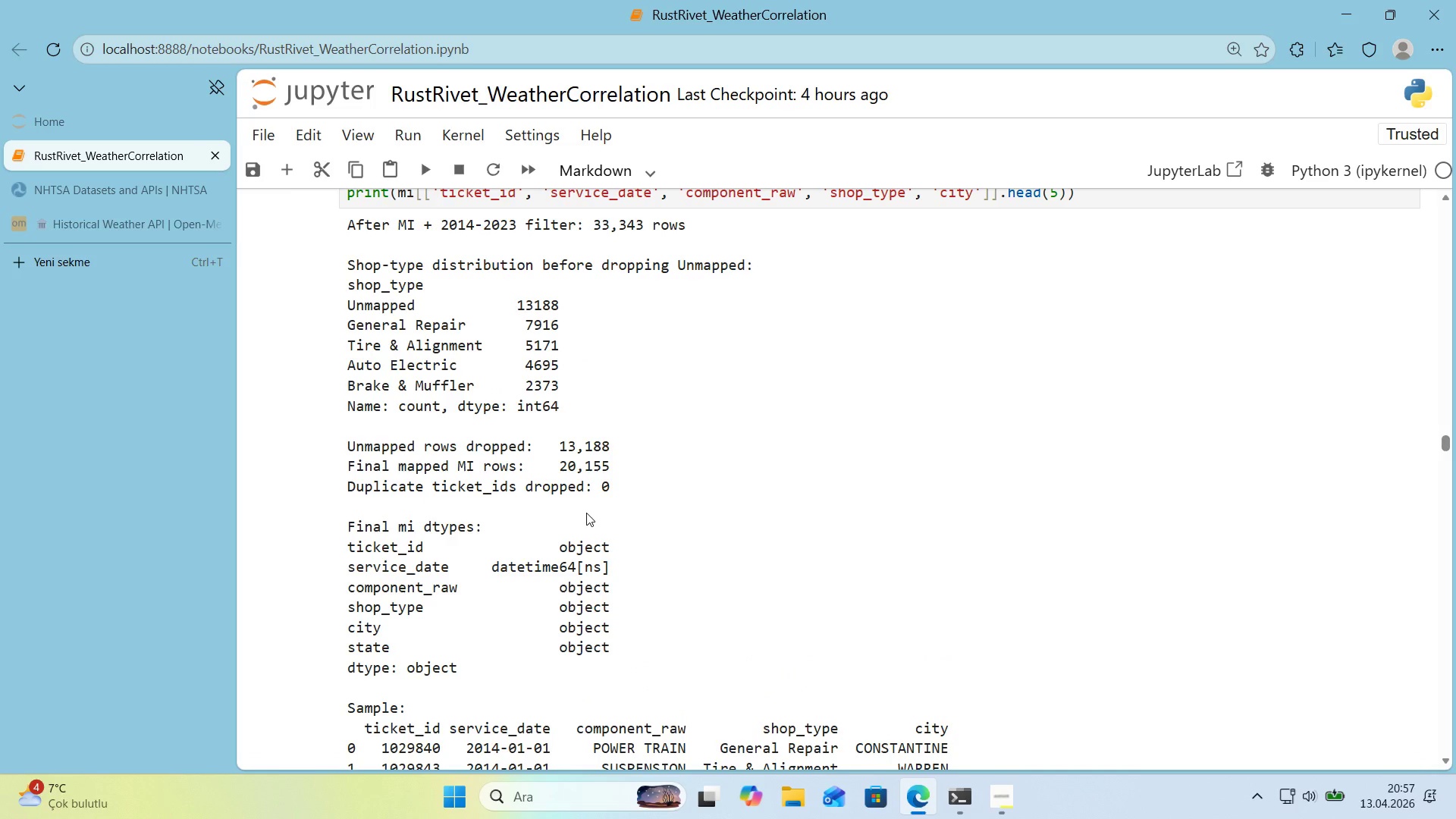 
scroll: coordinate [586, 513], scroll_direction: down, amount: 1.0
 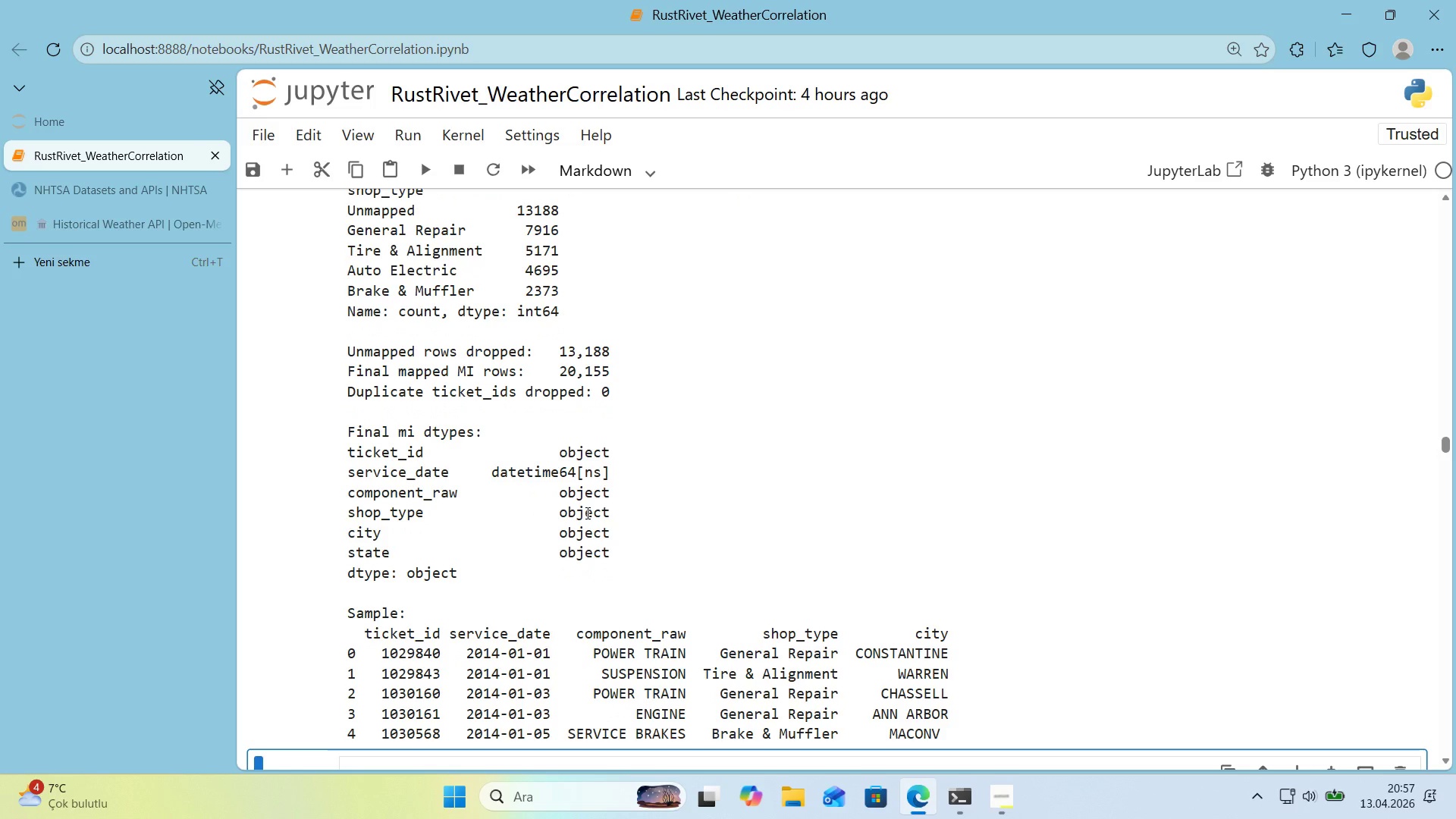 
scroll: coordinate [586, 513], scroll_direction: up, amount: 1.0
 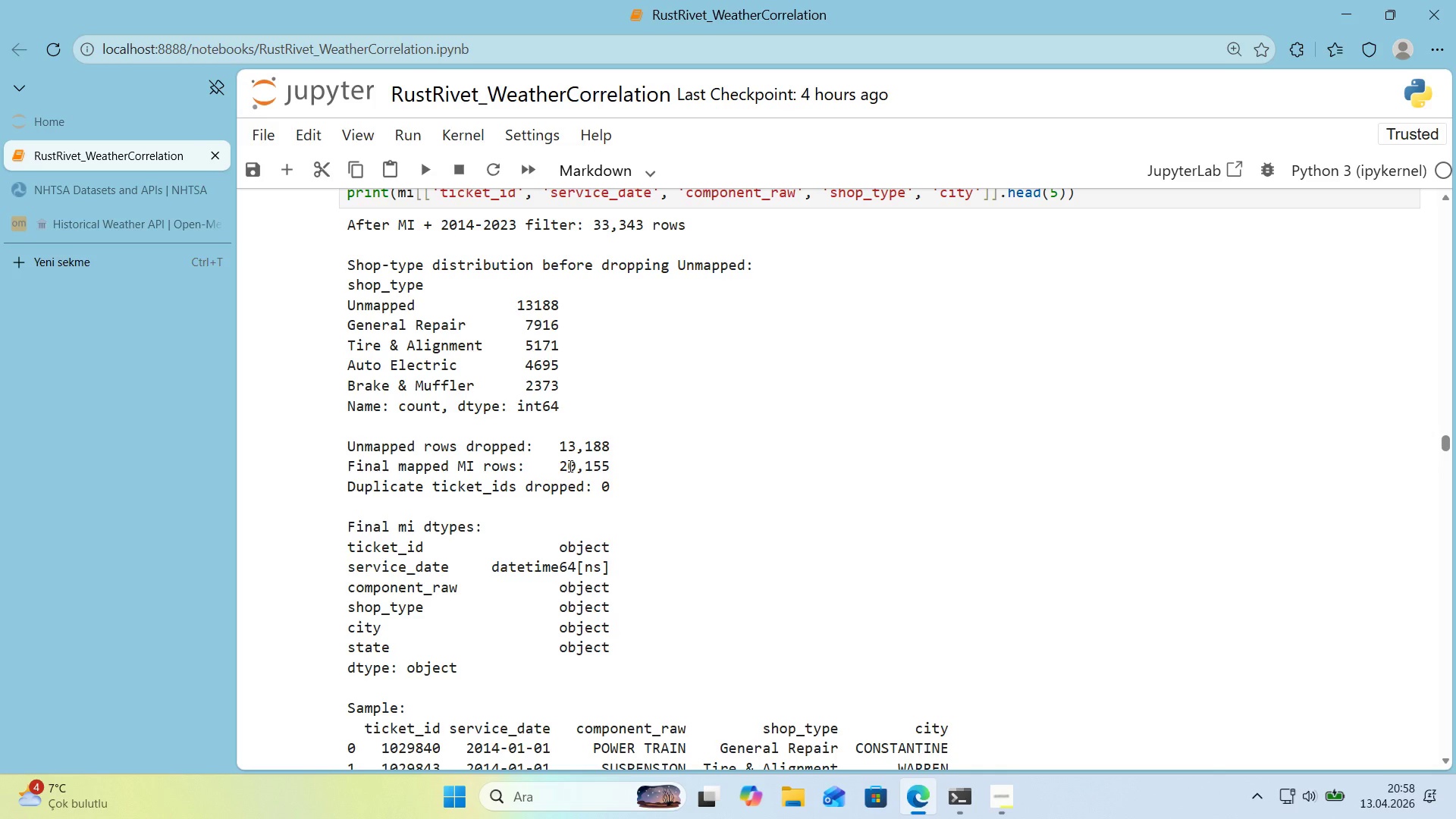 
wait(33.8)
 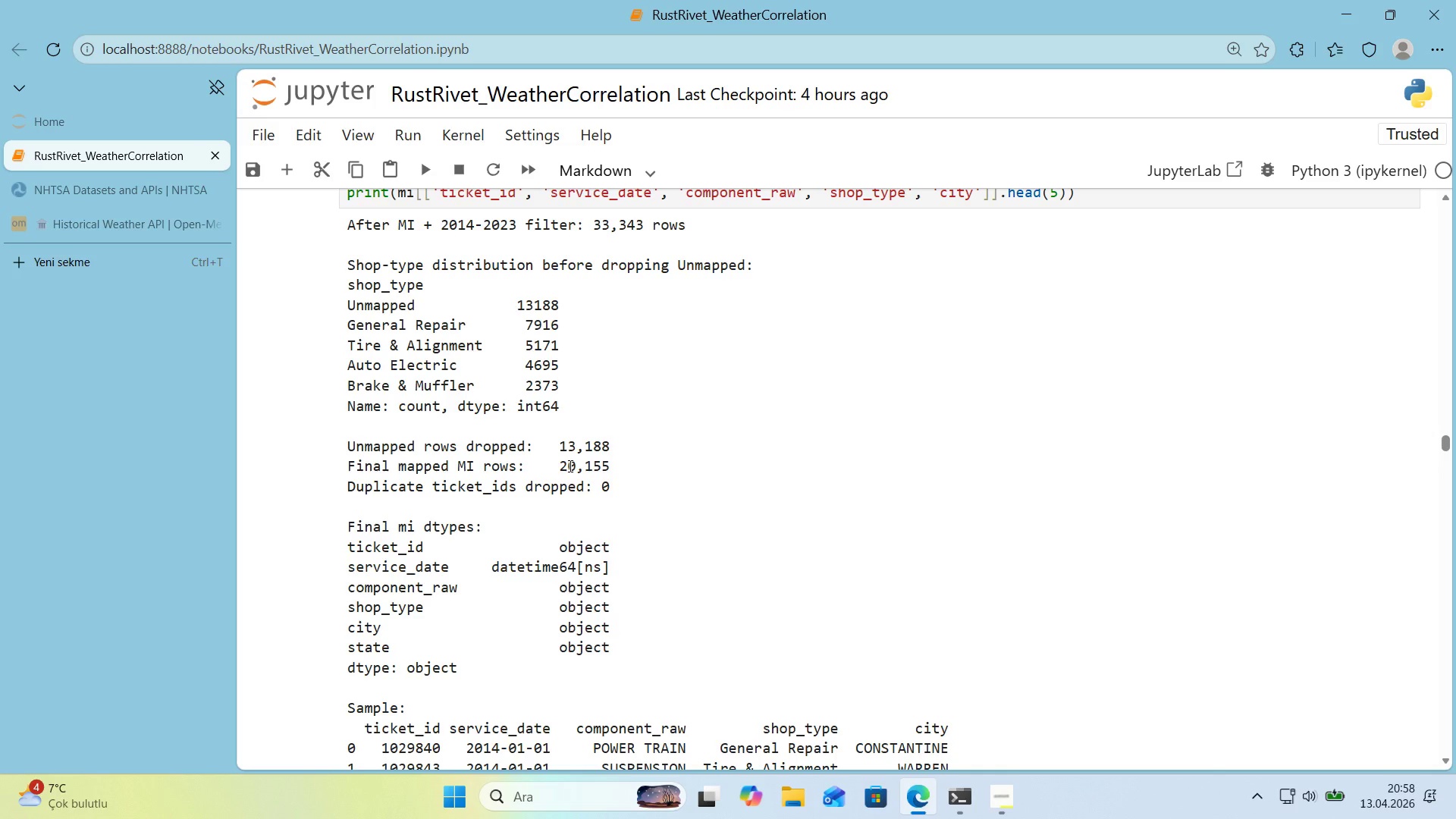 
scroll: coordinate [651, 463], scroll_direction: up, amount: 13.0
 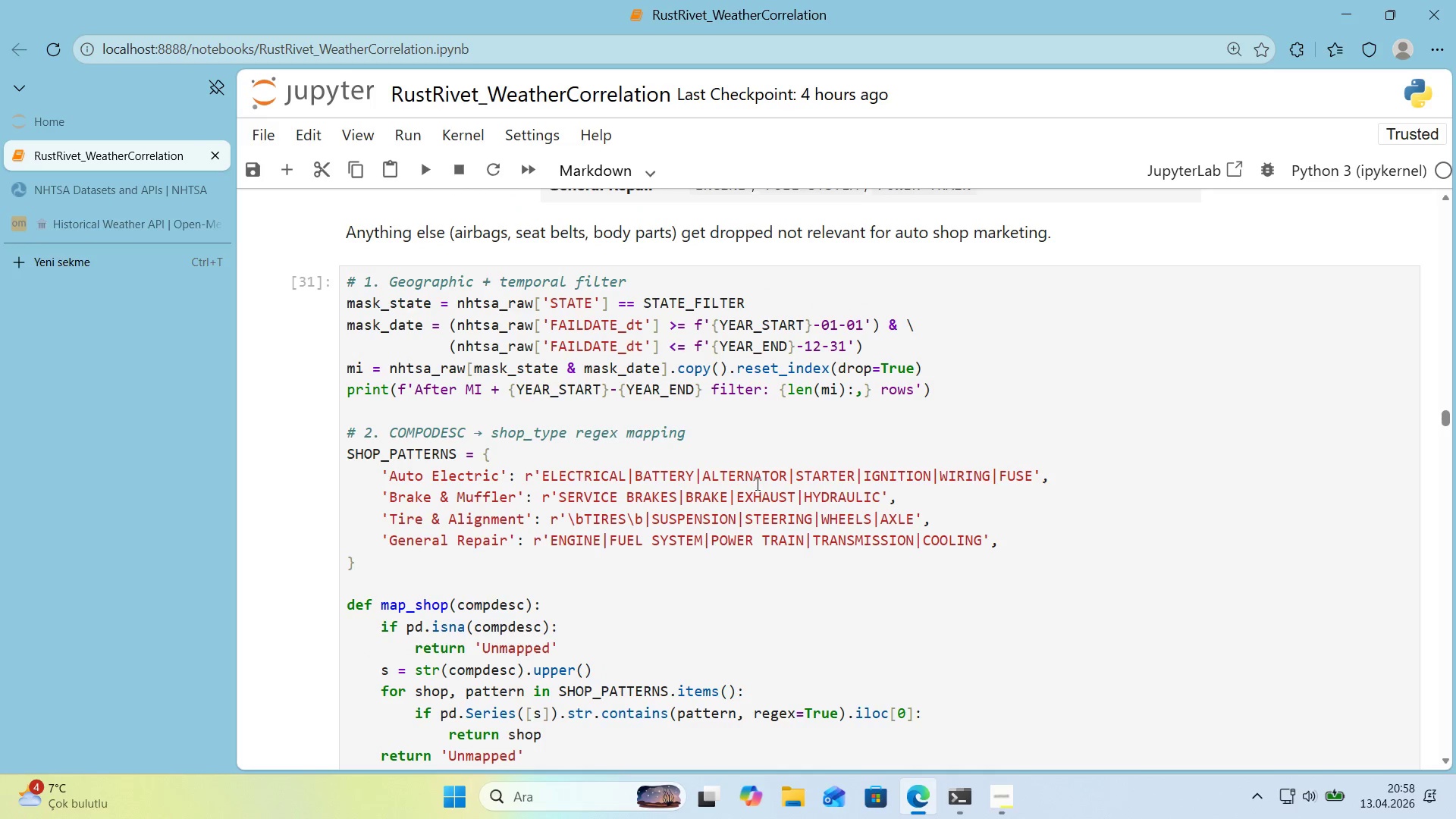 
left_click([626, 475])
 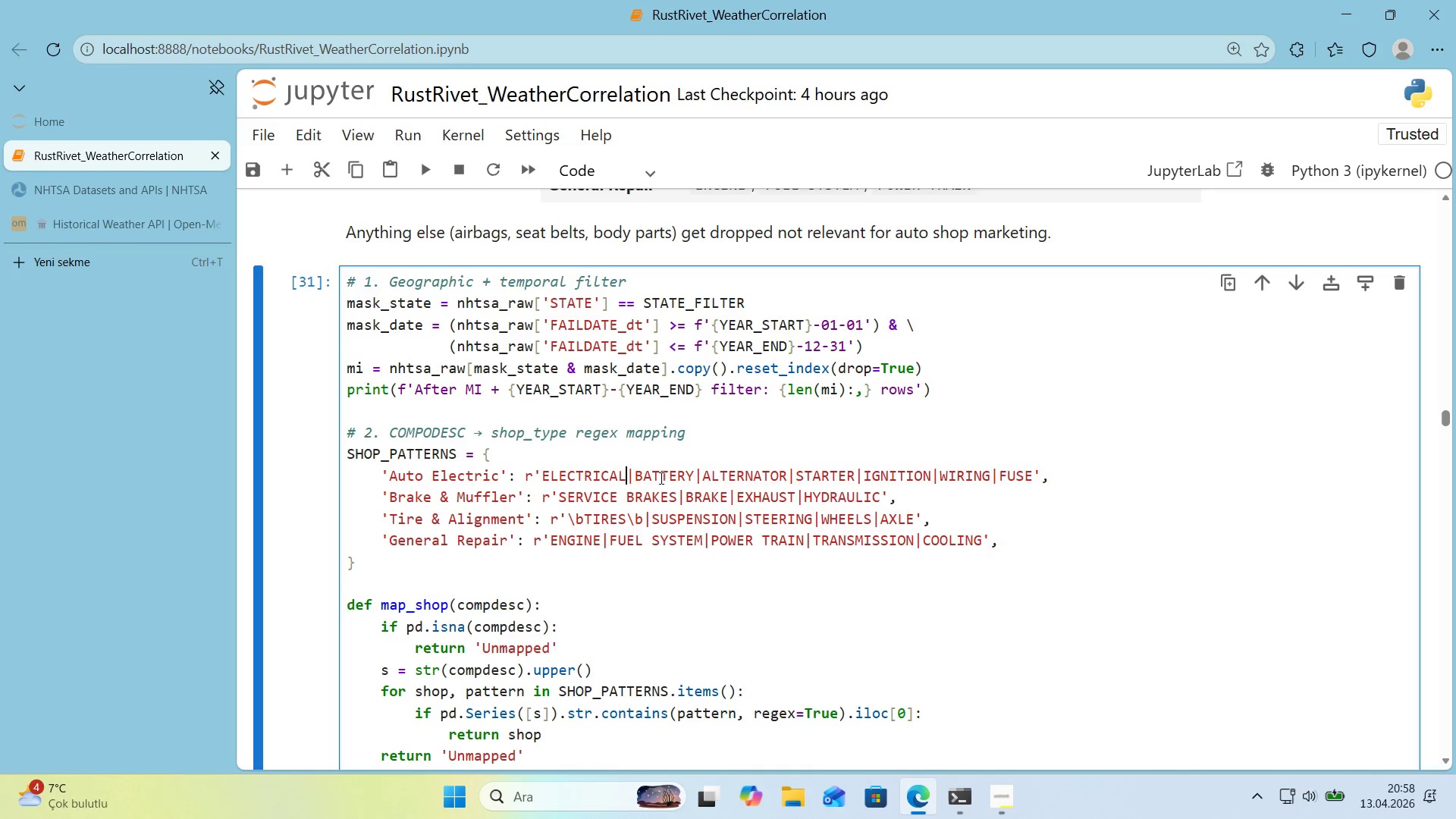 
type( SYSTEM)
 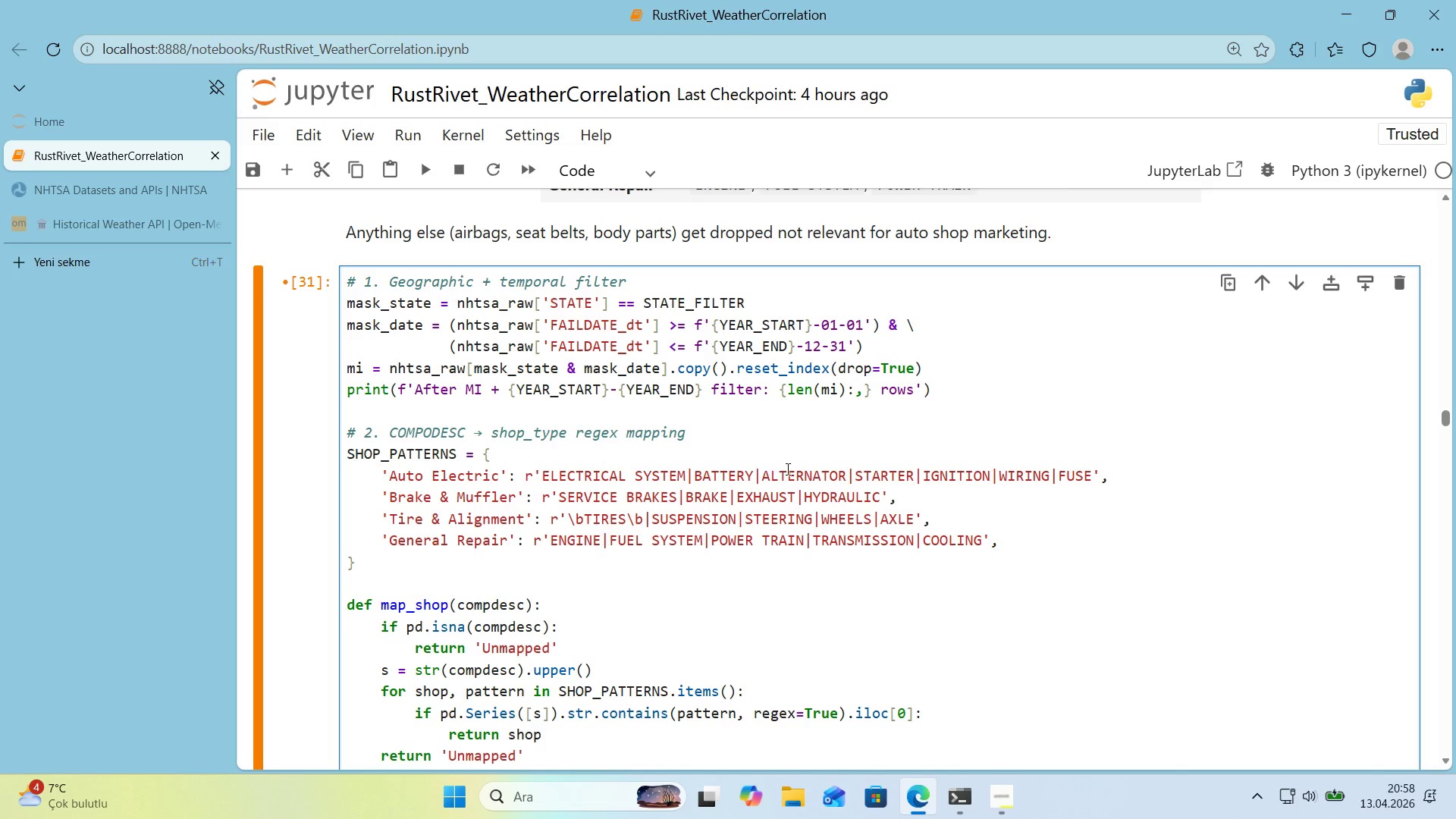 
wait(10.62)
 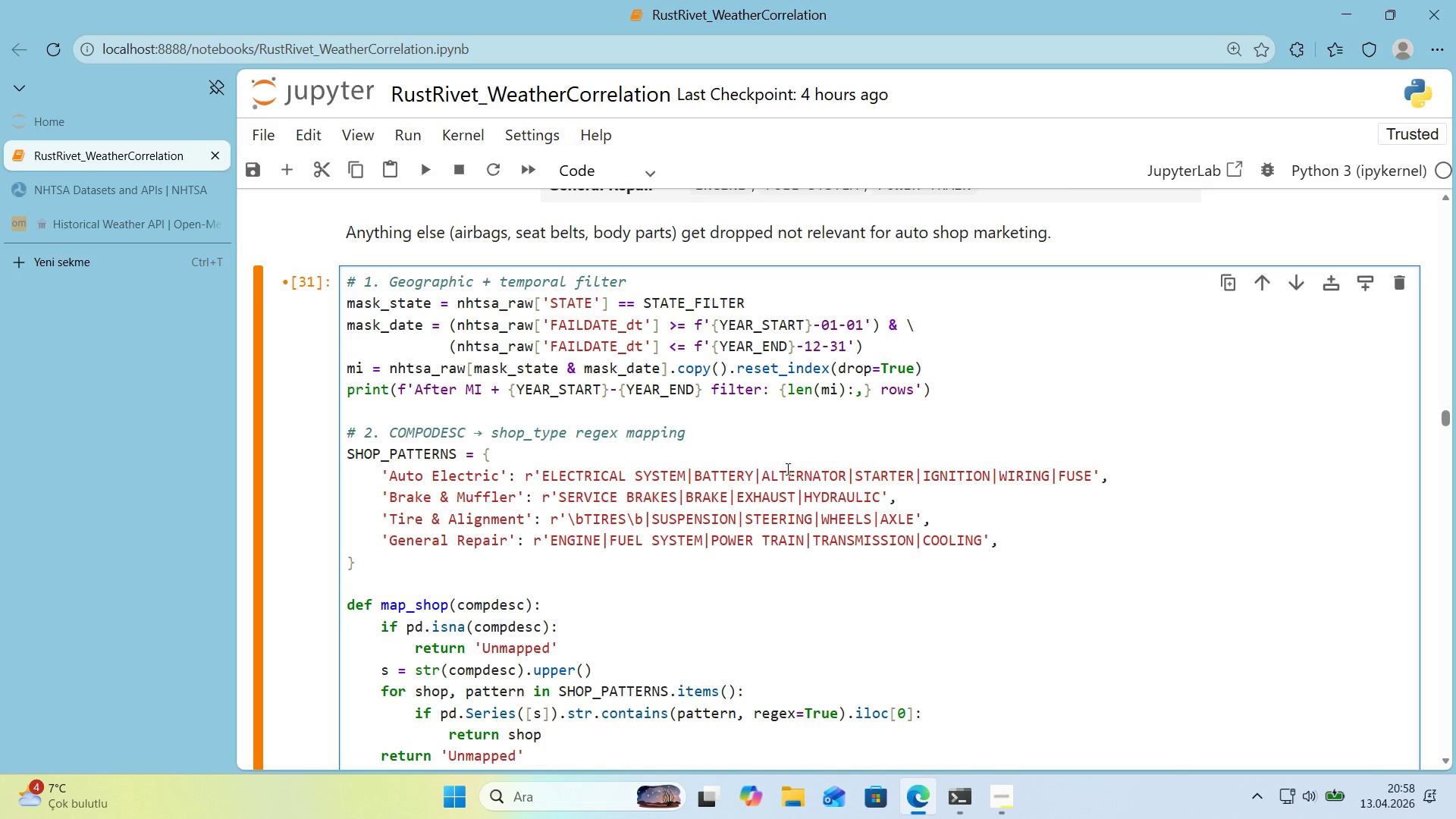 
left_click_drag(start_coordinate=[1094, 475], to_coordinate=[996, 479])
 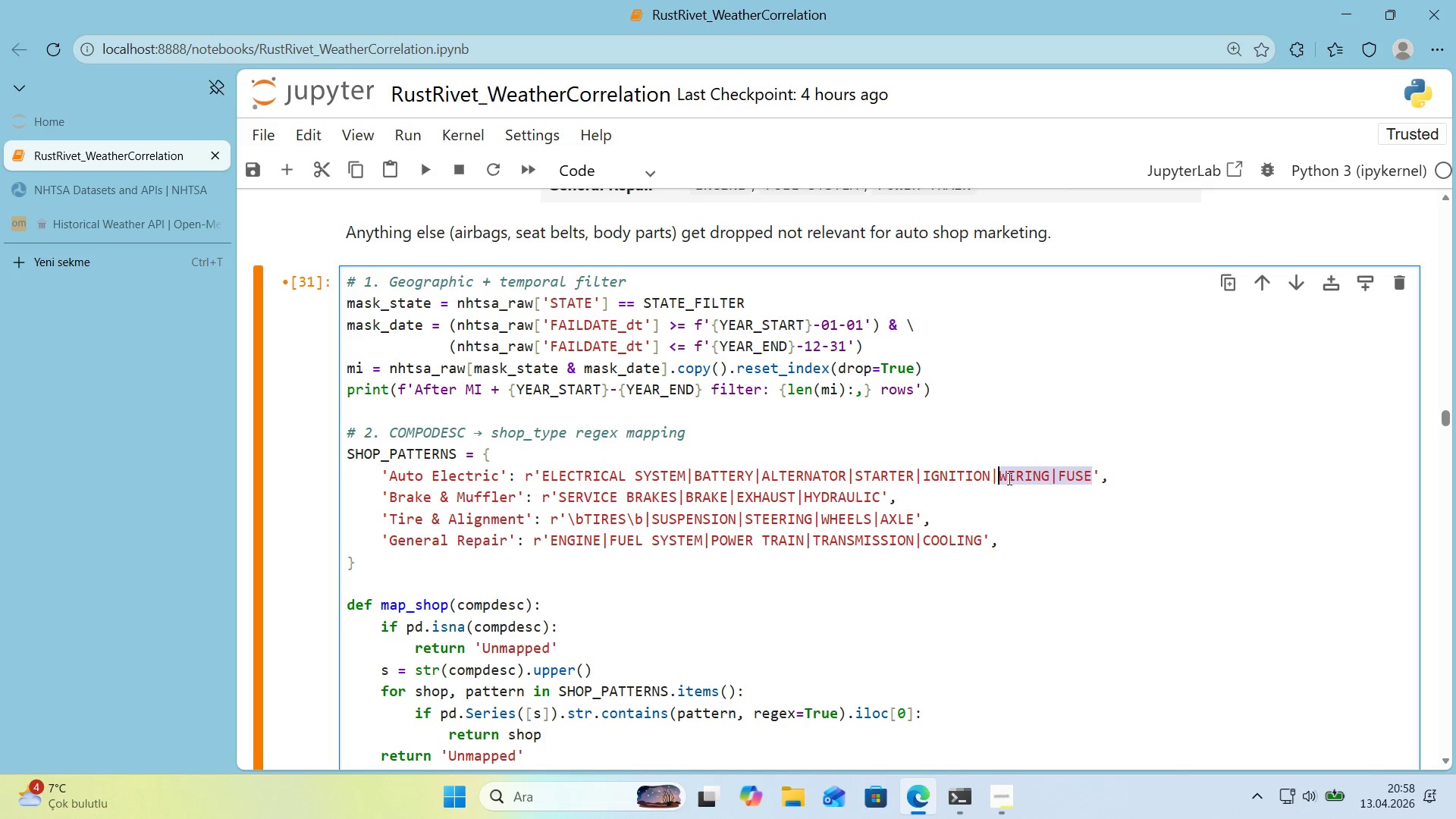 
key(Backspace)
 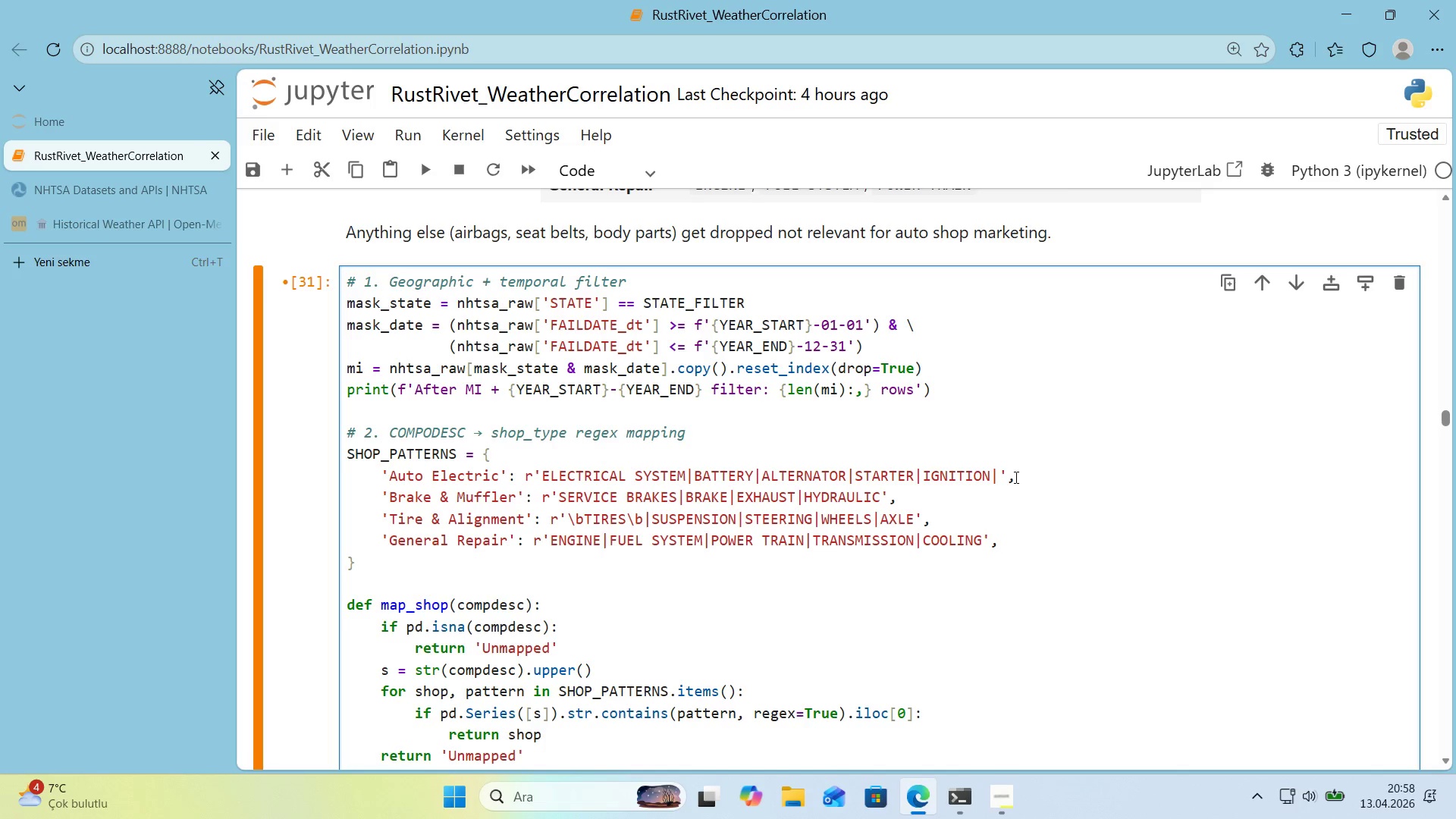 
key(Backspace)
 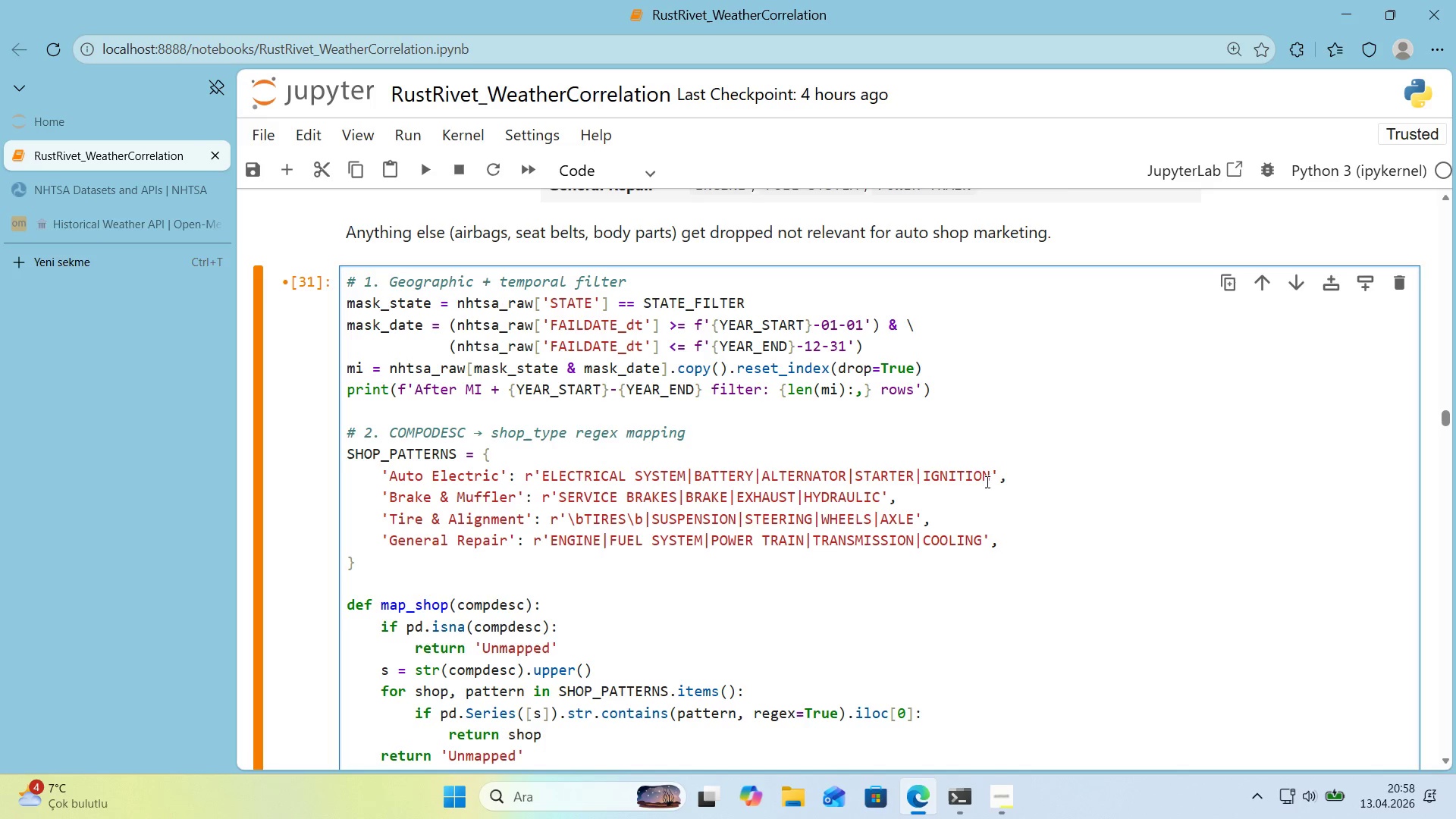 
wait(13.17)
 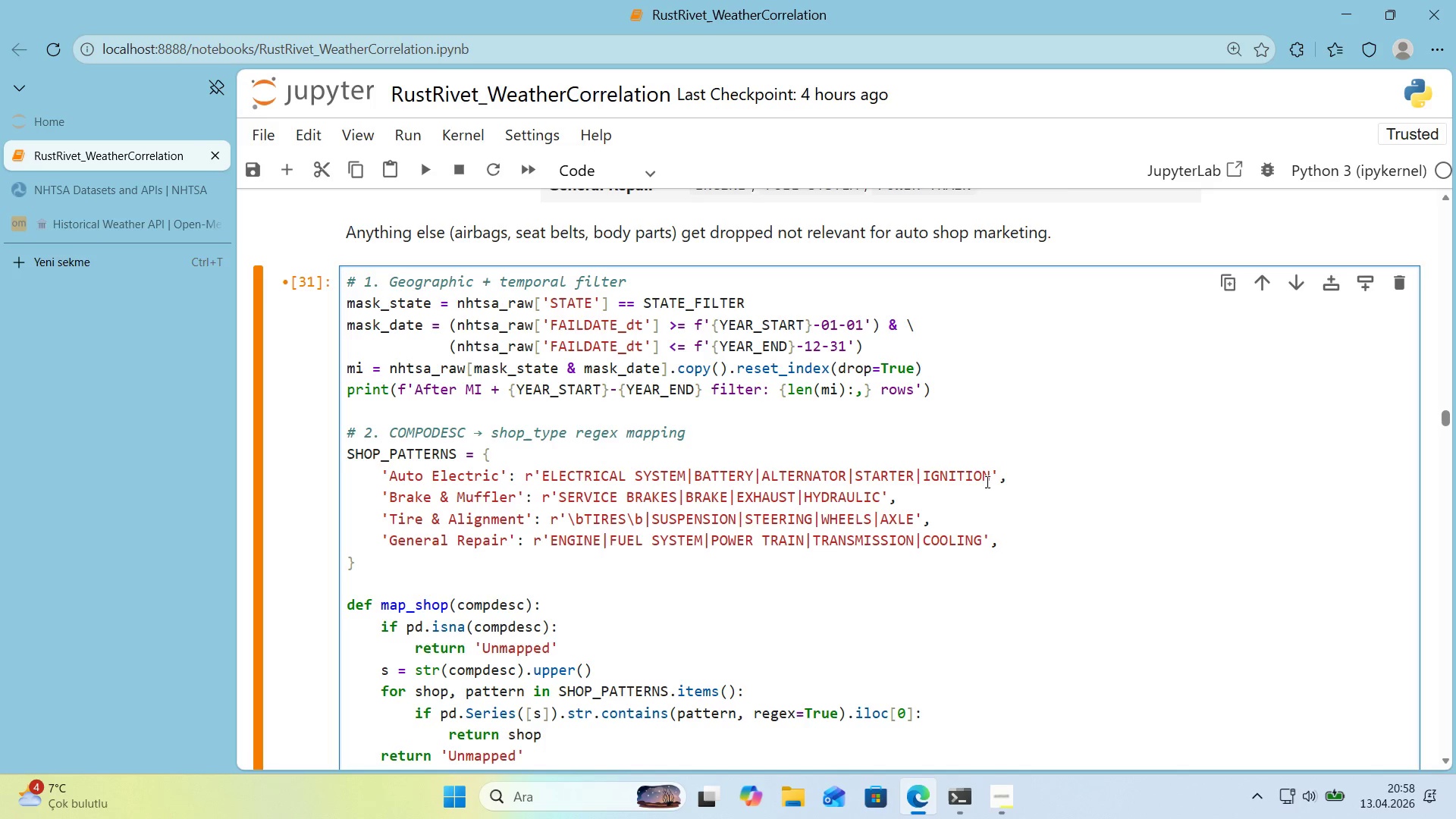 
left_click_drag(start_coordinate=[882, 497], to_coordinate=[803, 497])
 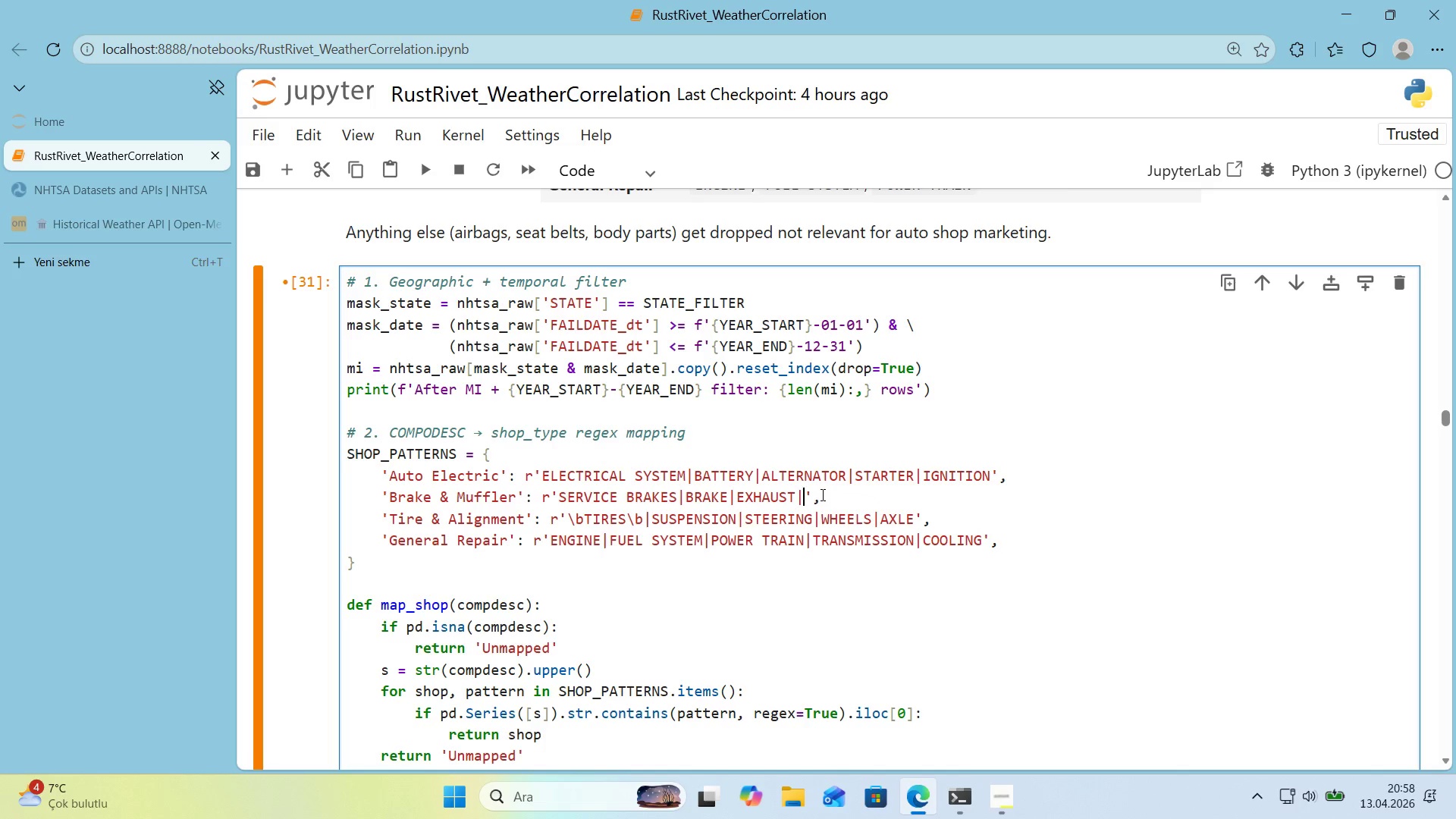 
key(Backspace)
 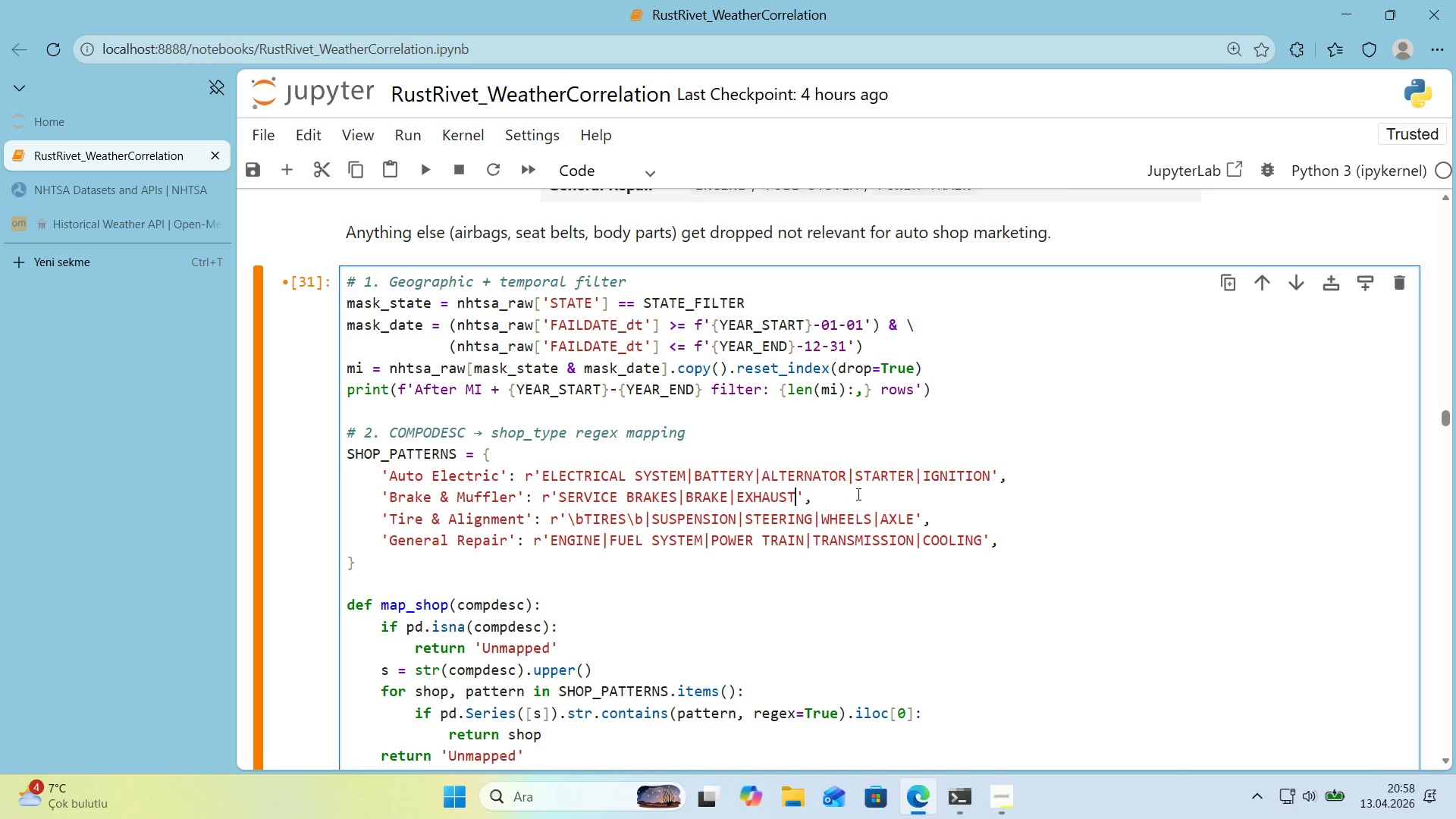 
key(Backspace)
 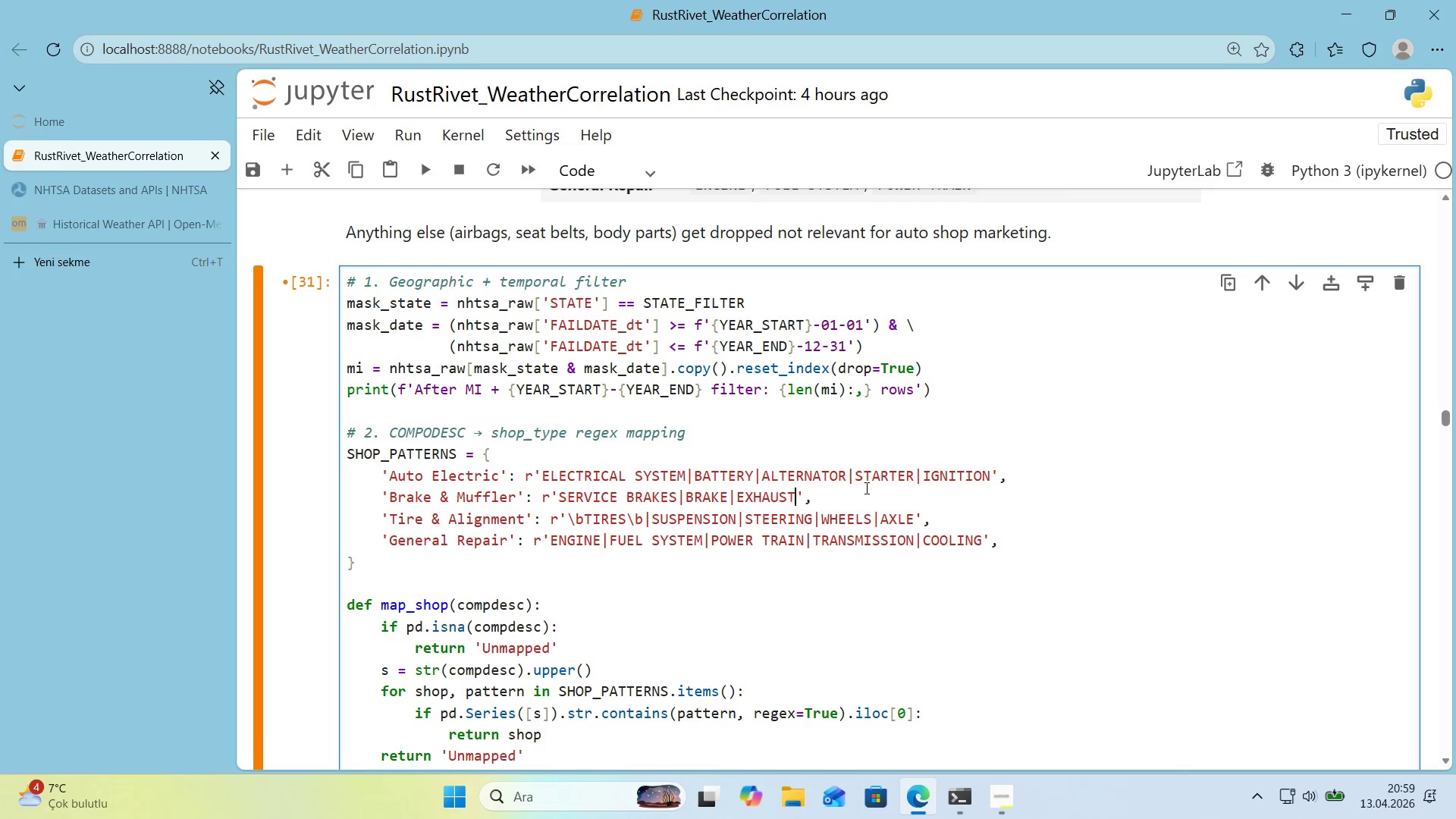 
wait(31.89)
 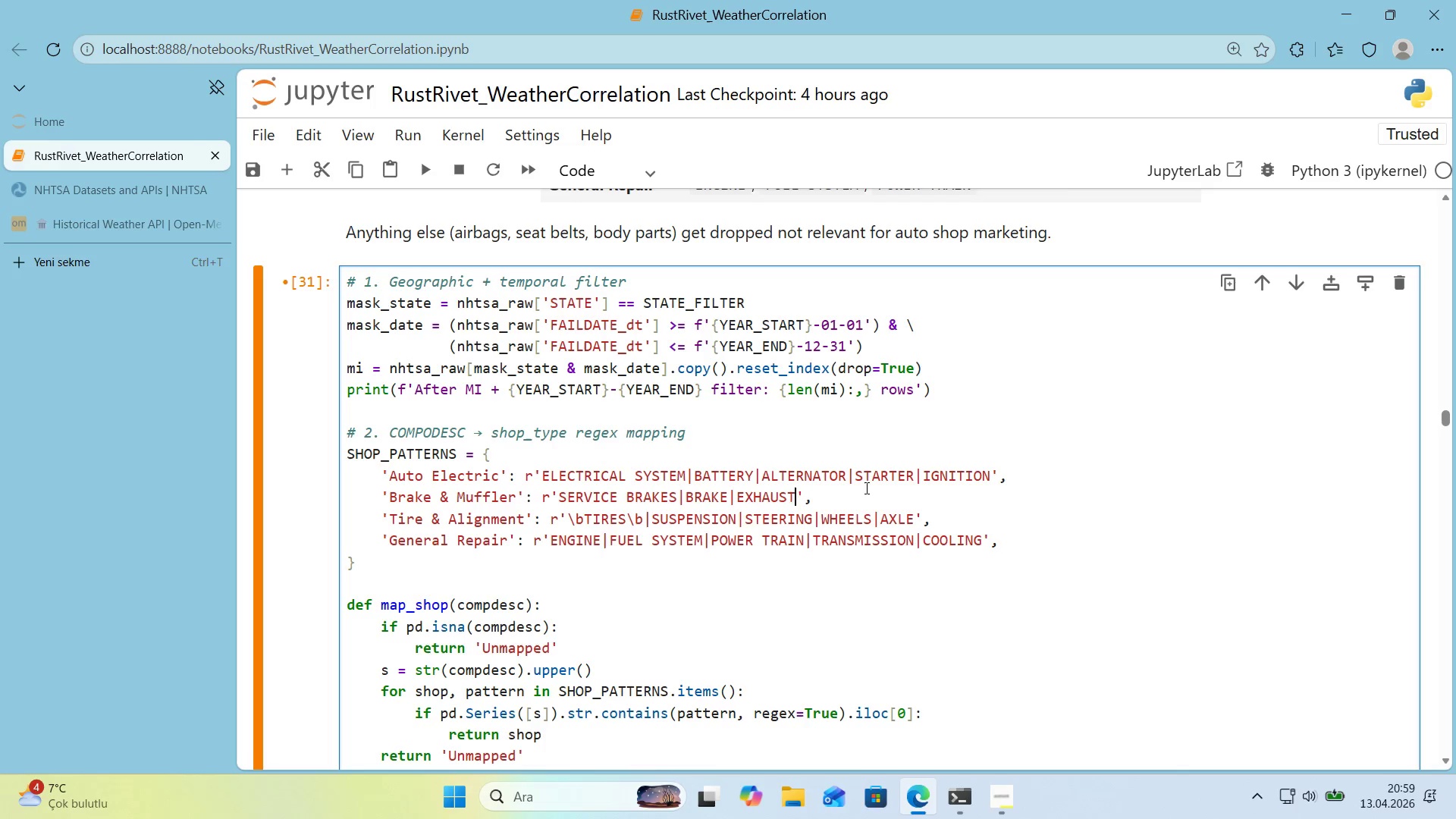 
left_click_drag(start_coordinate=[923, 518], to_coordinate=[880, 523])
 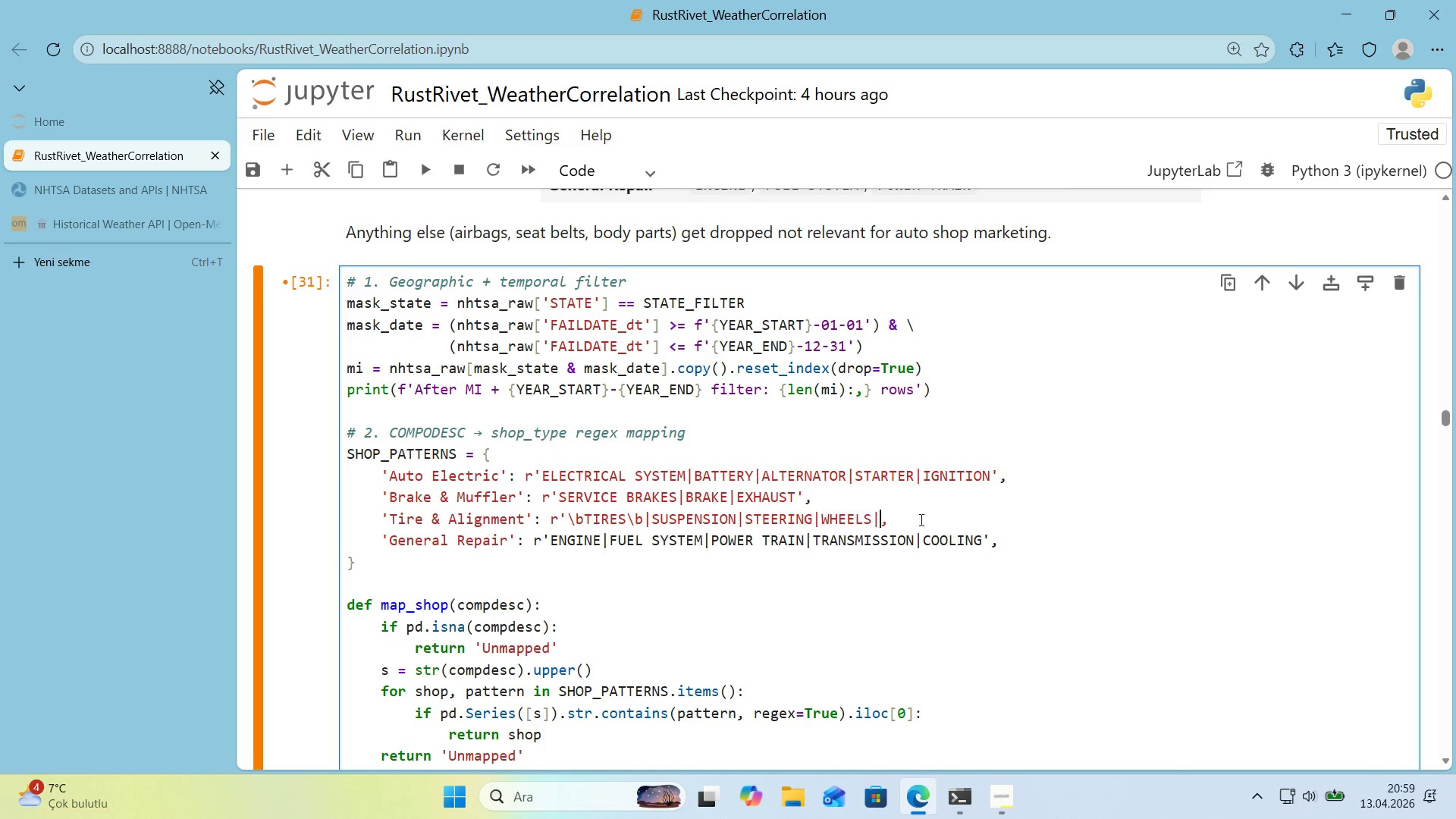 
key(Backspace)
 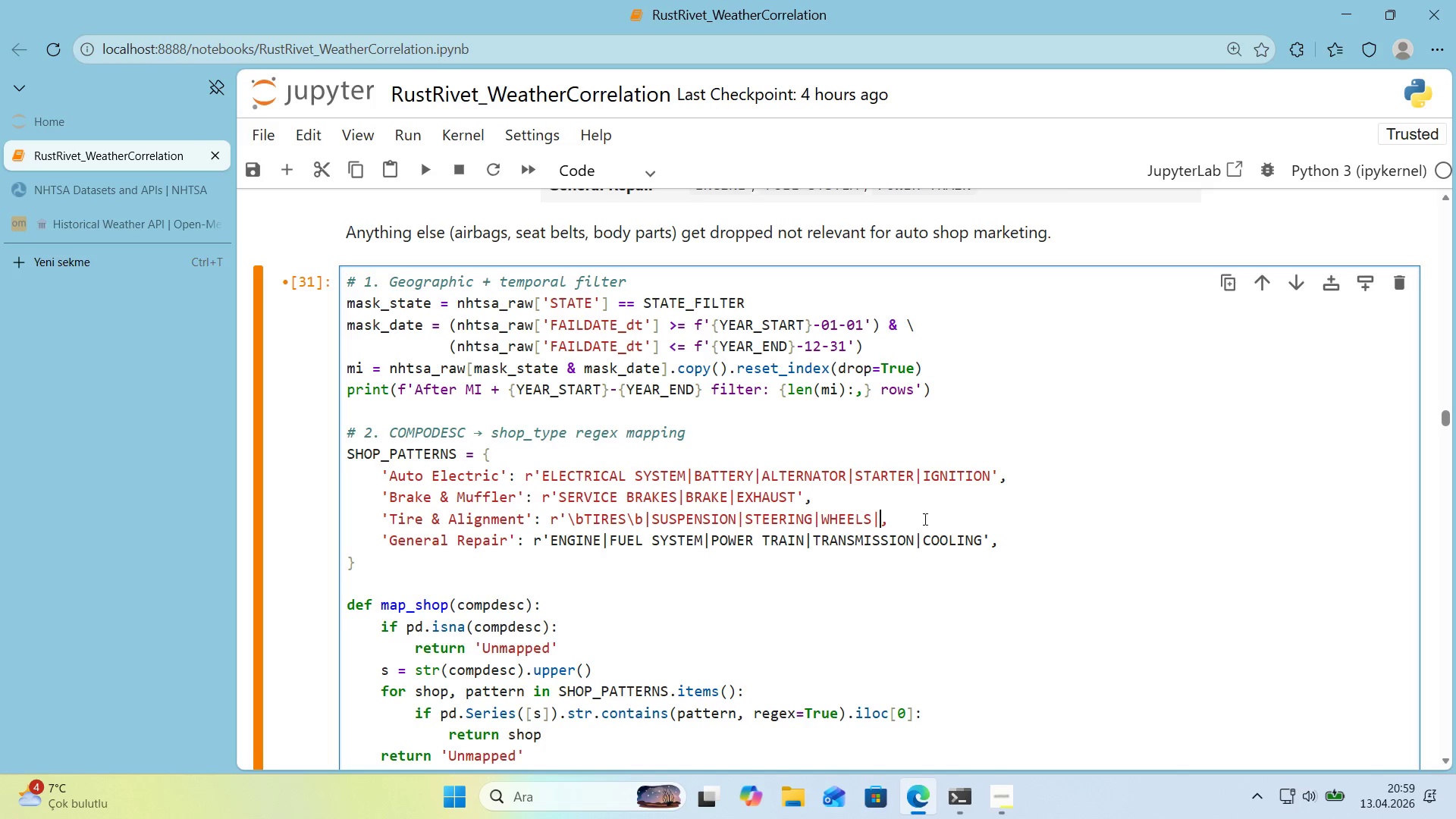 
key(Backspace)
 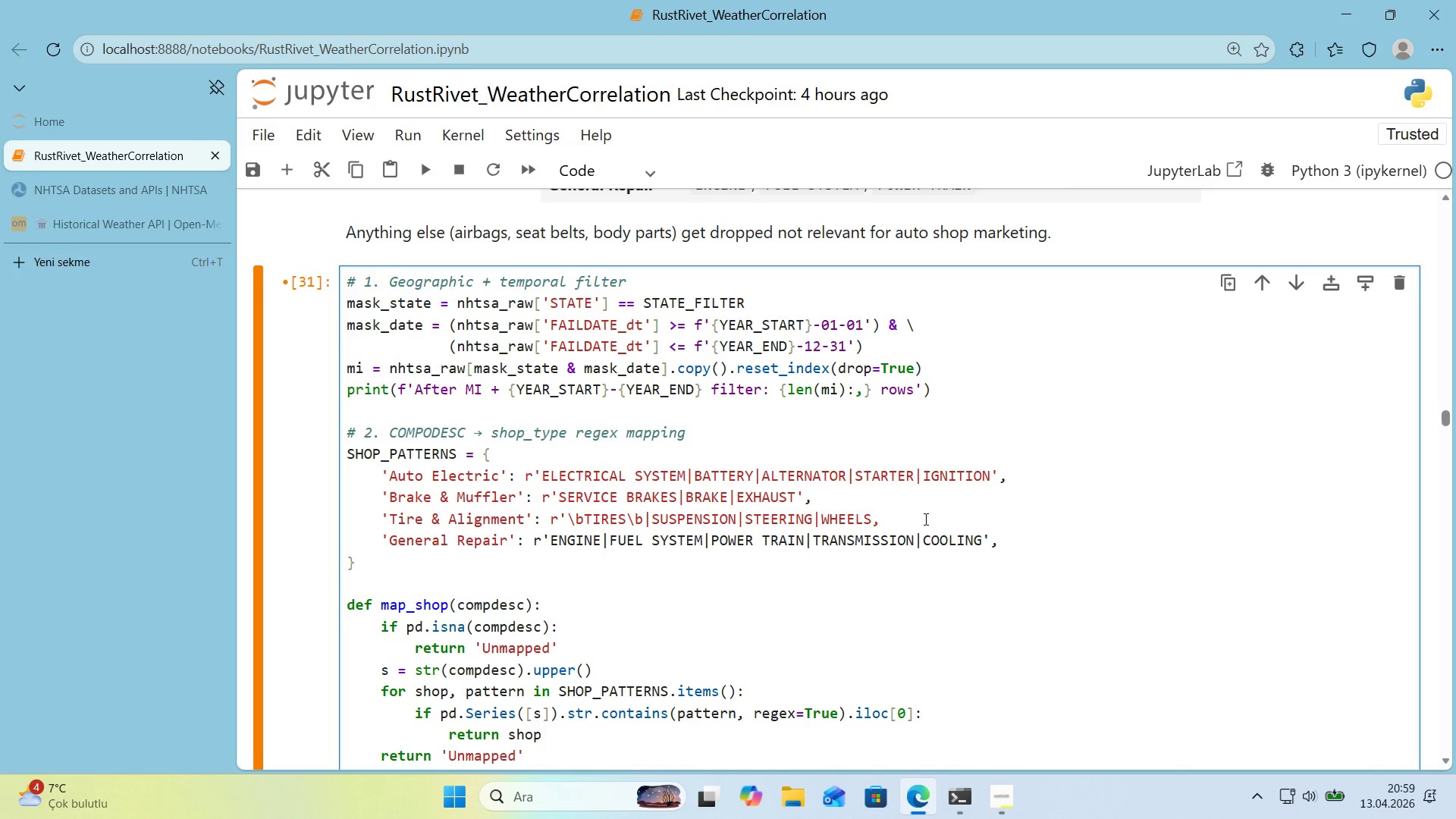 
wait(5.91)
 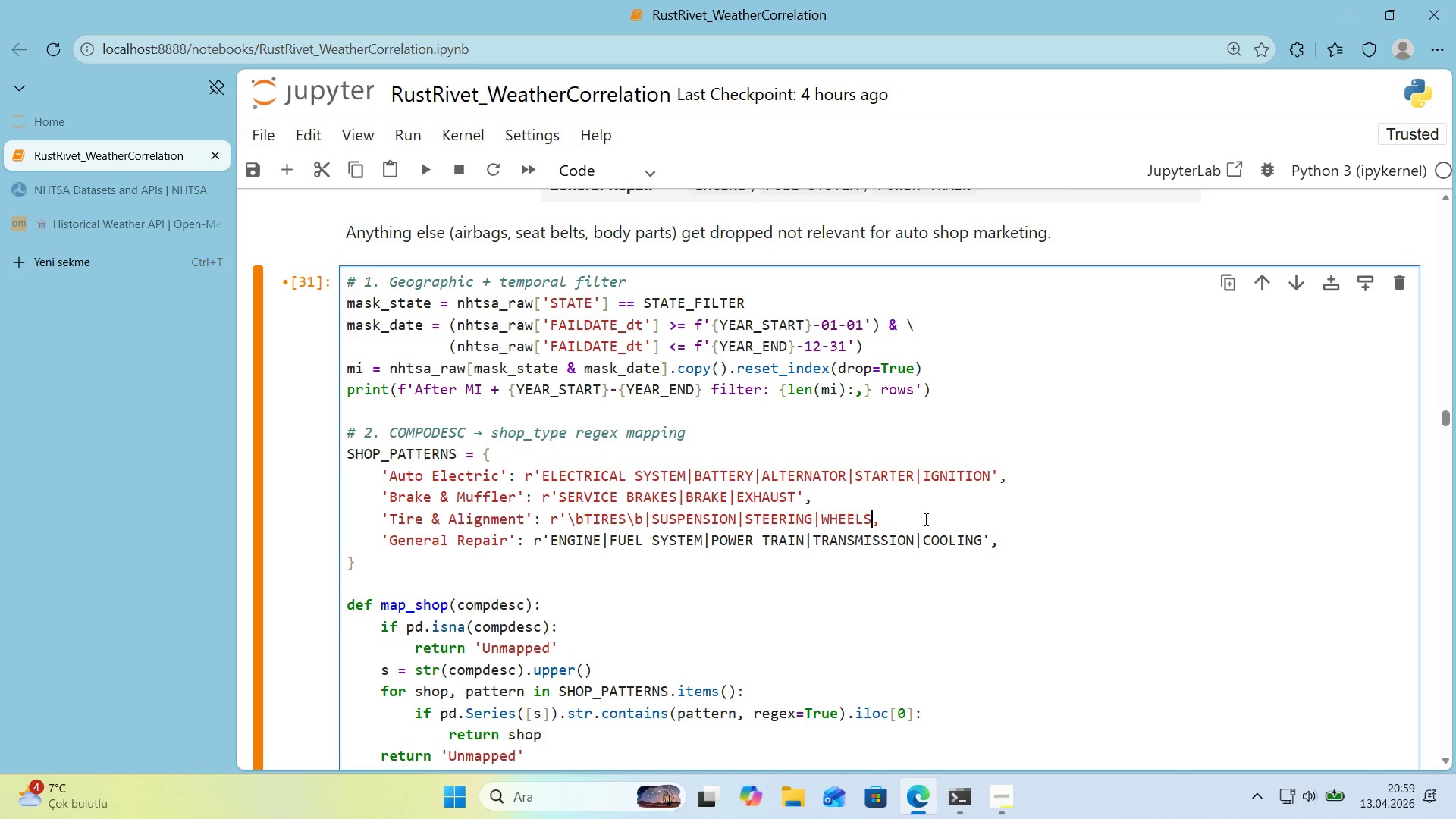 
left_click_drag(start_coordinate=[981, 541], to_coordinate=[820, 548])
 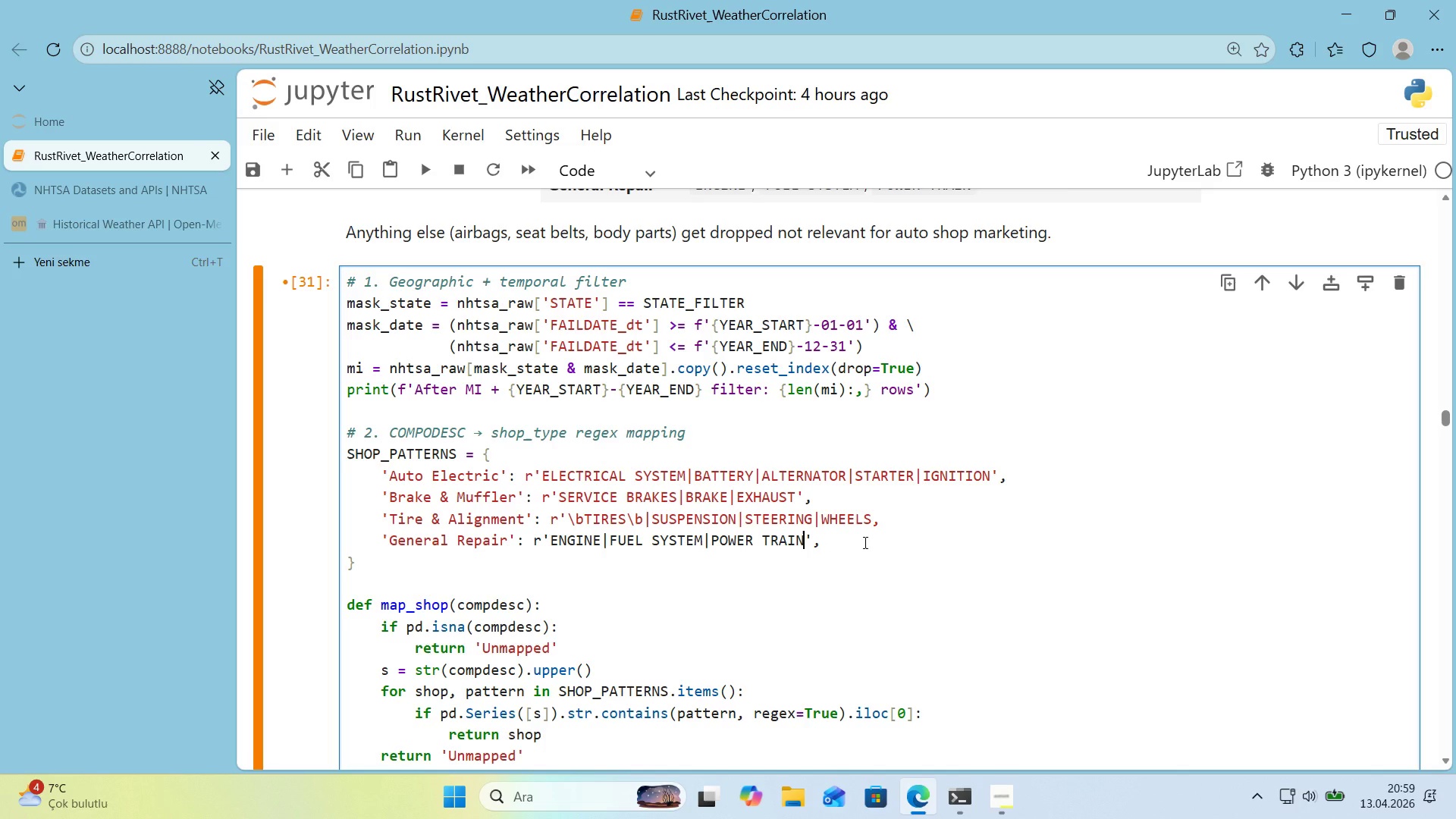 
key(Backspace)
 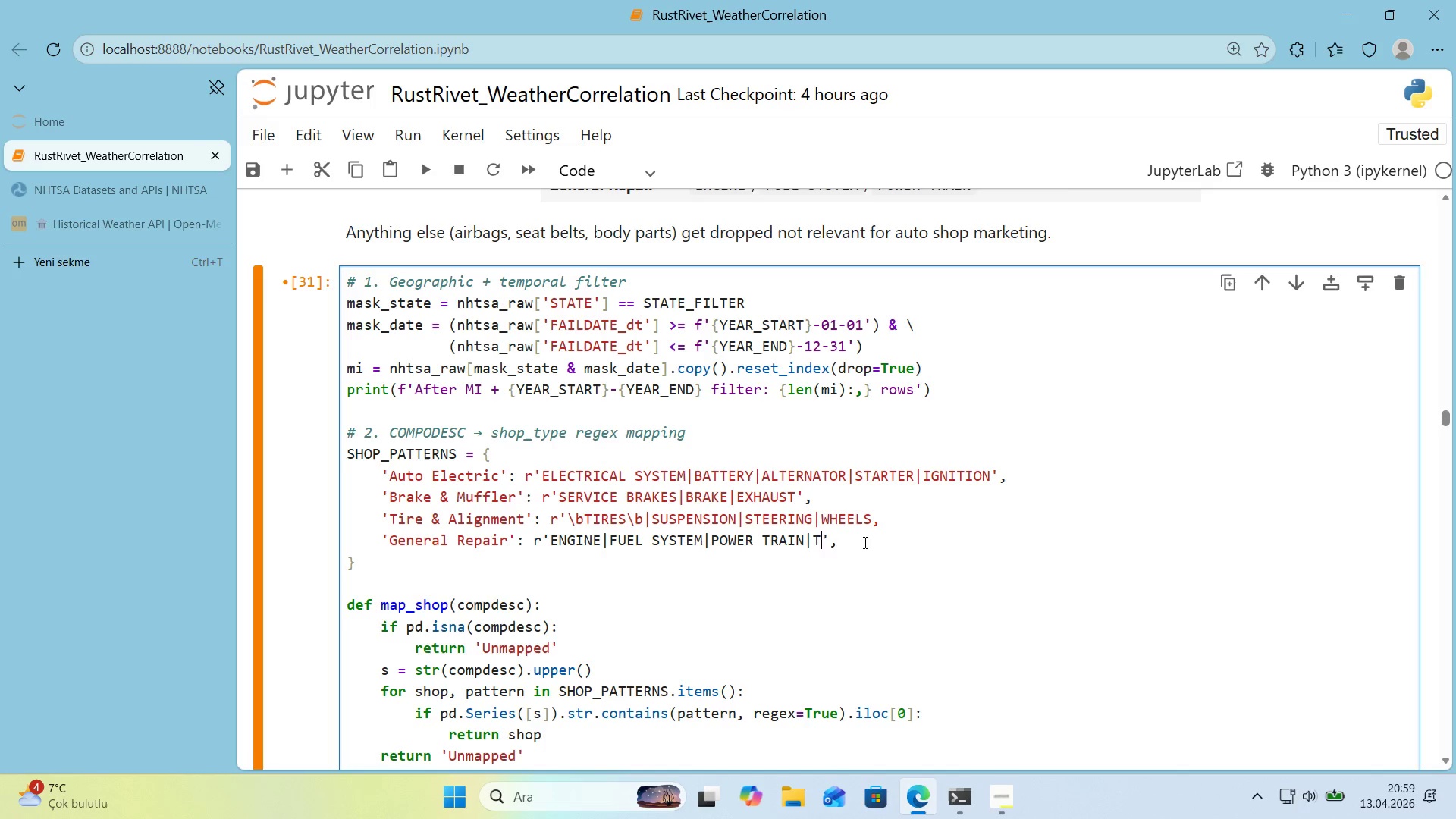 
key(Backspace)
 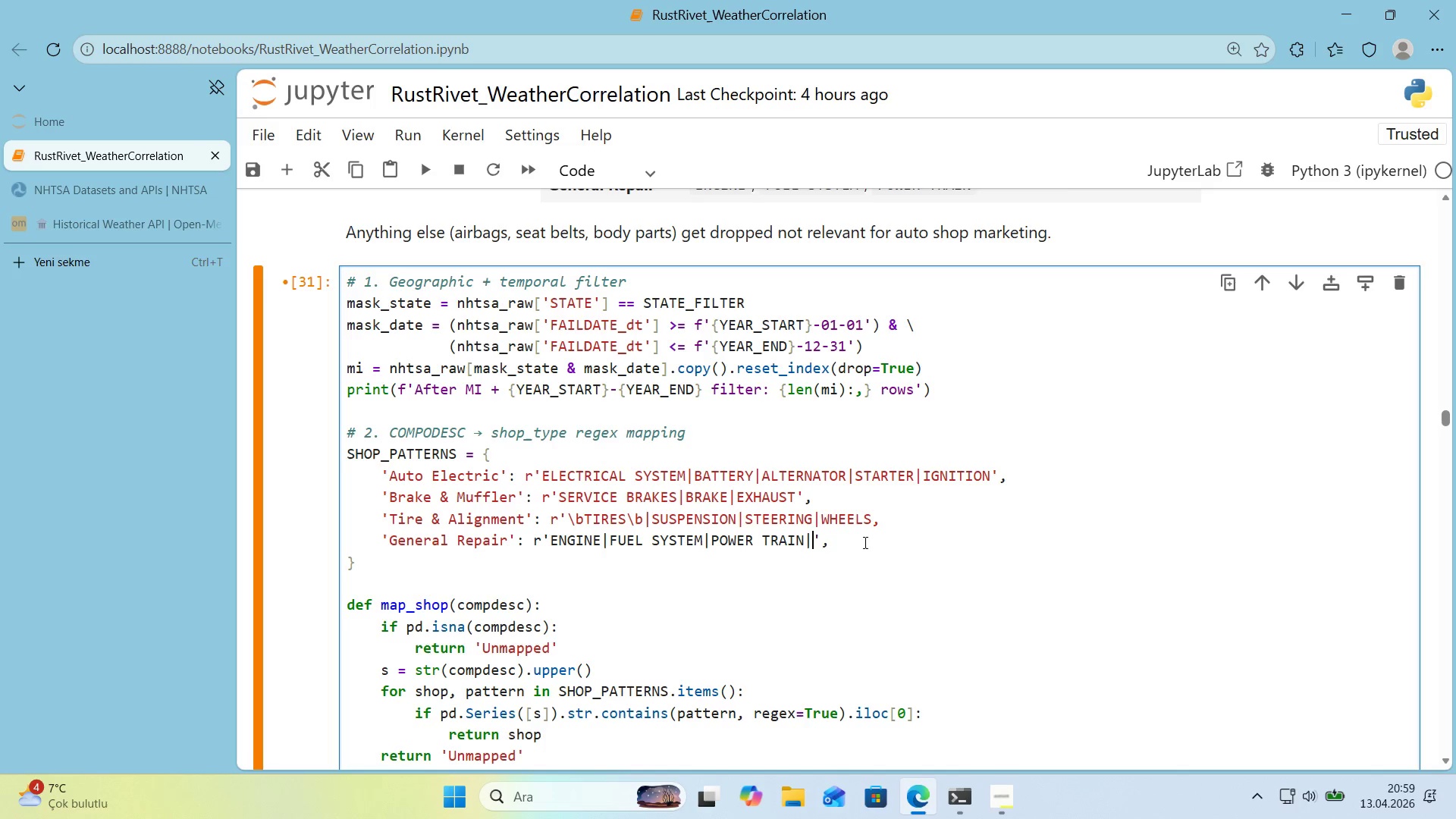 
key(Backspace)
 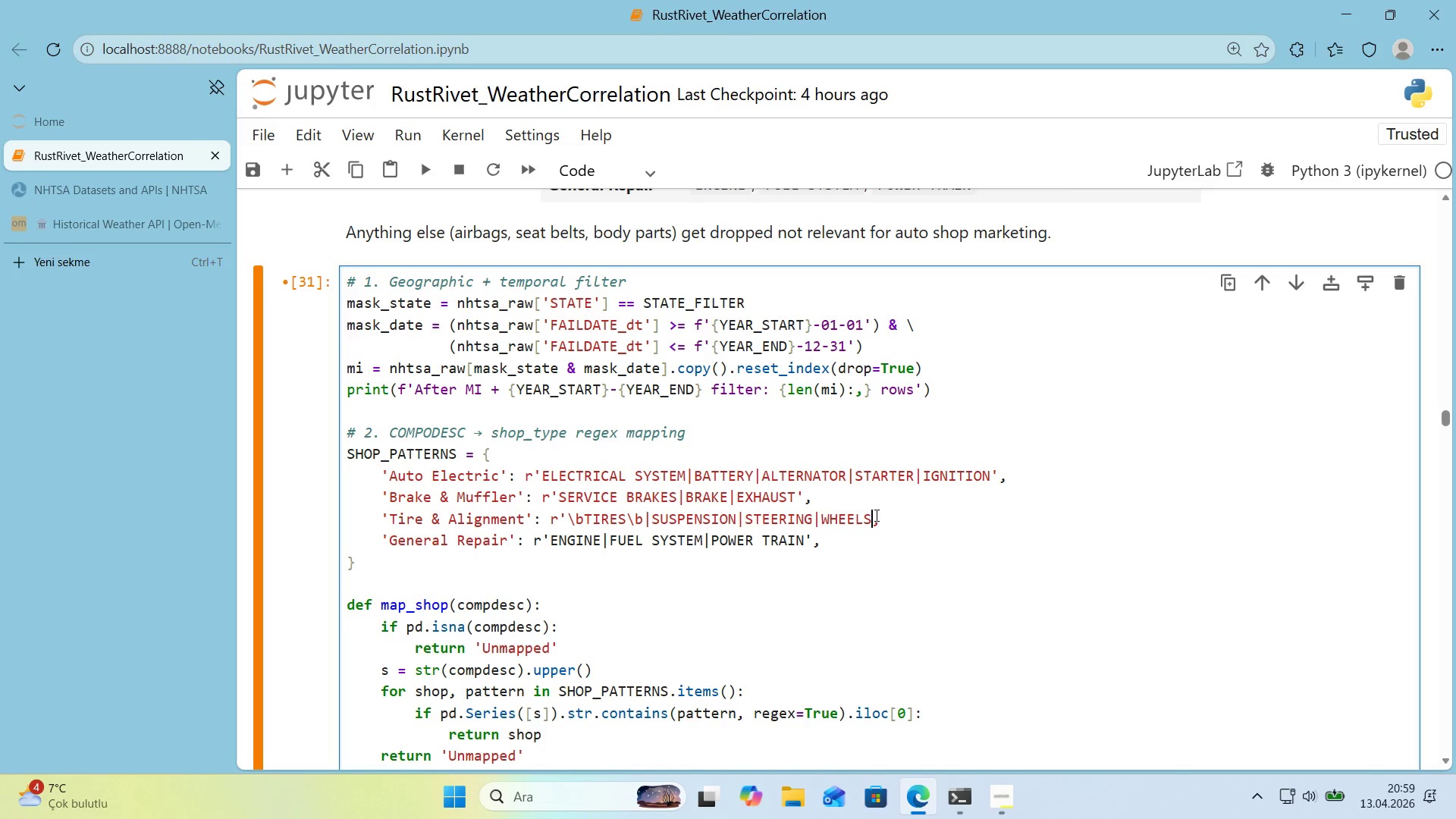 
wait(6.25)
 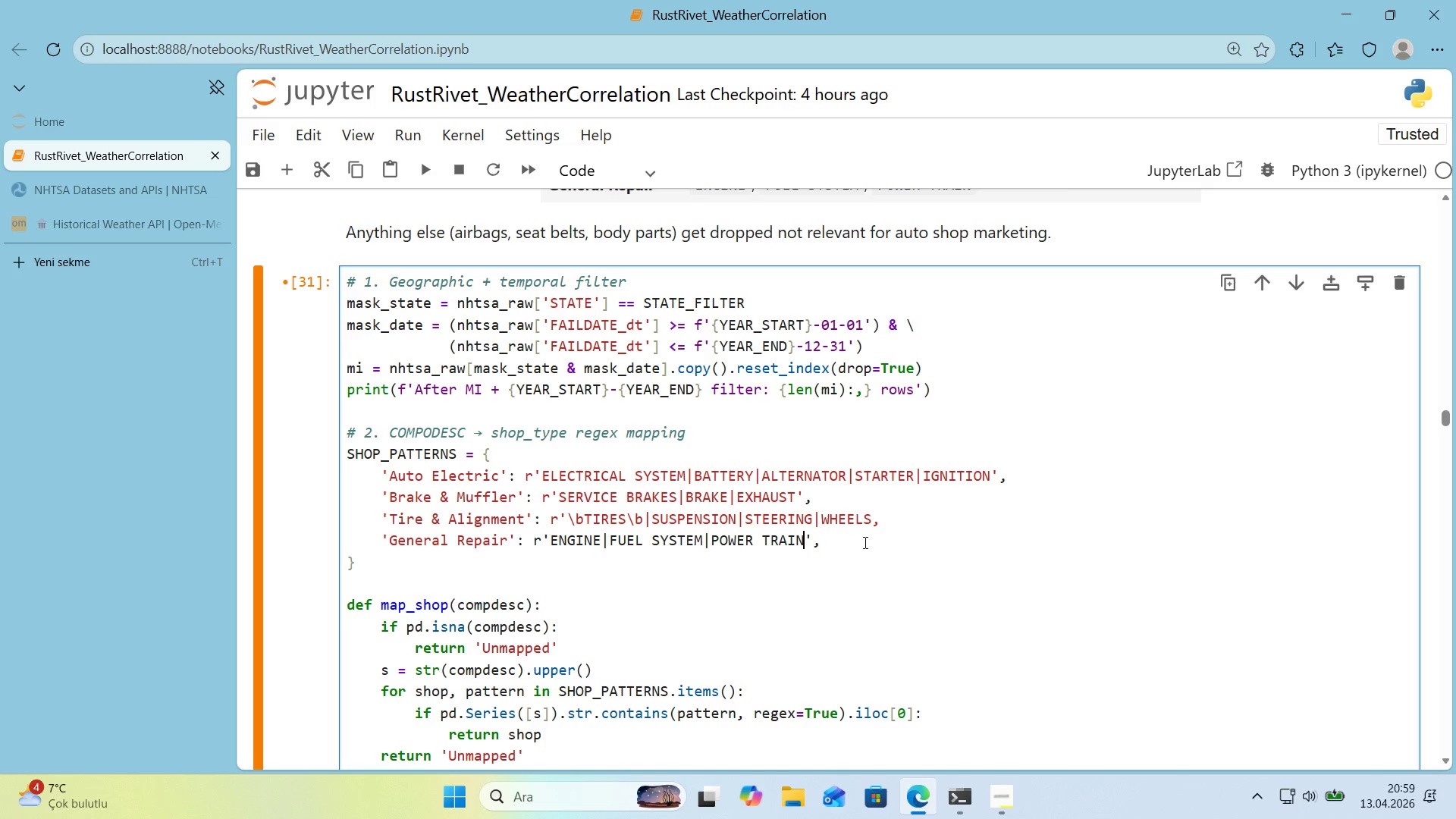 
key(Shift+2)
 